 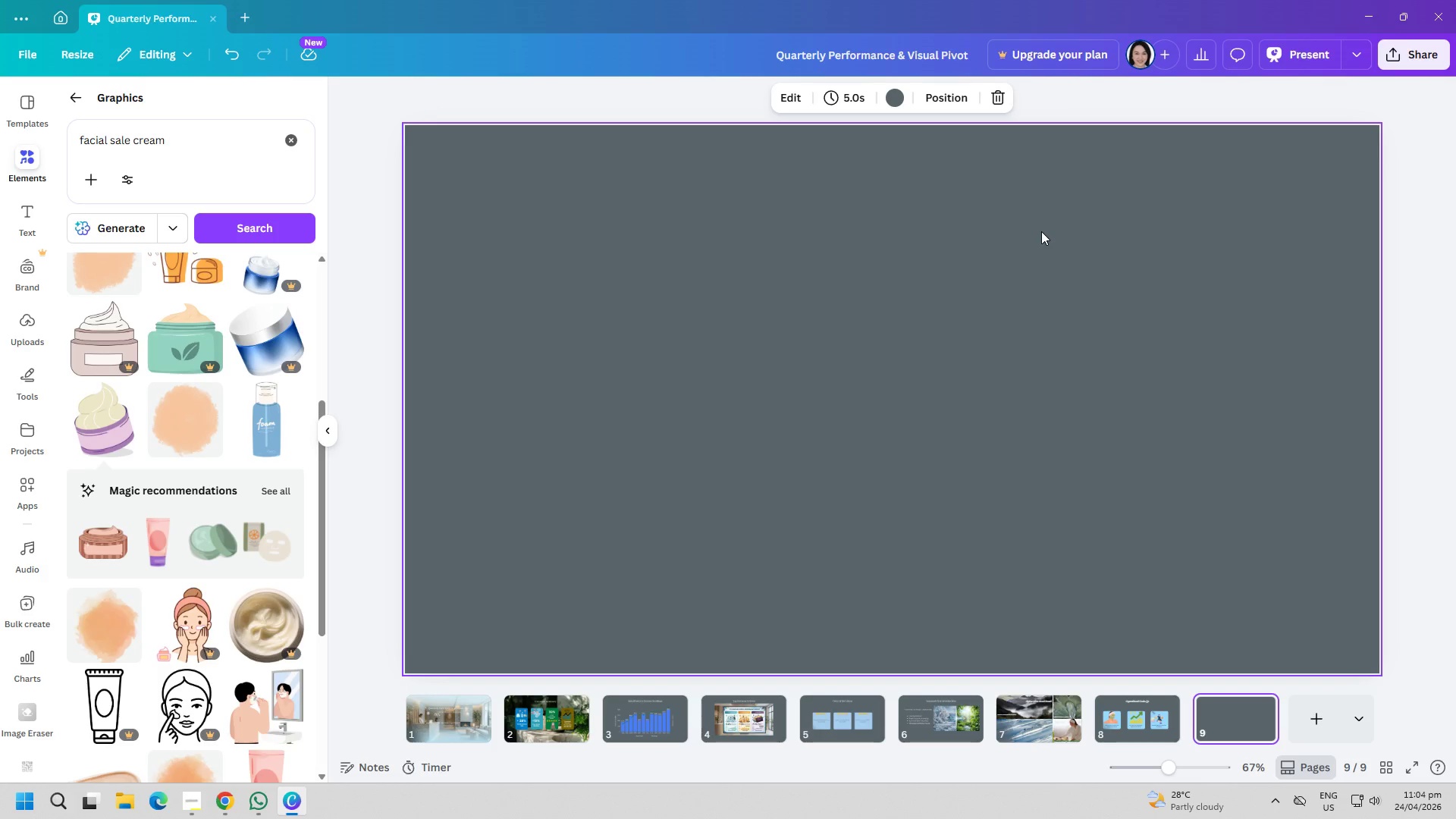 
scroll: coordinate [34, 548], scroll_direction: down, amount: 1.0
 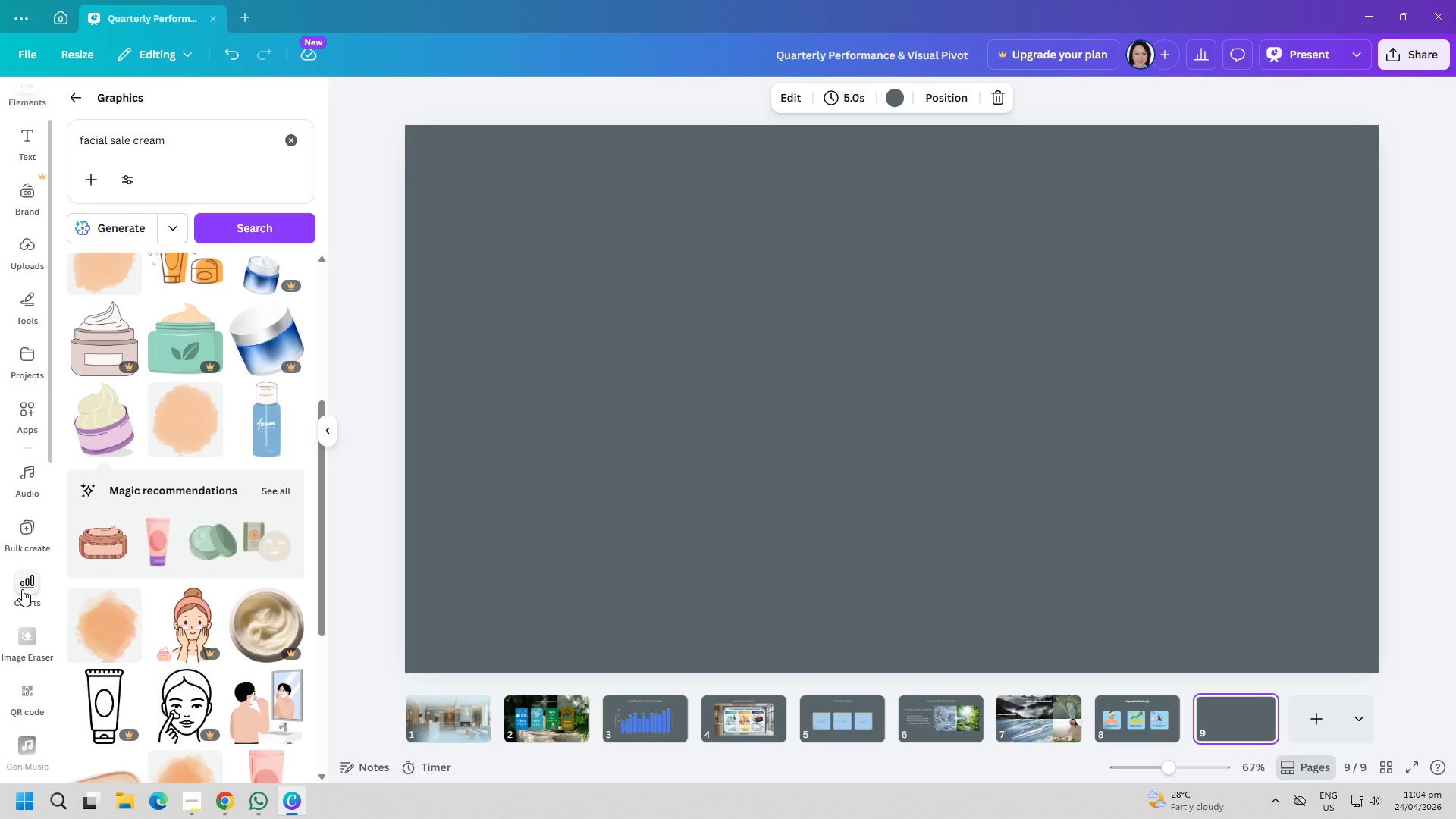 
left_click([22, 589])
 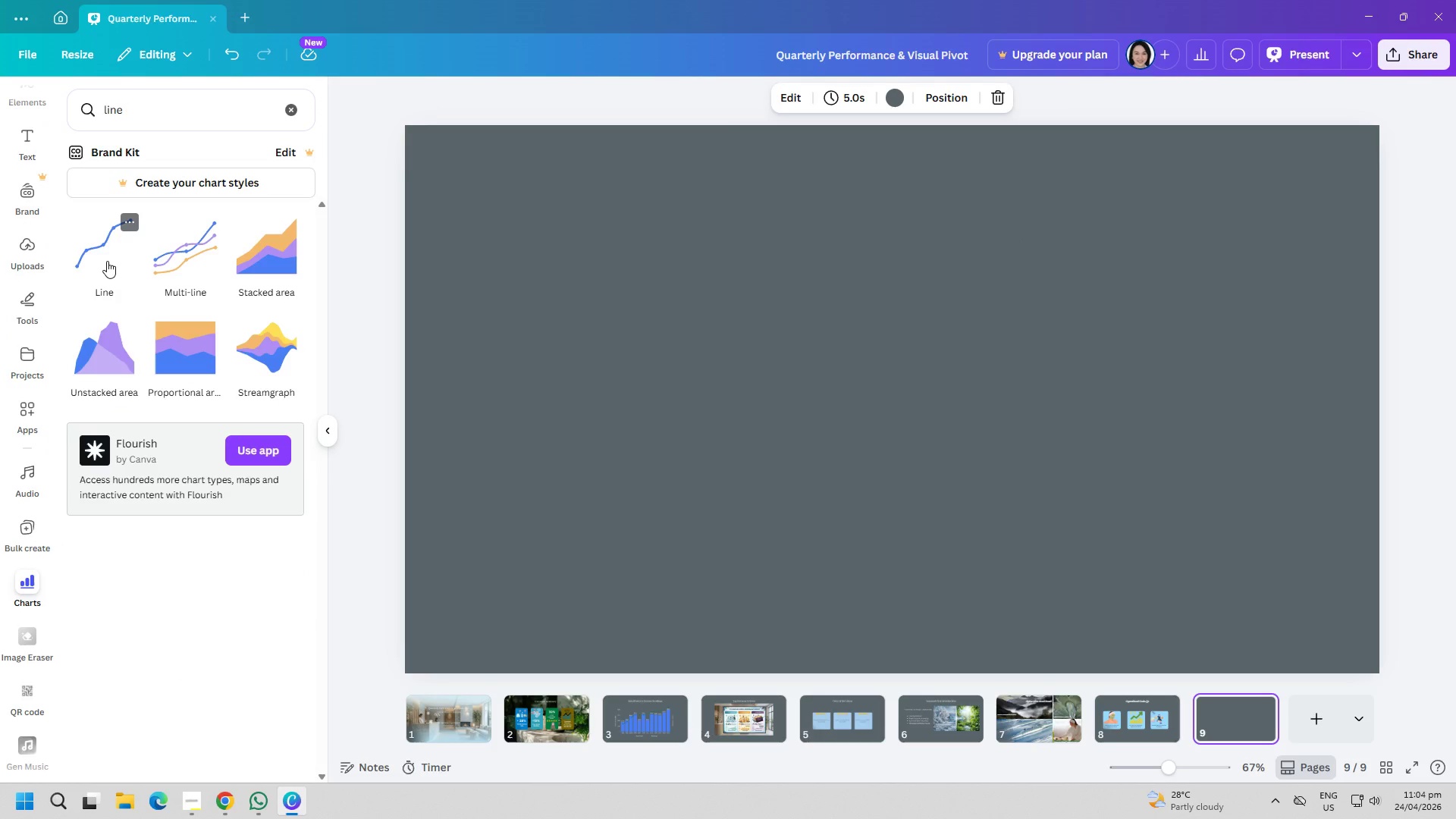 
wait(5.19)
 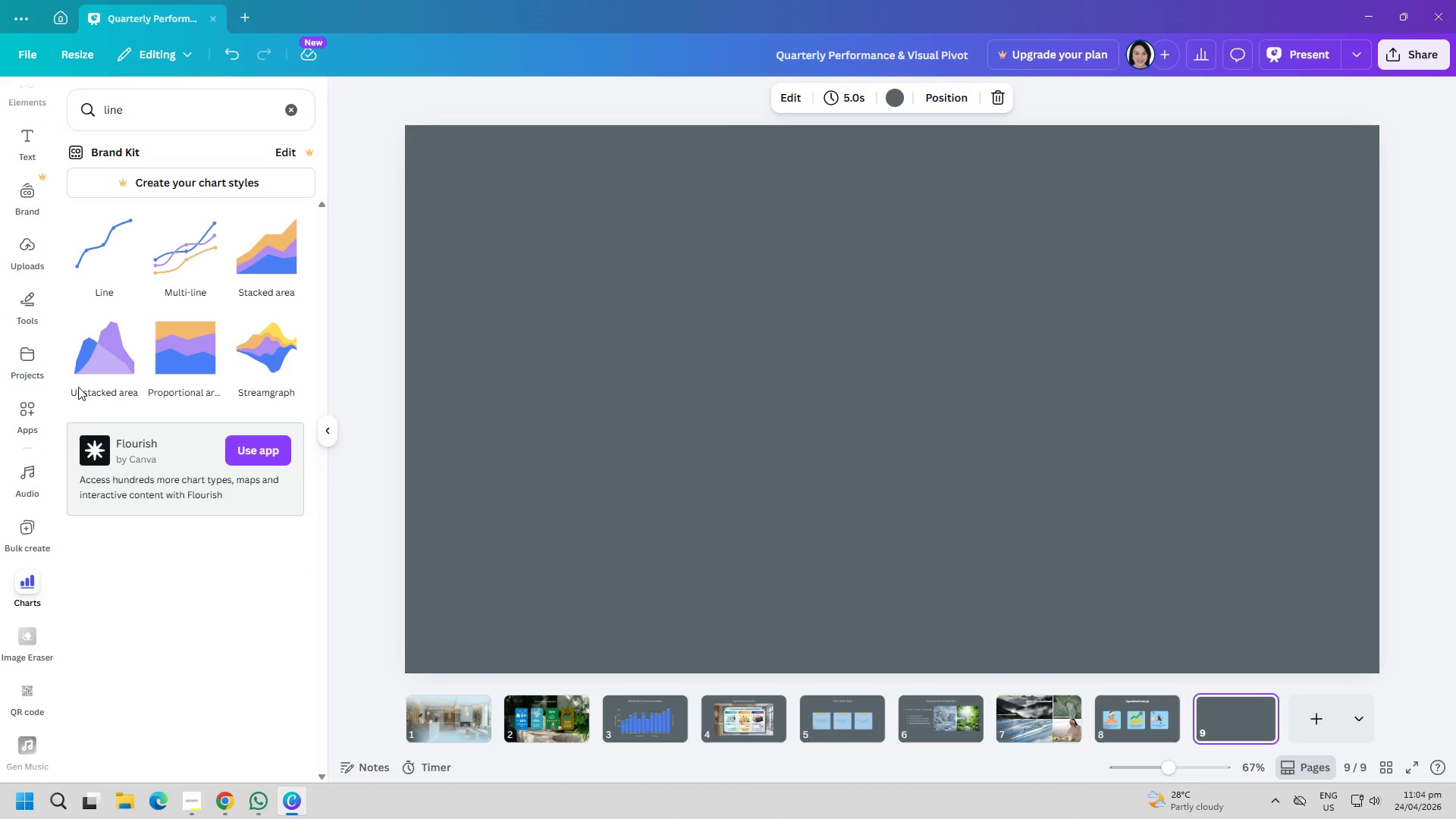 
left_click([107, 261])
 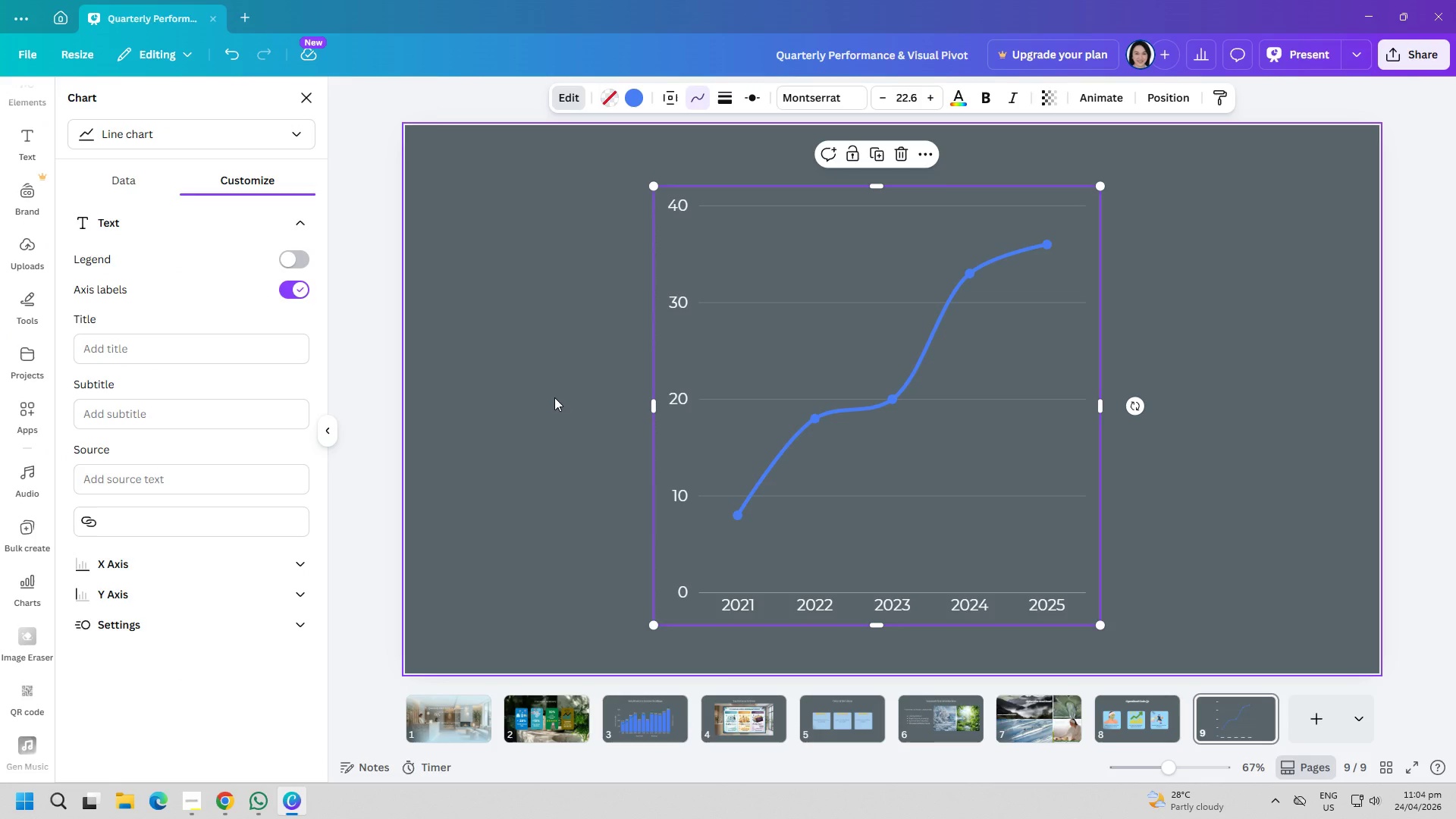 
wait(11.11)
 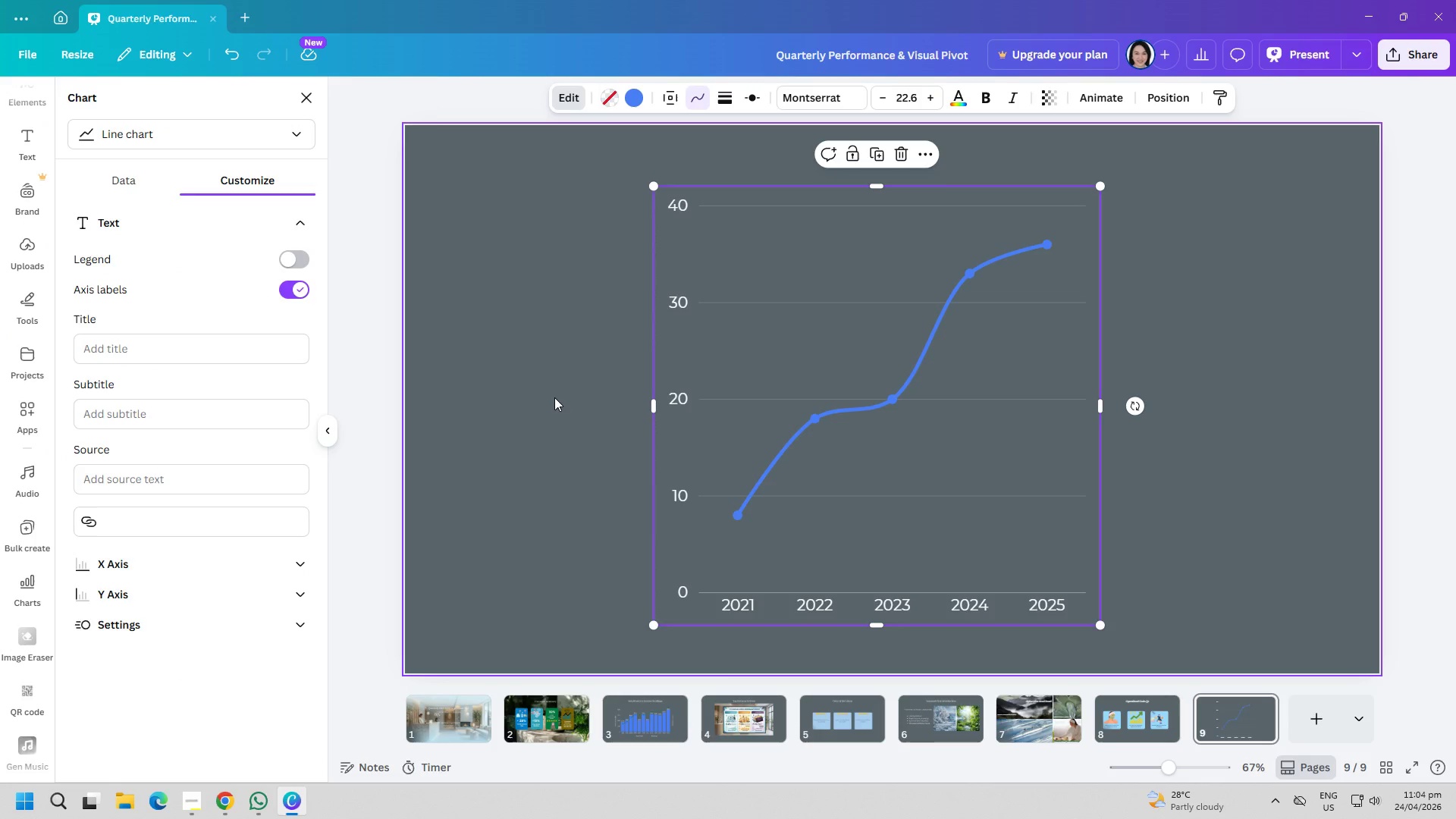 
left_click([155, 190])
 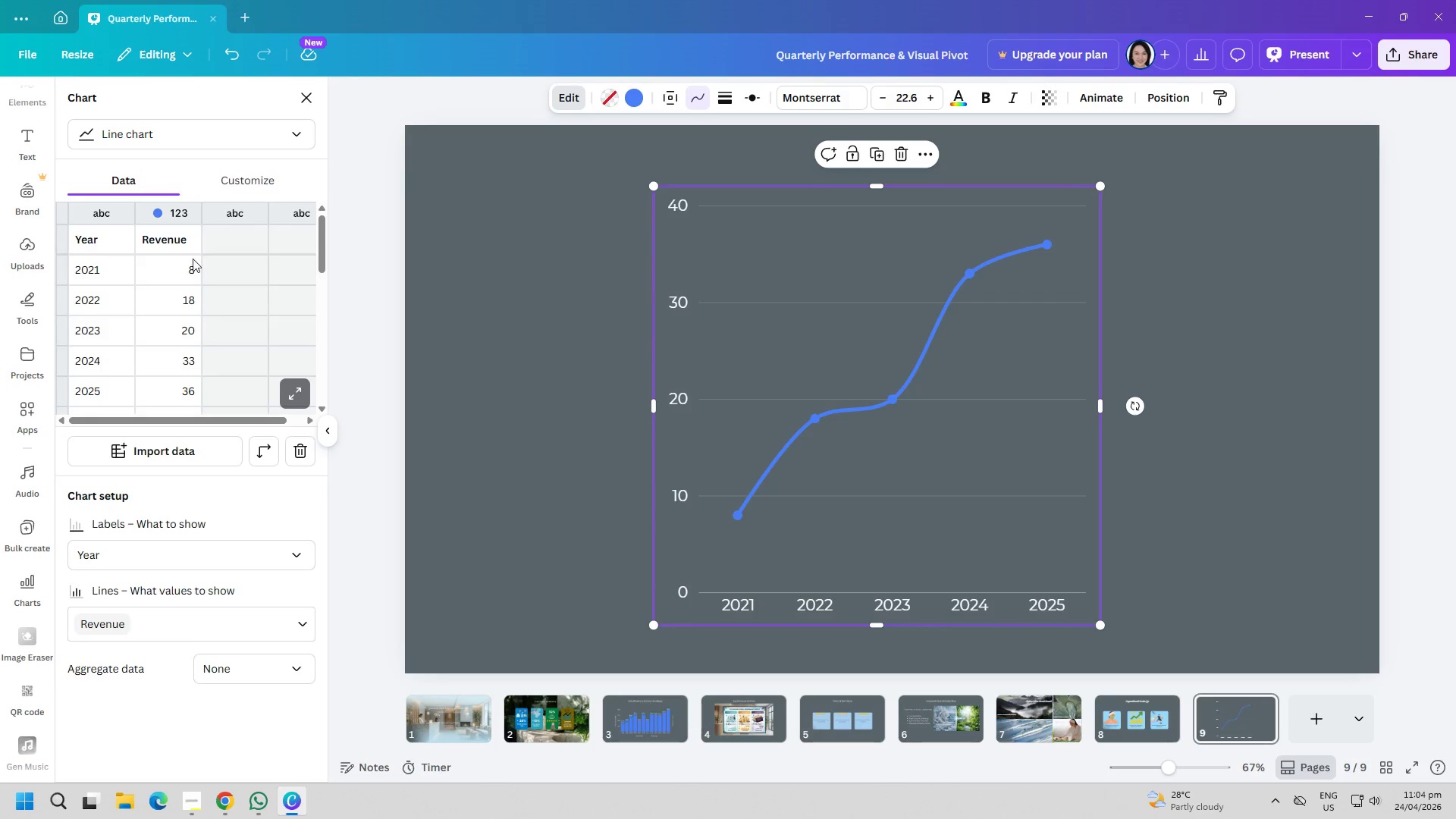 
double_click([186, 268])
 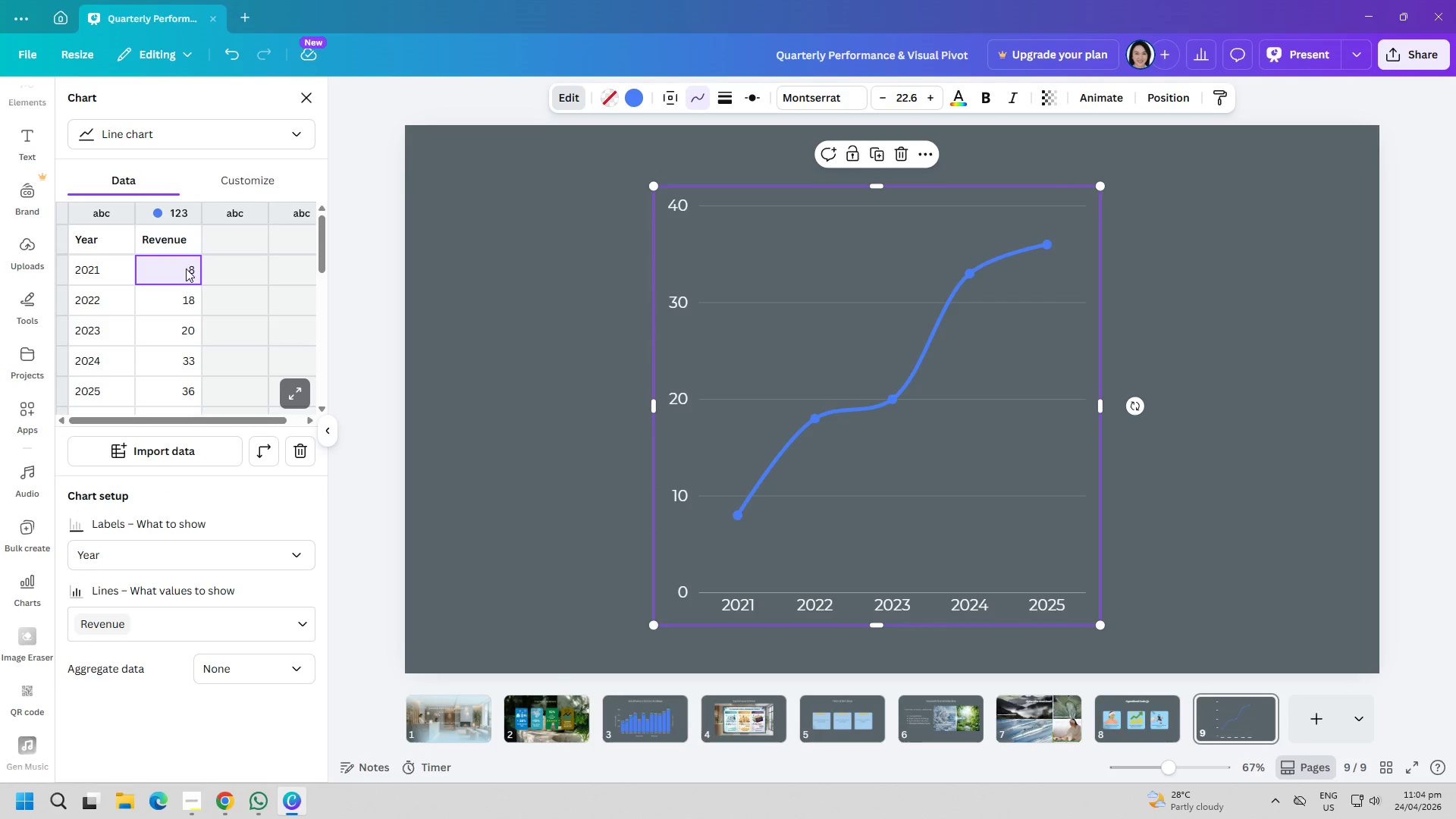 
triple_click([186, 268])
 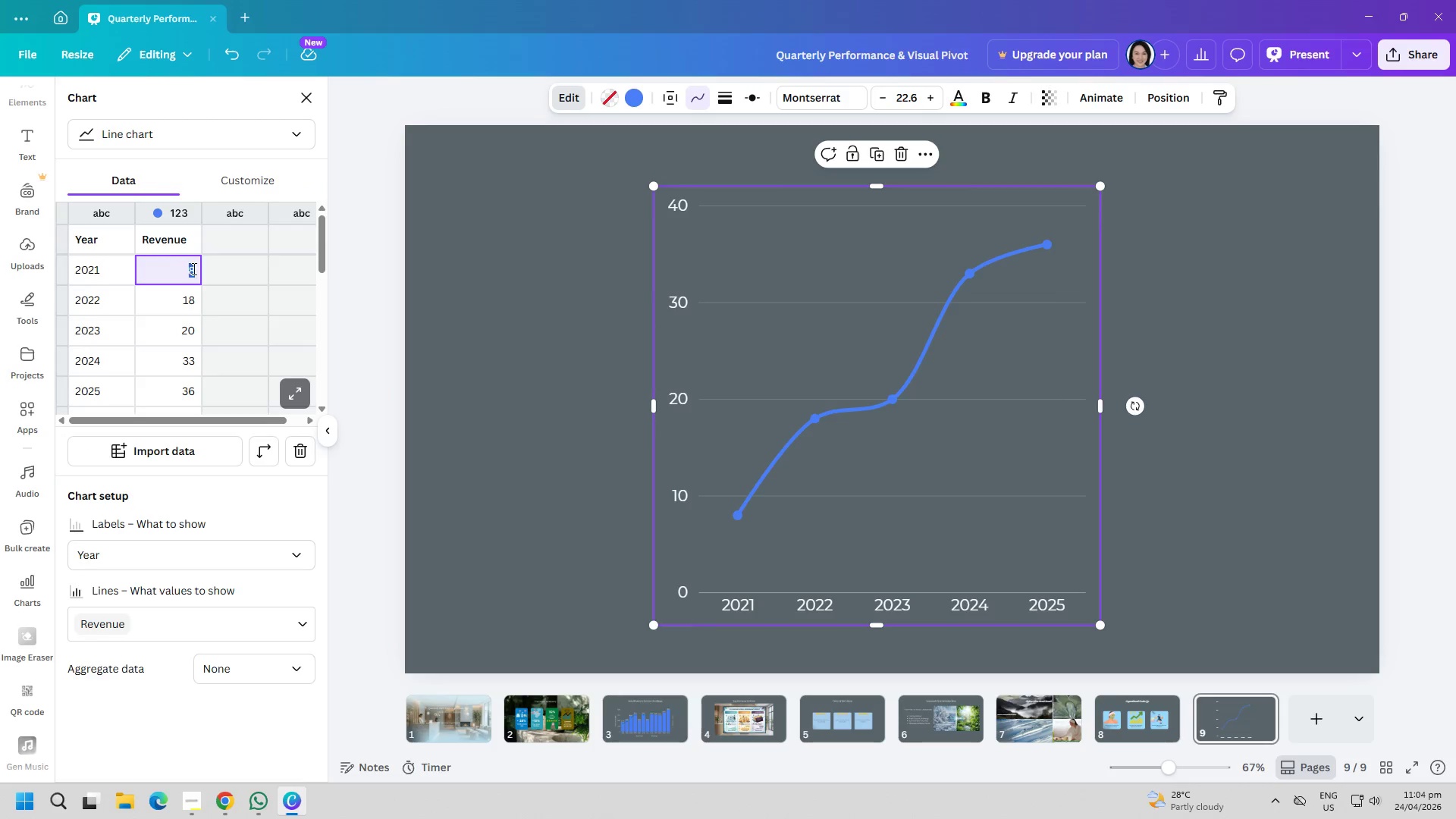 
type(2)
key(Backspace)
type(12%)
 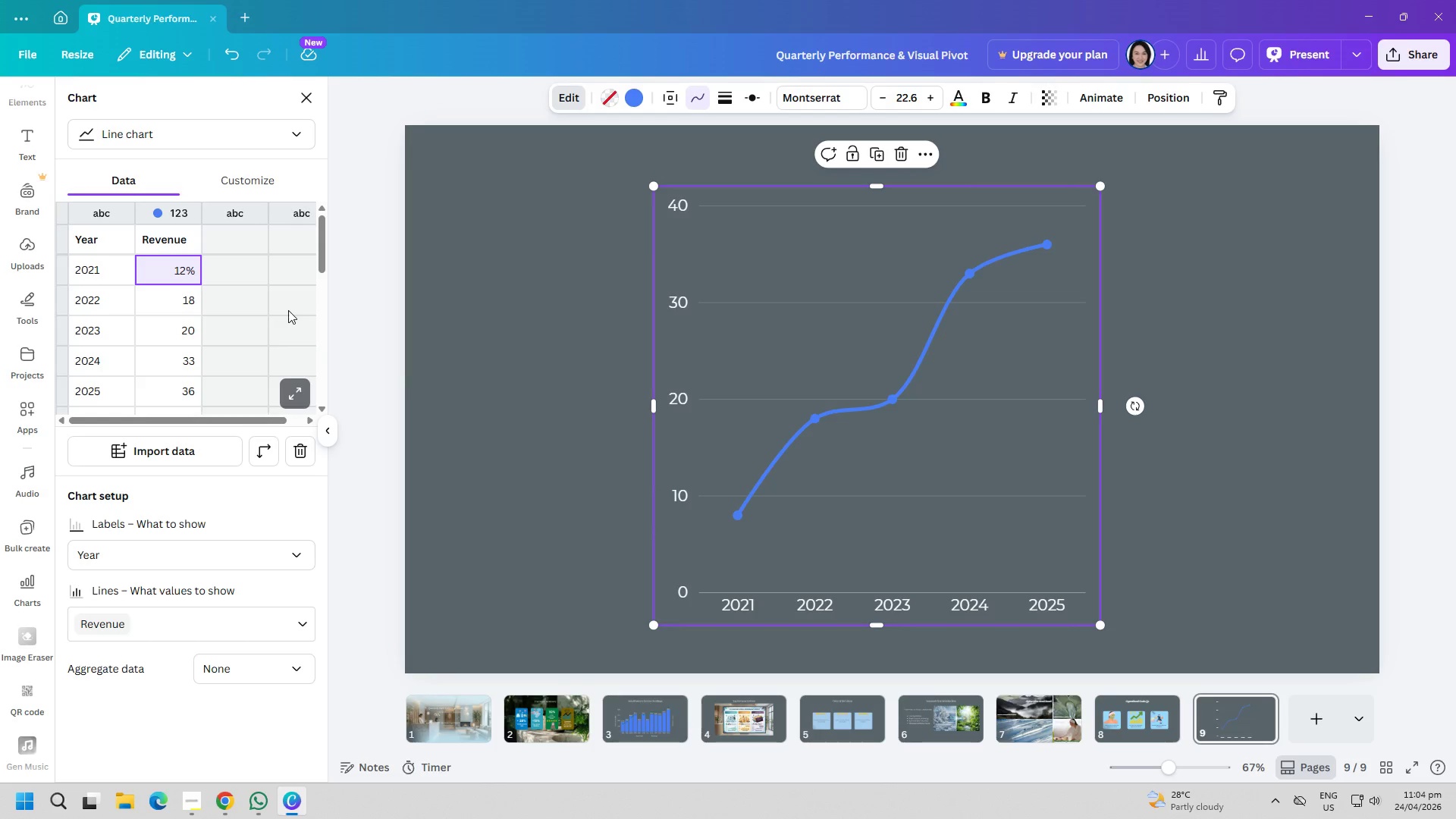 
left_click([168, 297])
 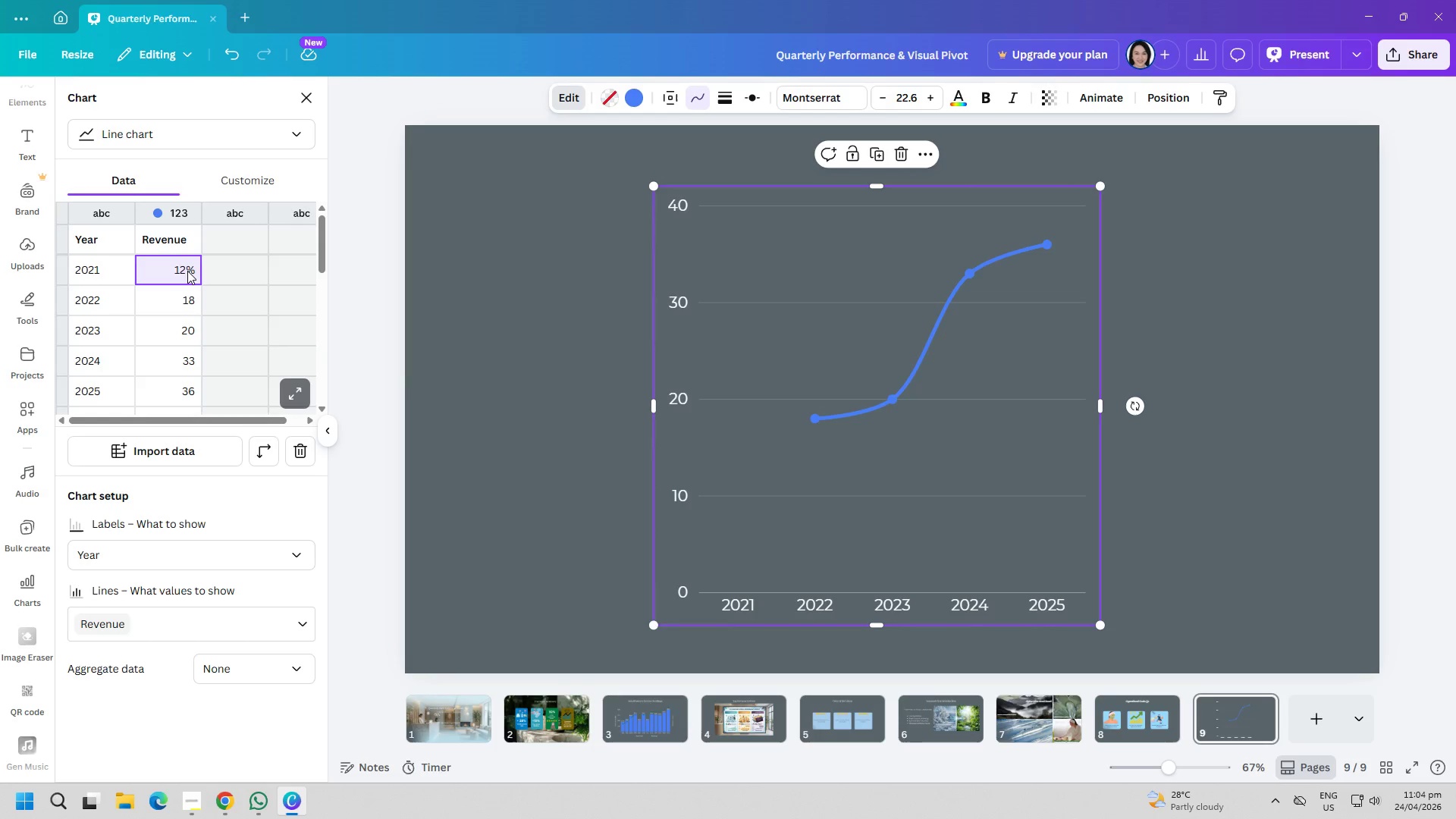 
double_click([187, 271])
 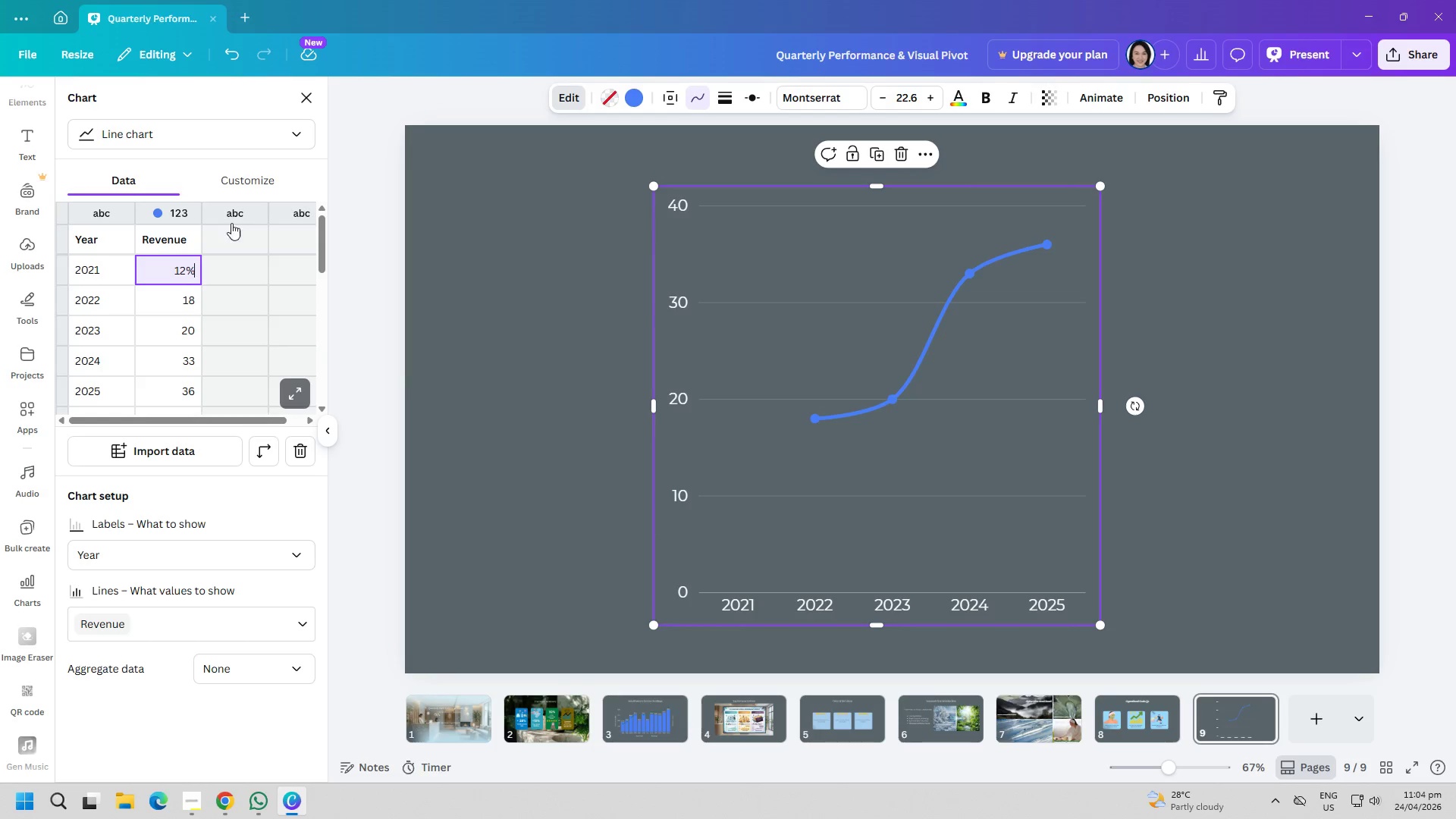 
key(Backspace)
 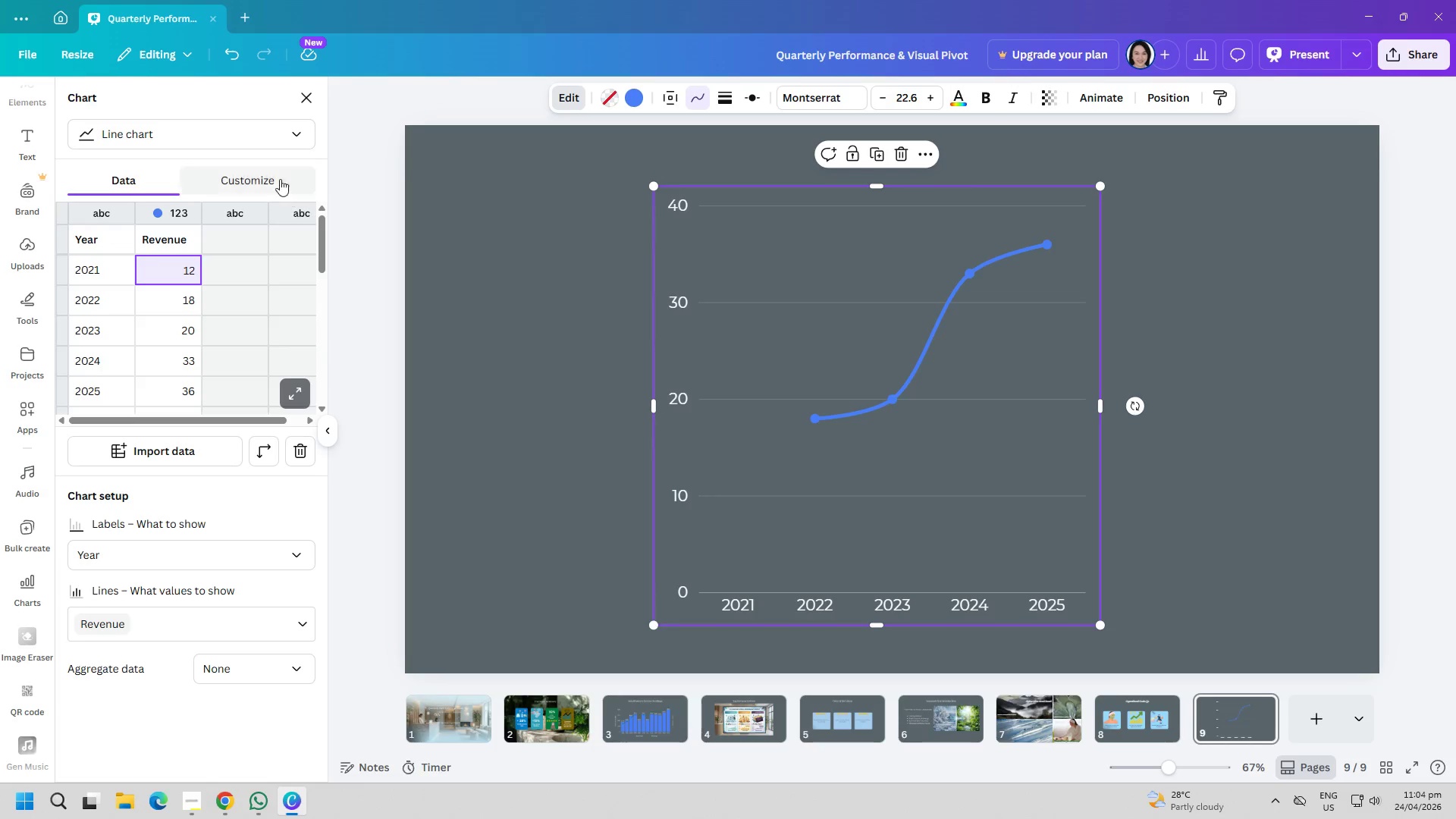 
mouse_move([271, 195])
 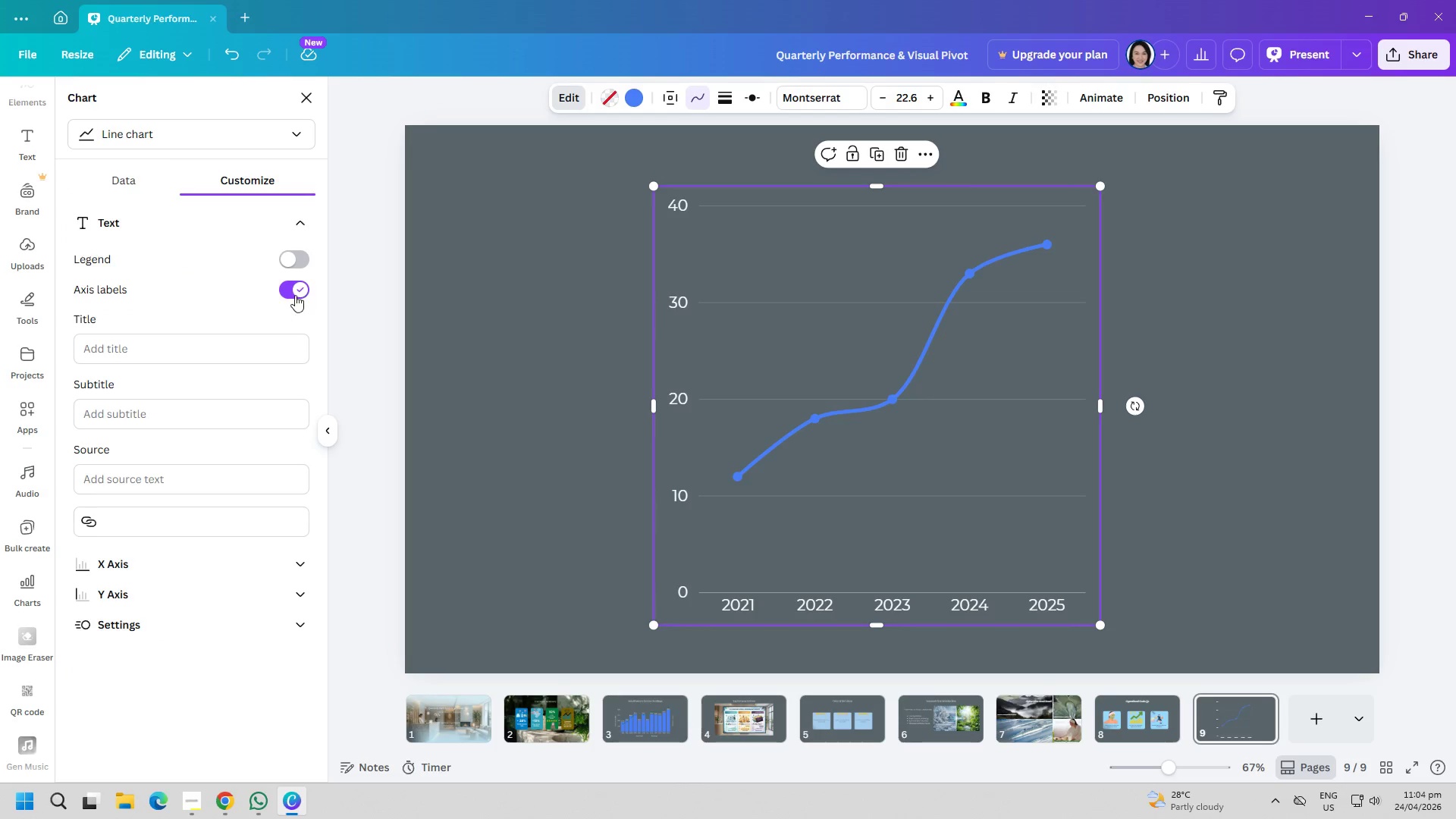 
left_click([293, 259])
 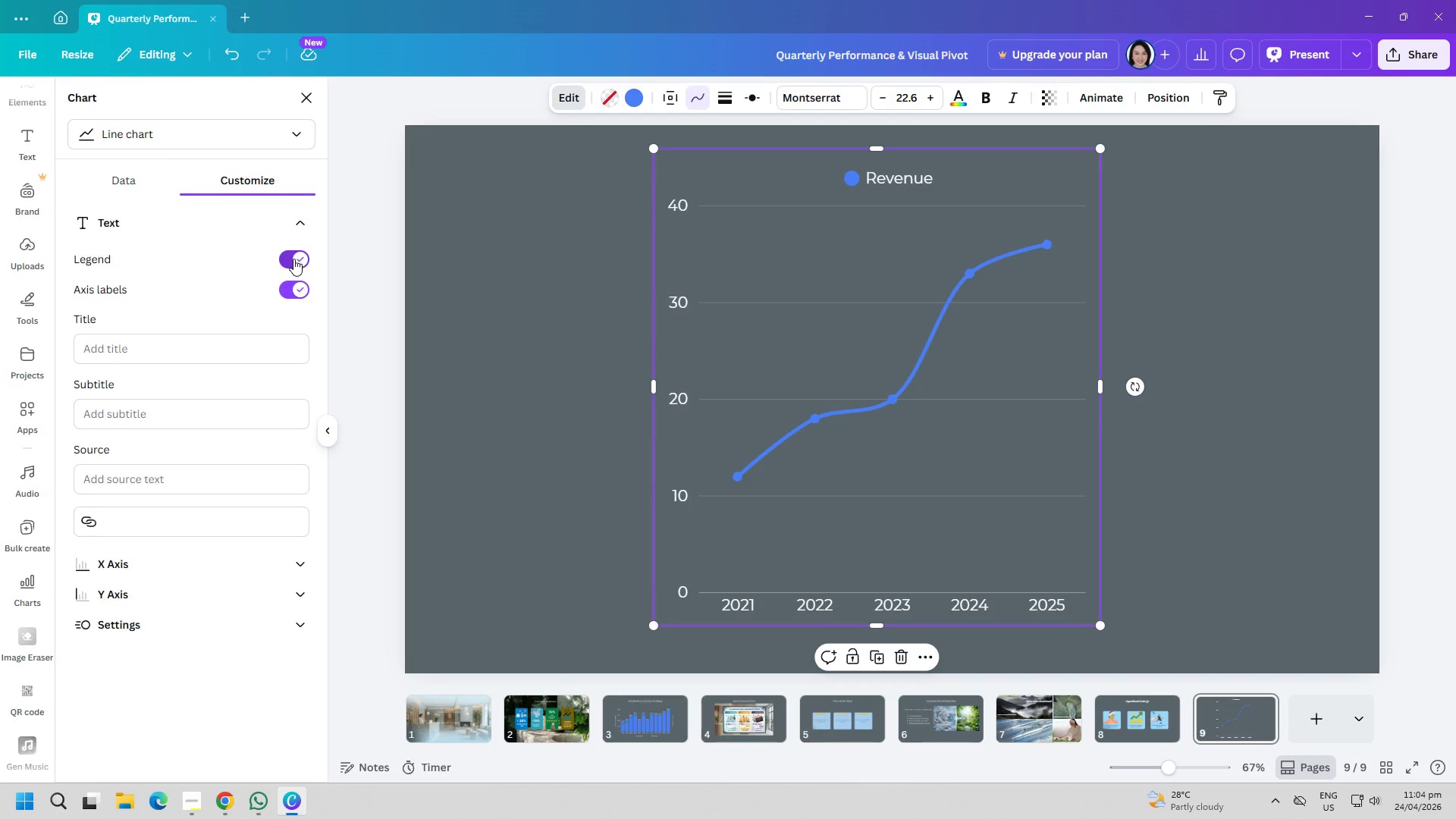 
left_click([293, 259])
 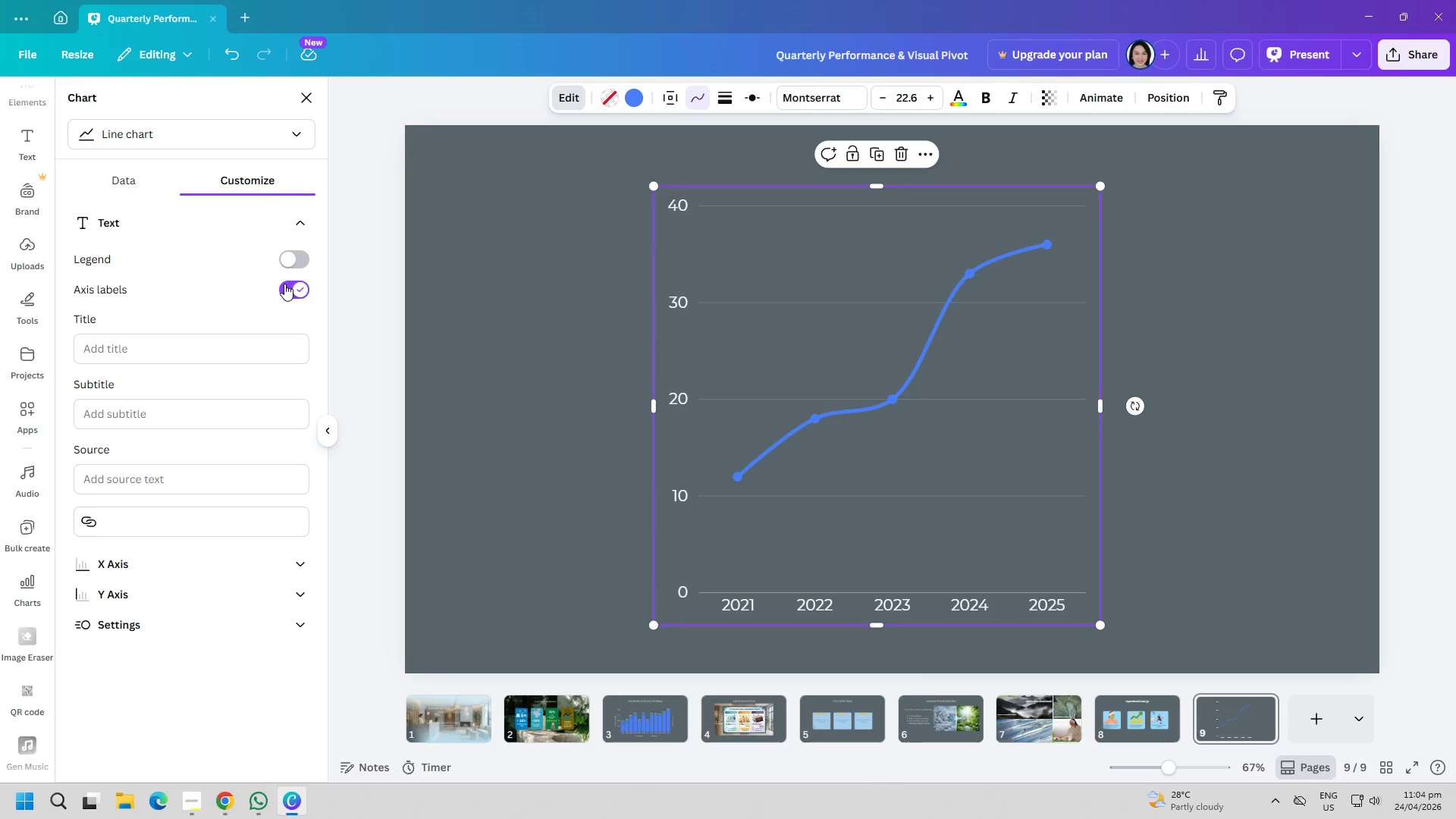 
left_click([295, 287])
 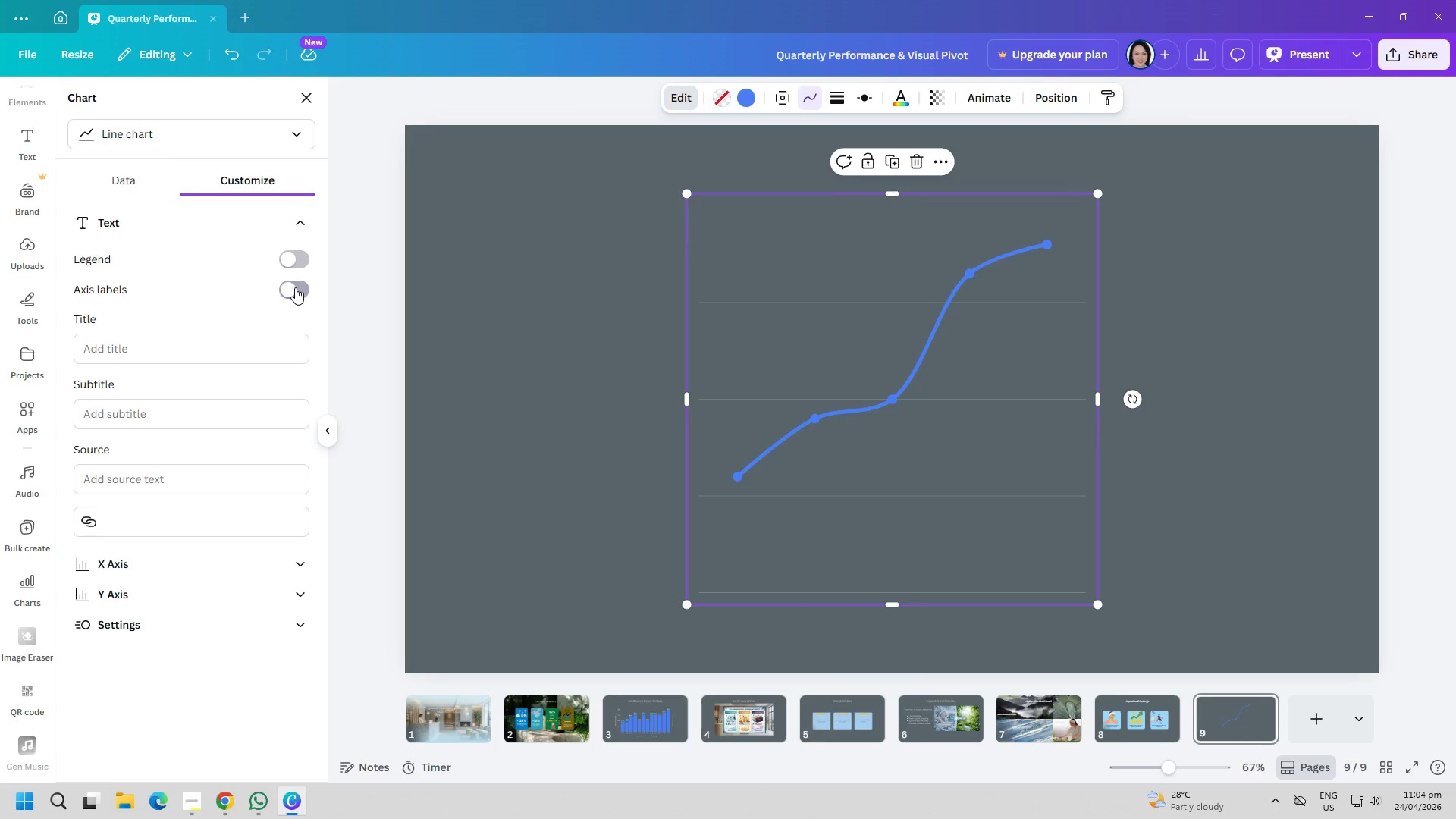 
left_click([295, 287])
 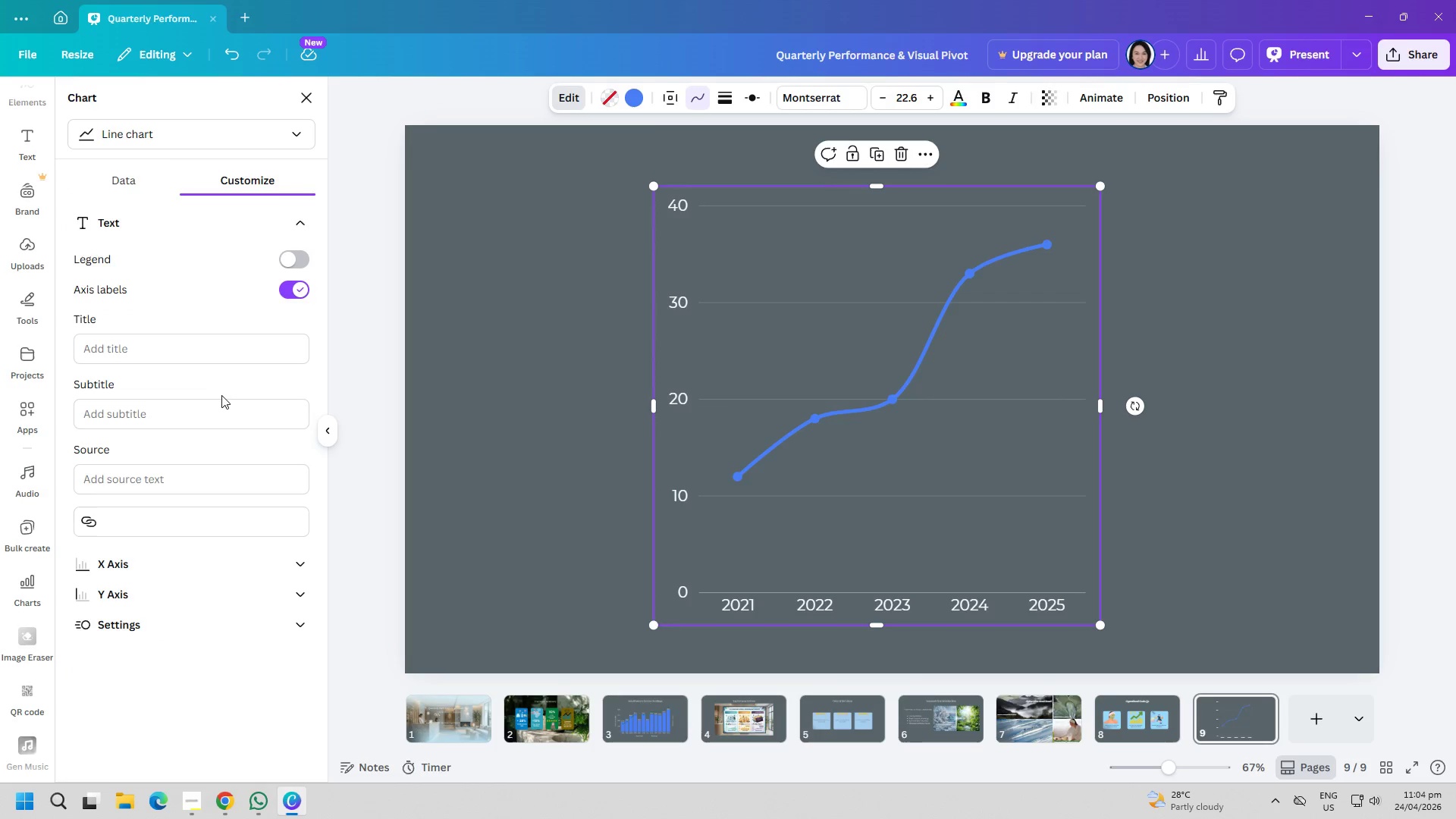 
left_click([111, 175])
 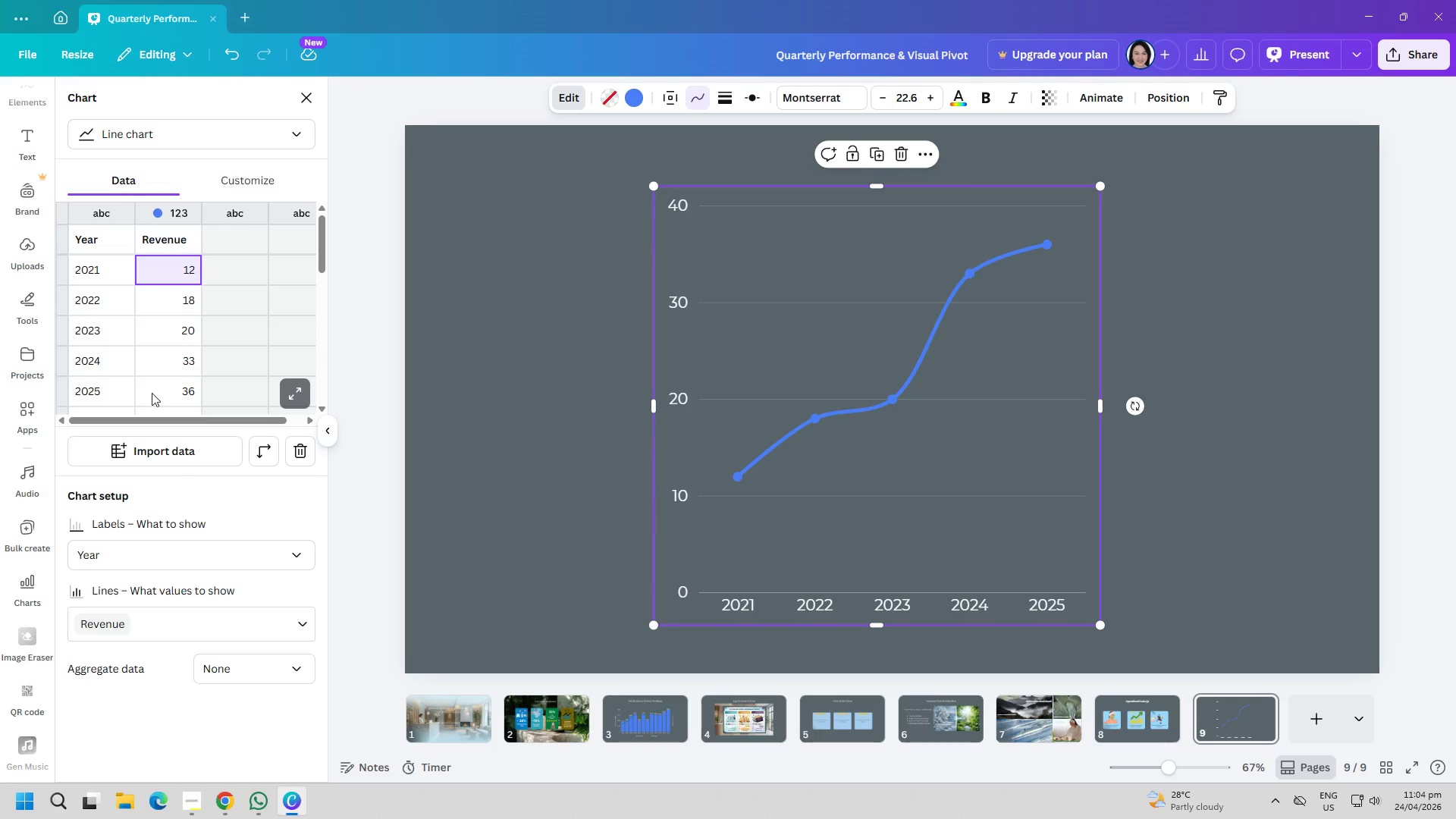 
mouse_move([183, 504])
 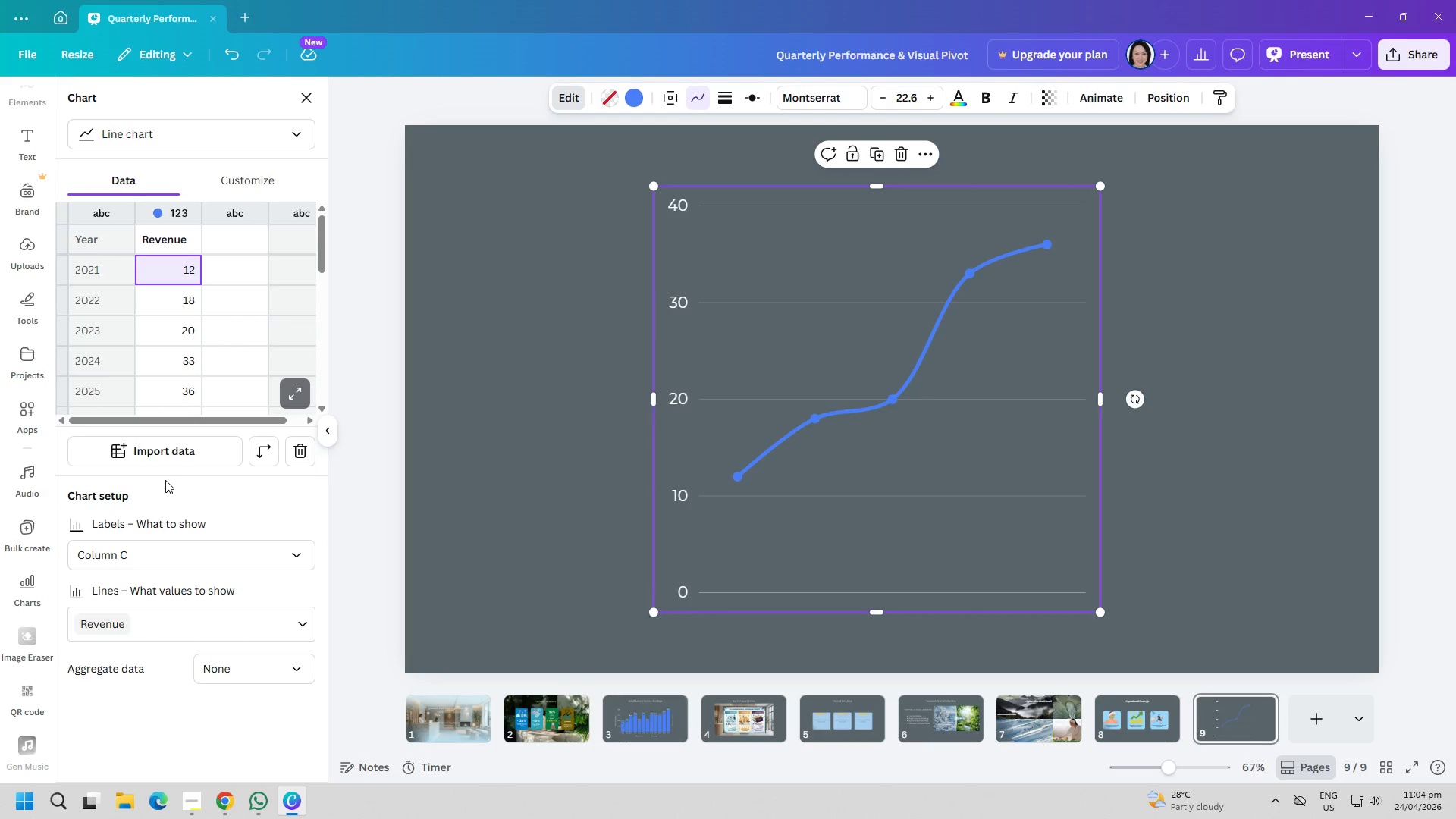 
left_click([175, 528])
 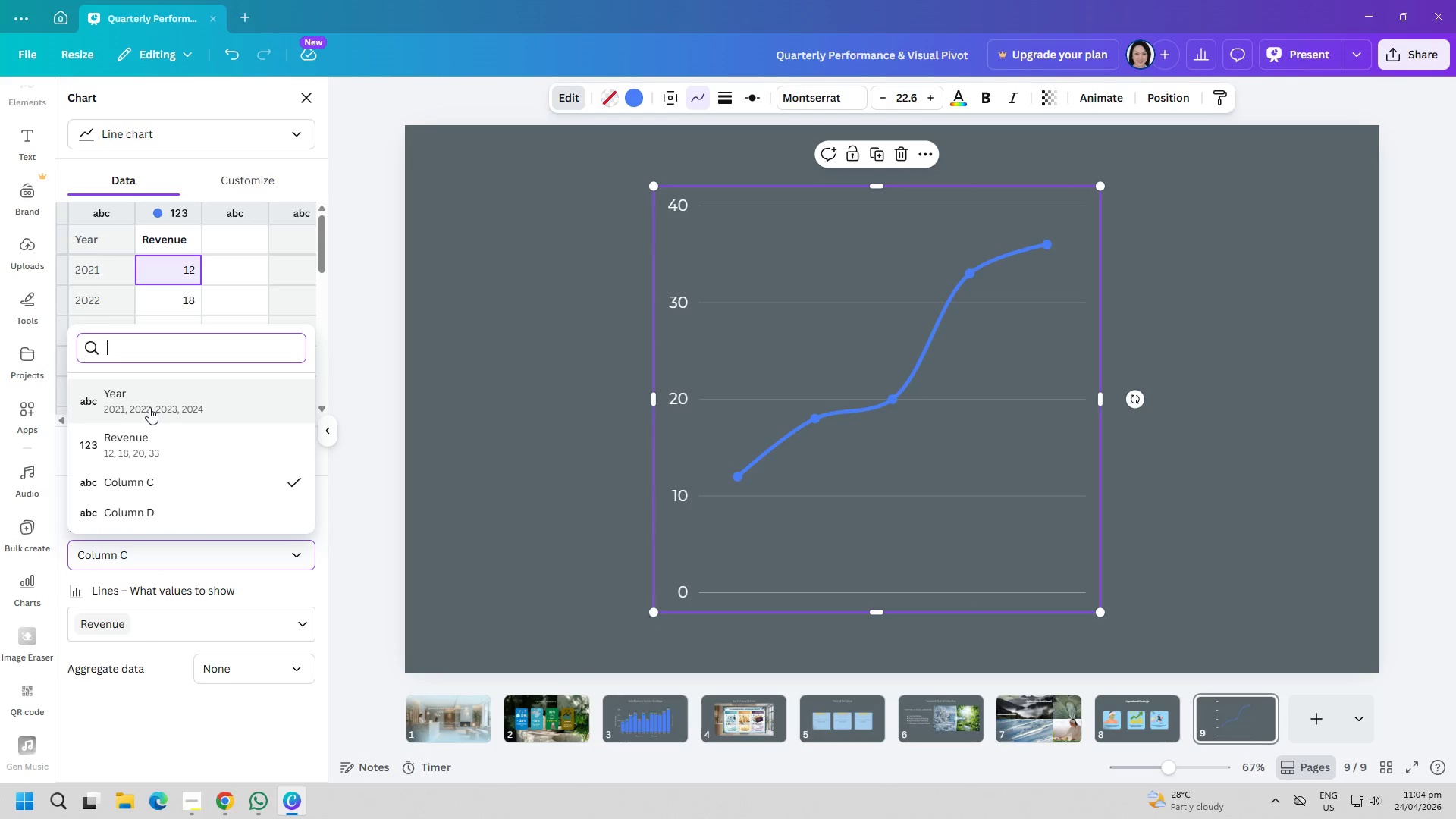 
left_click([149, 407])
 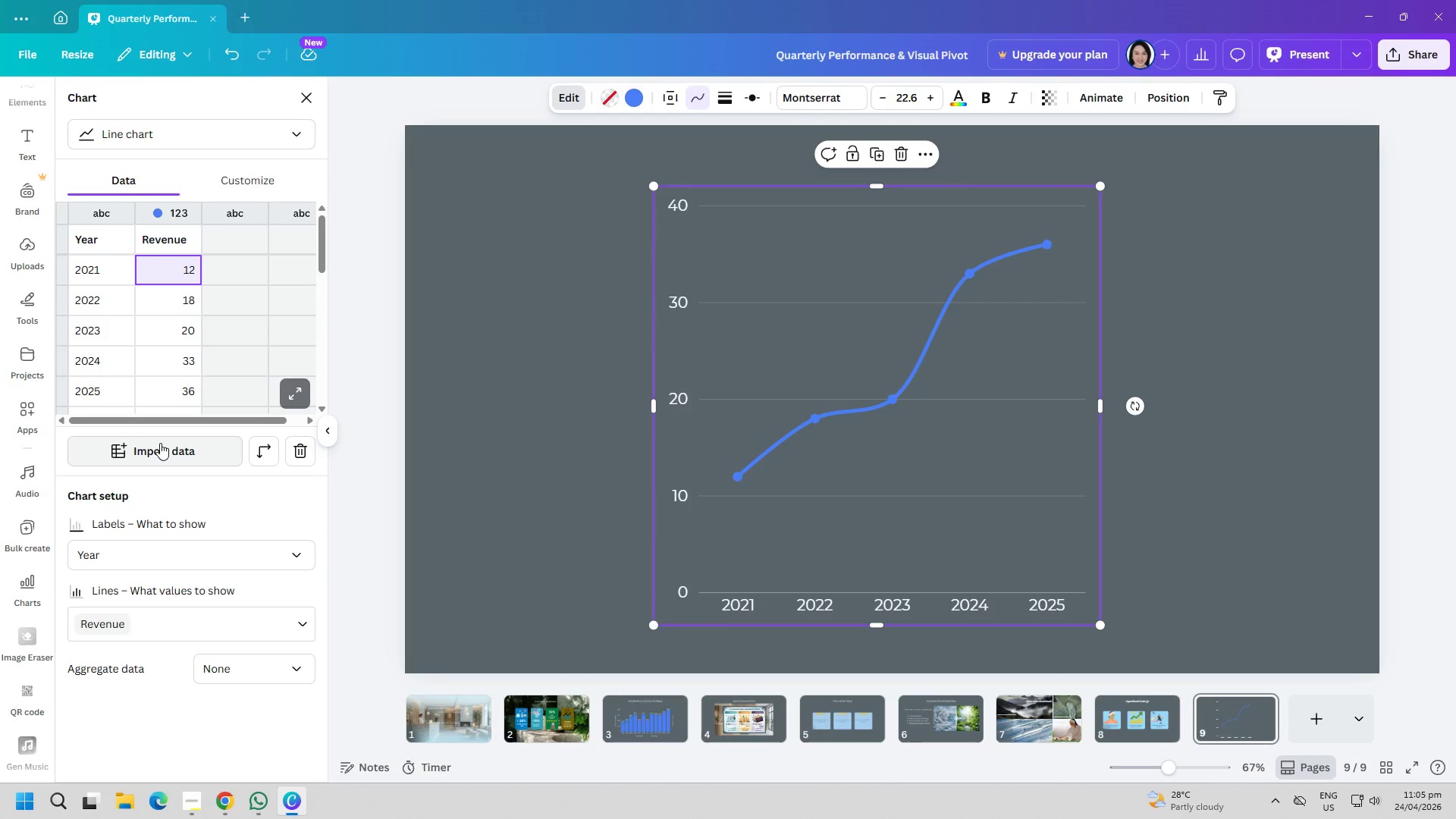 
left_click([161, 516])
 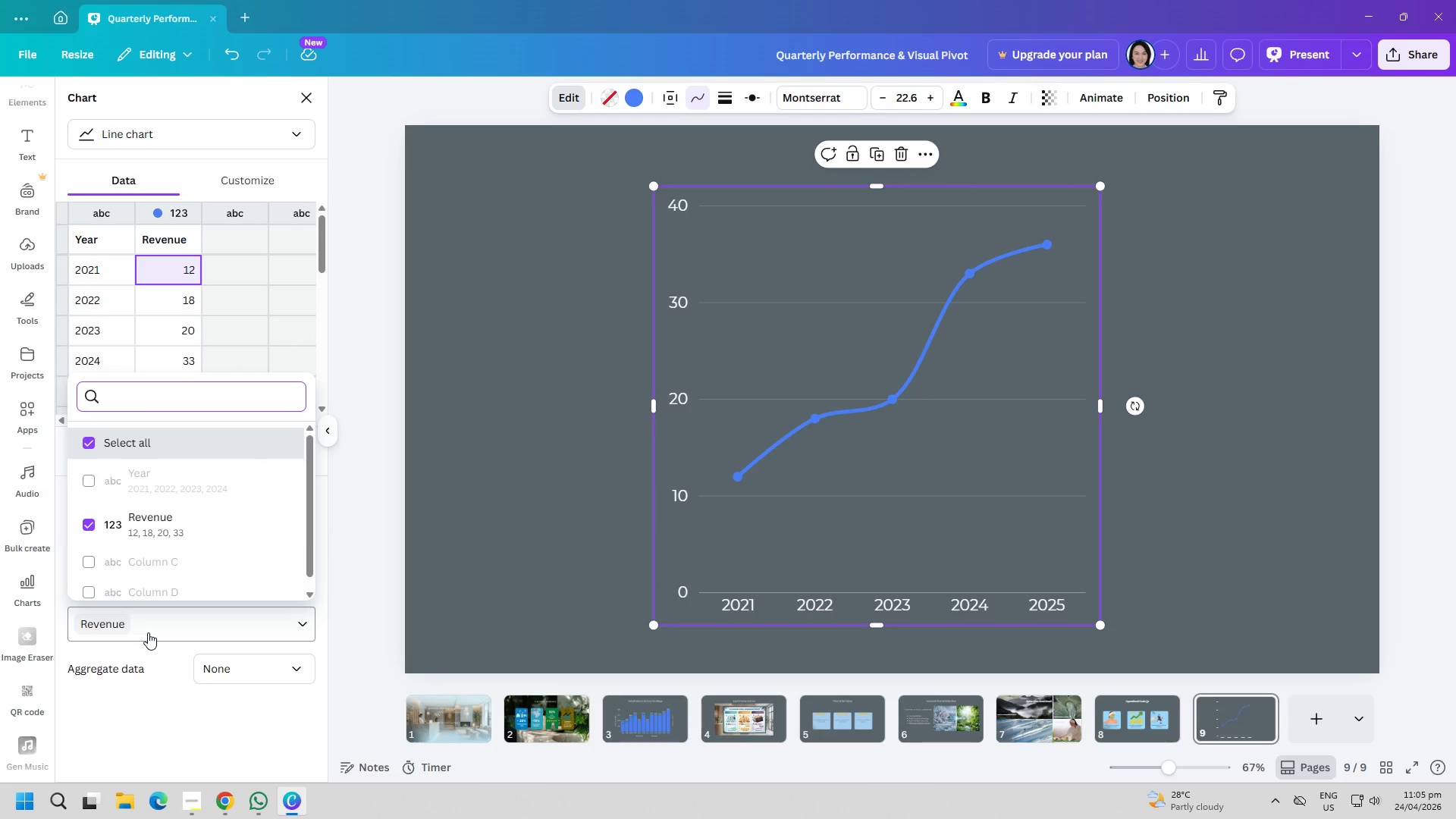 
left_click([149, 627])
 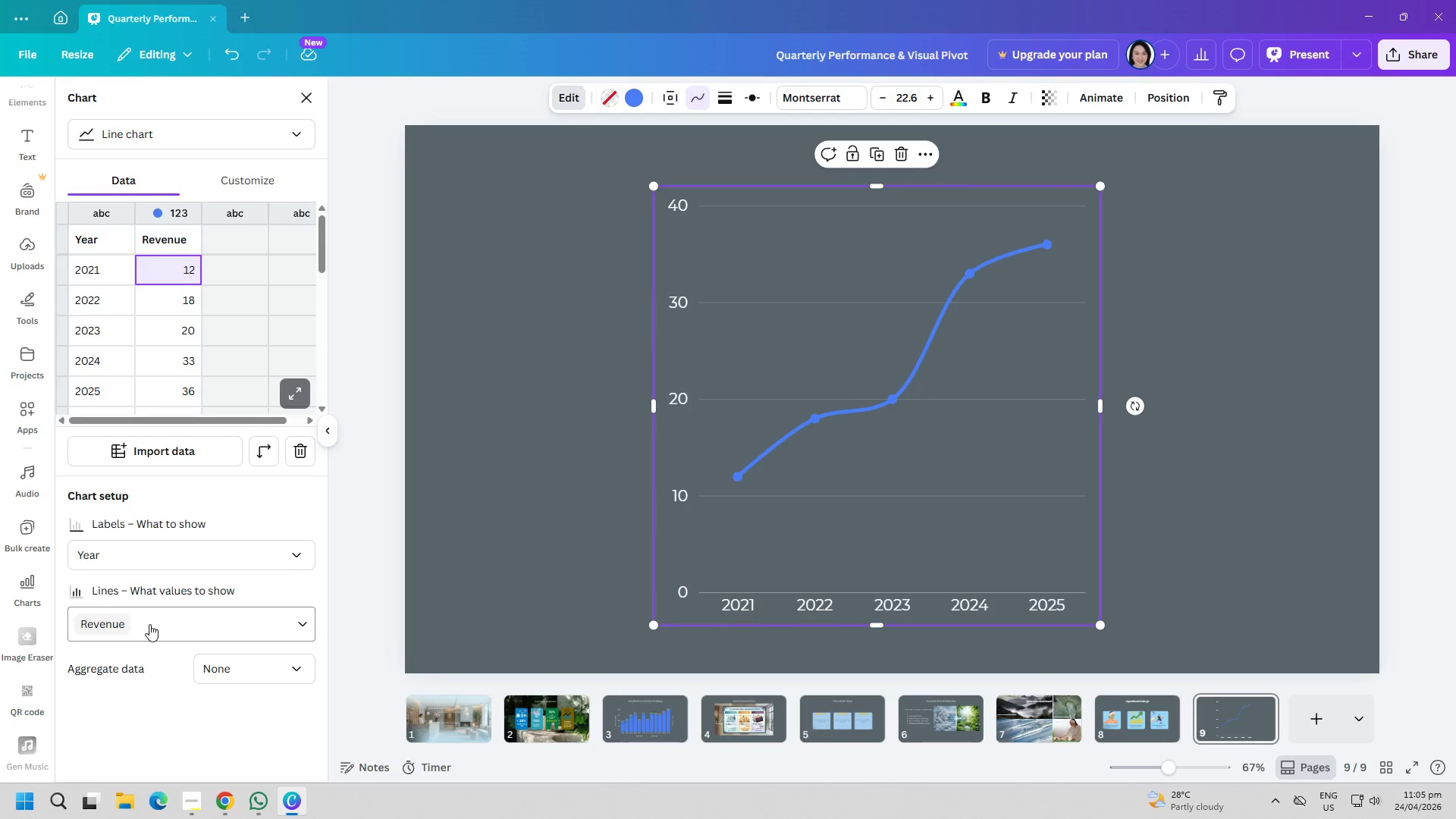 
left_click([231, 663])
 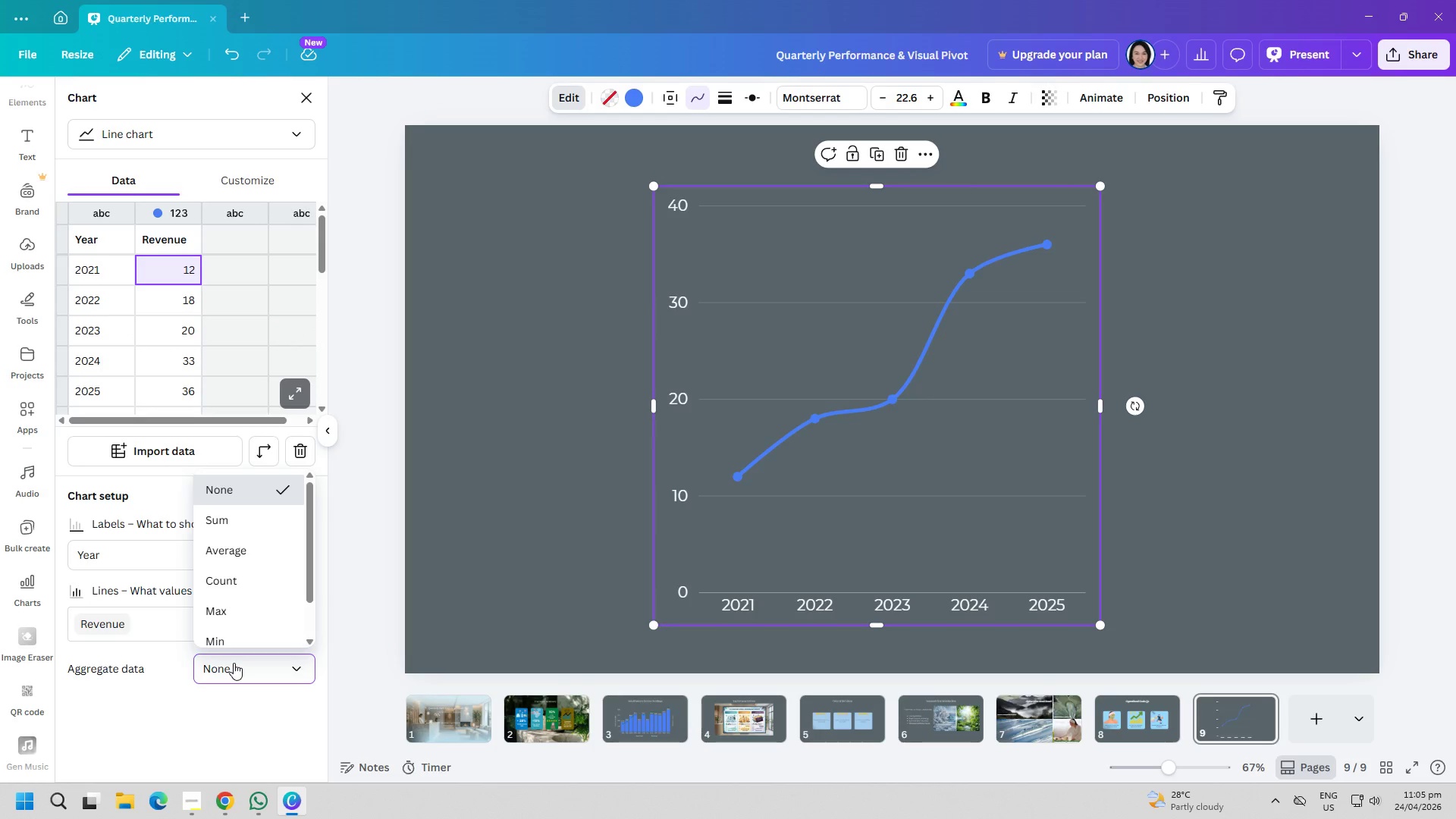 
left_click([234, 661])
 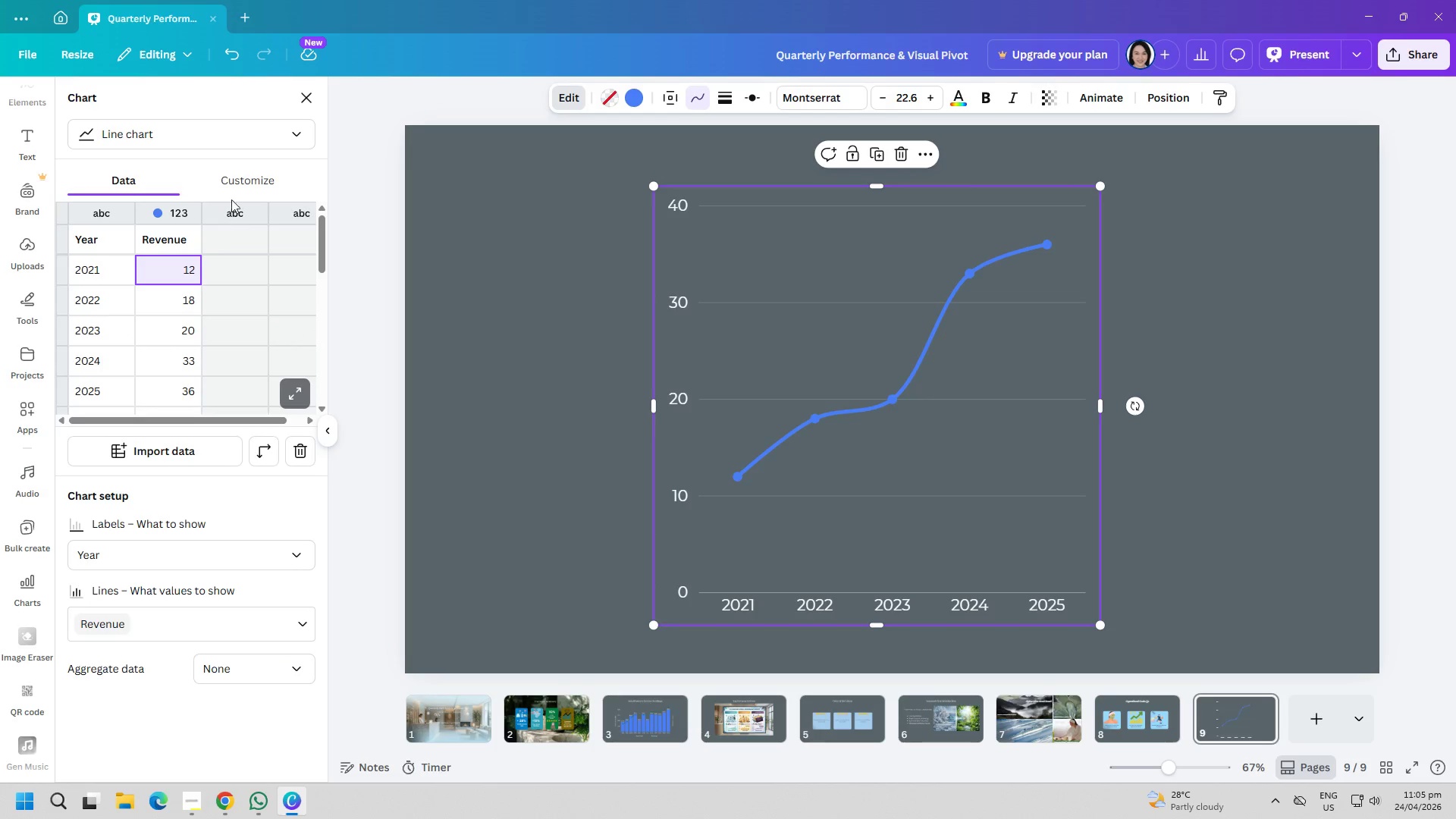 
left_click([235, 193])
 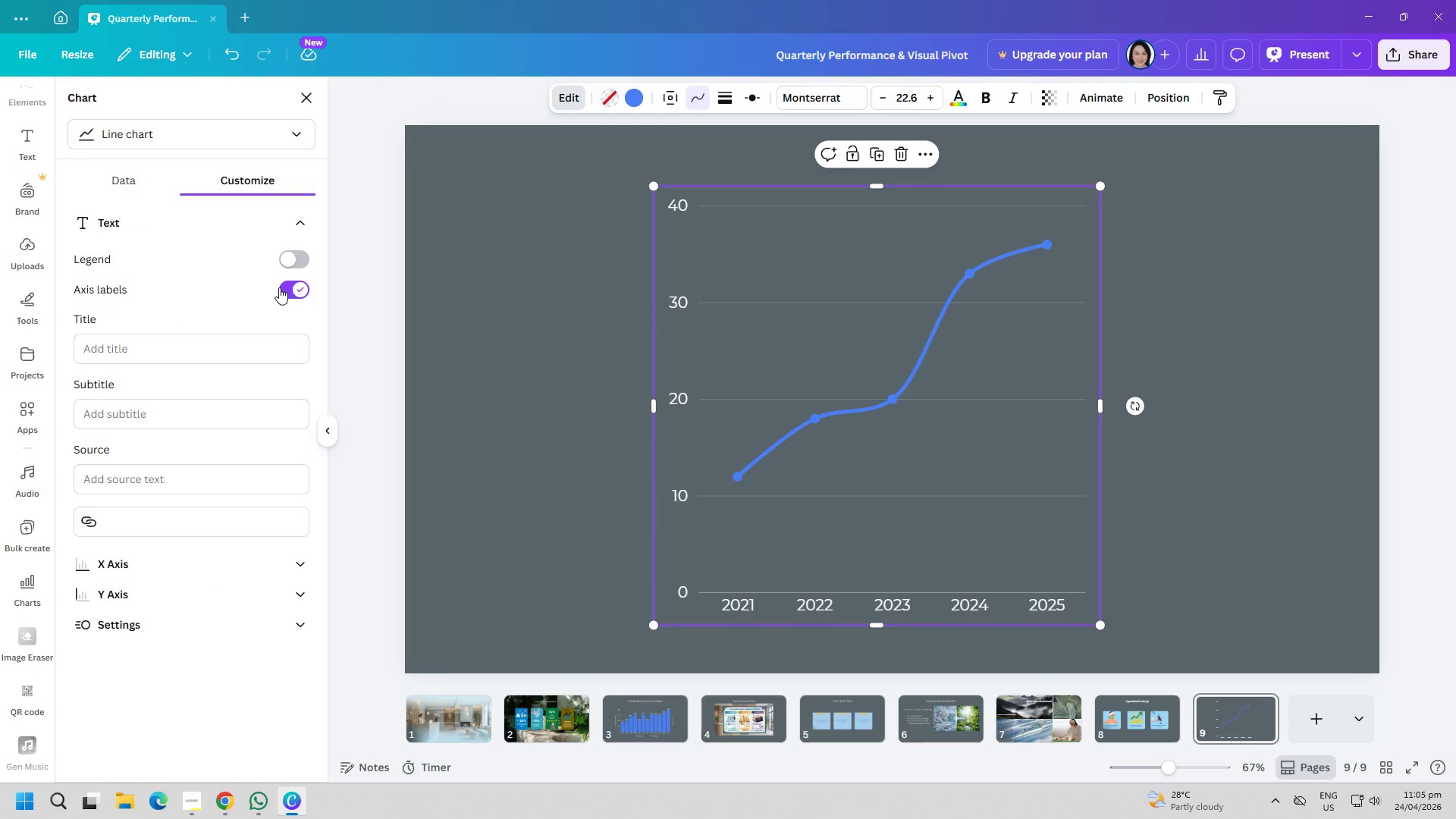 
double_click([290, 294])
 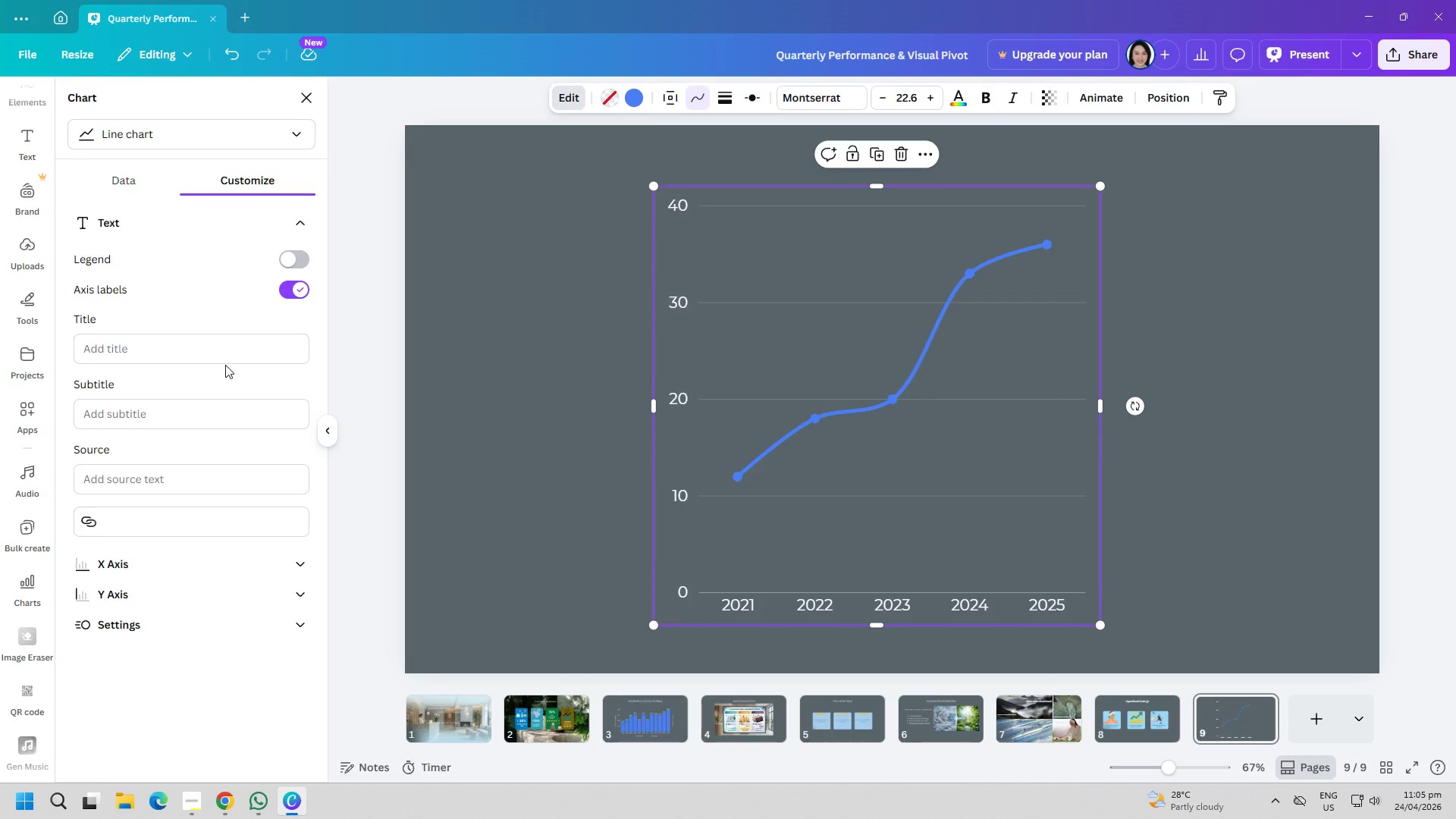 
double_click([220, 361])
 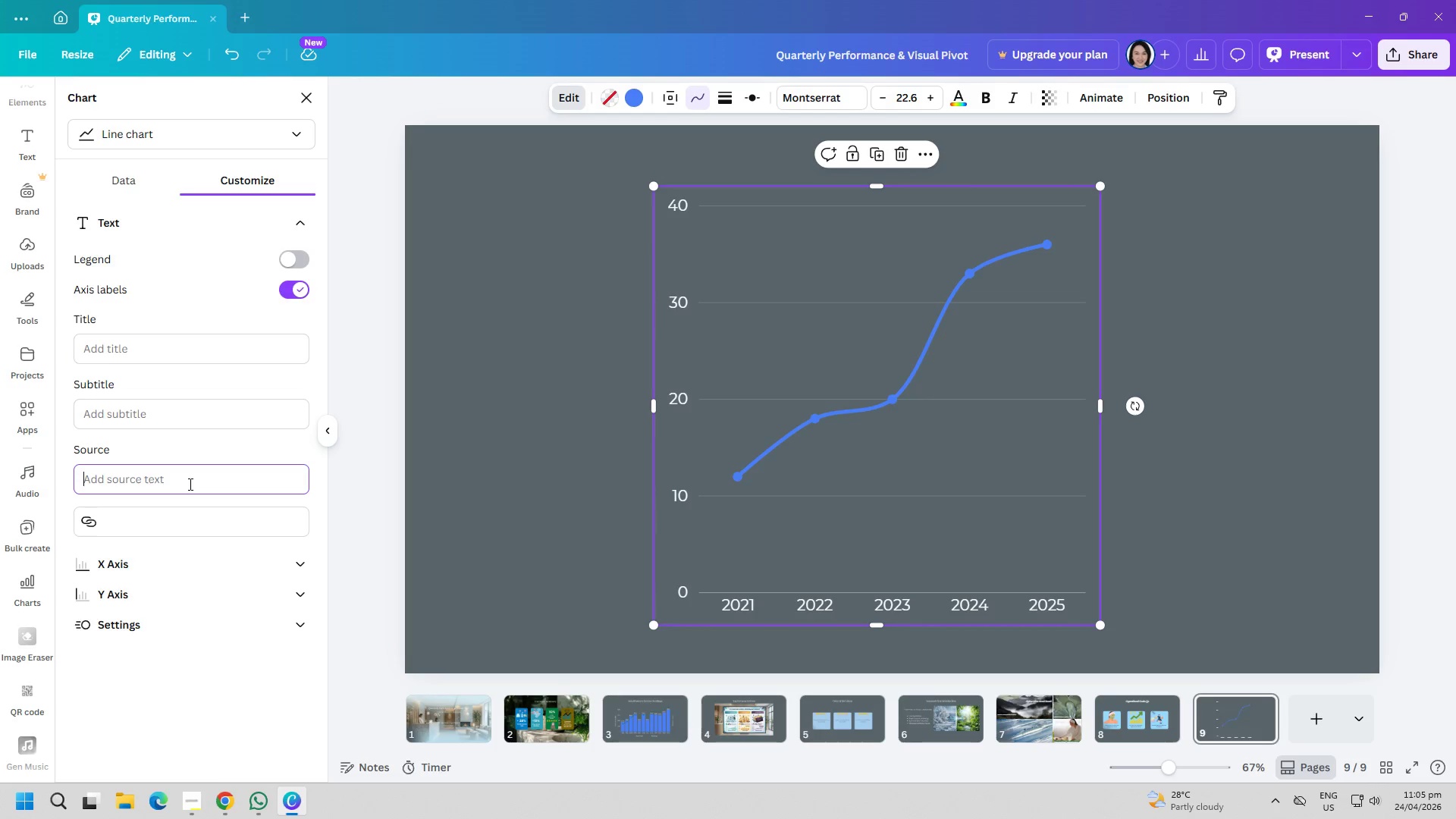 
double_click([174, 514])
 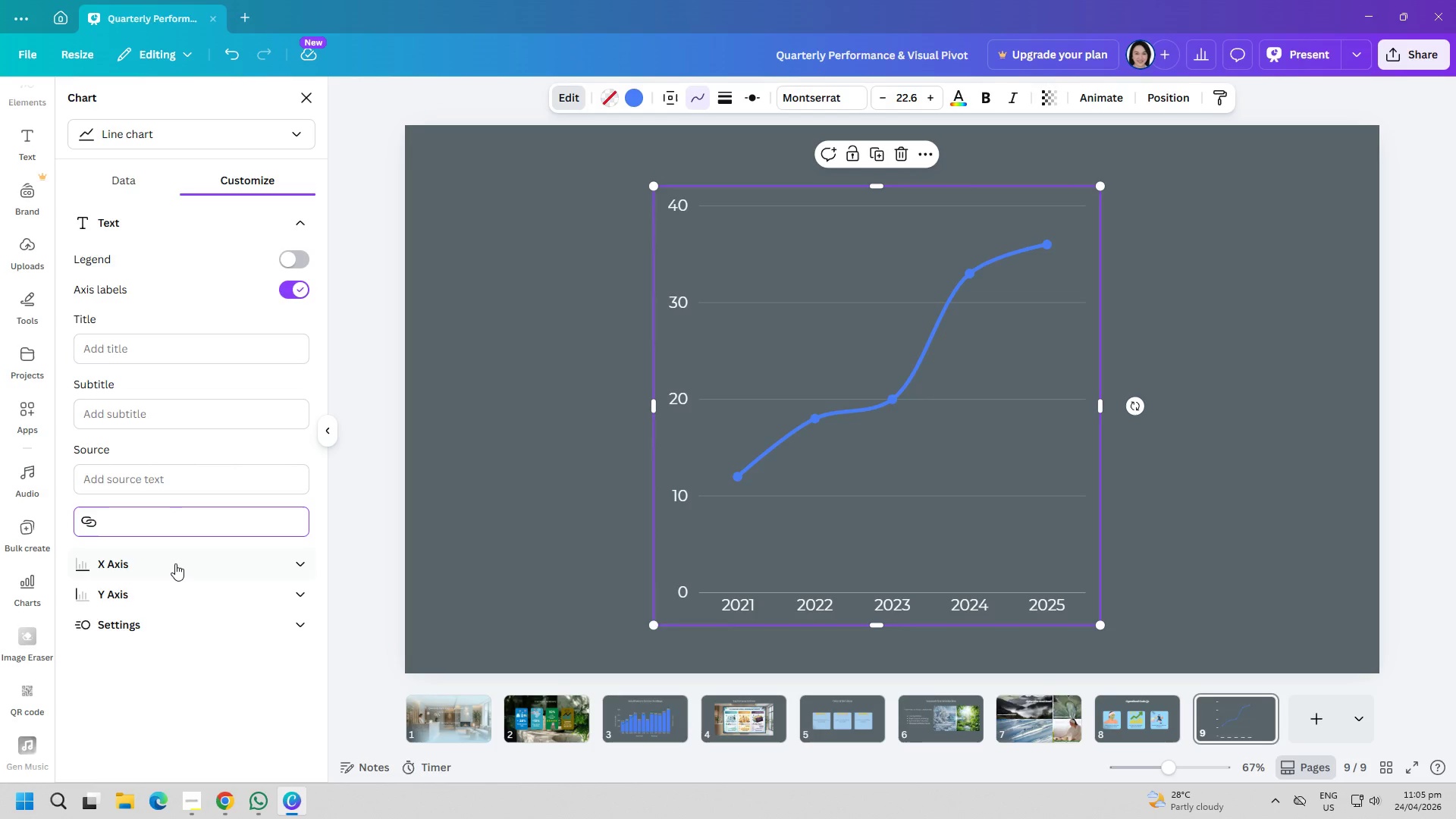 
left_click([175, 563])
 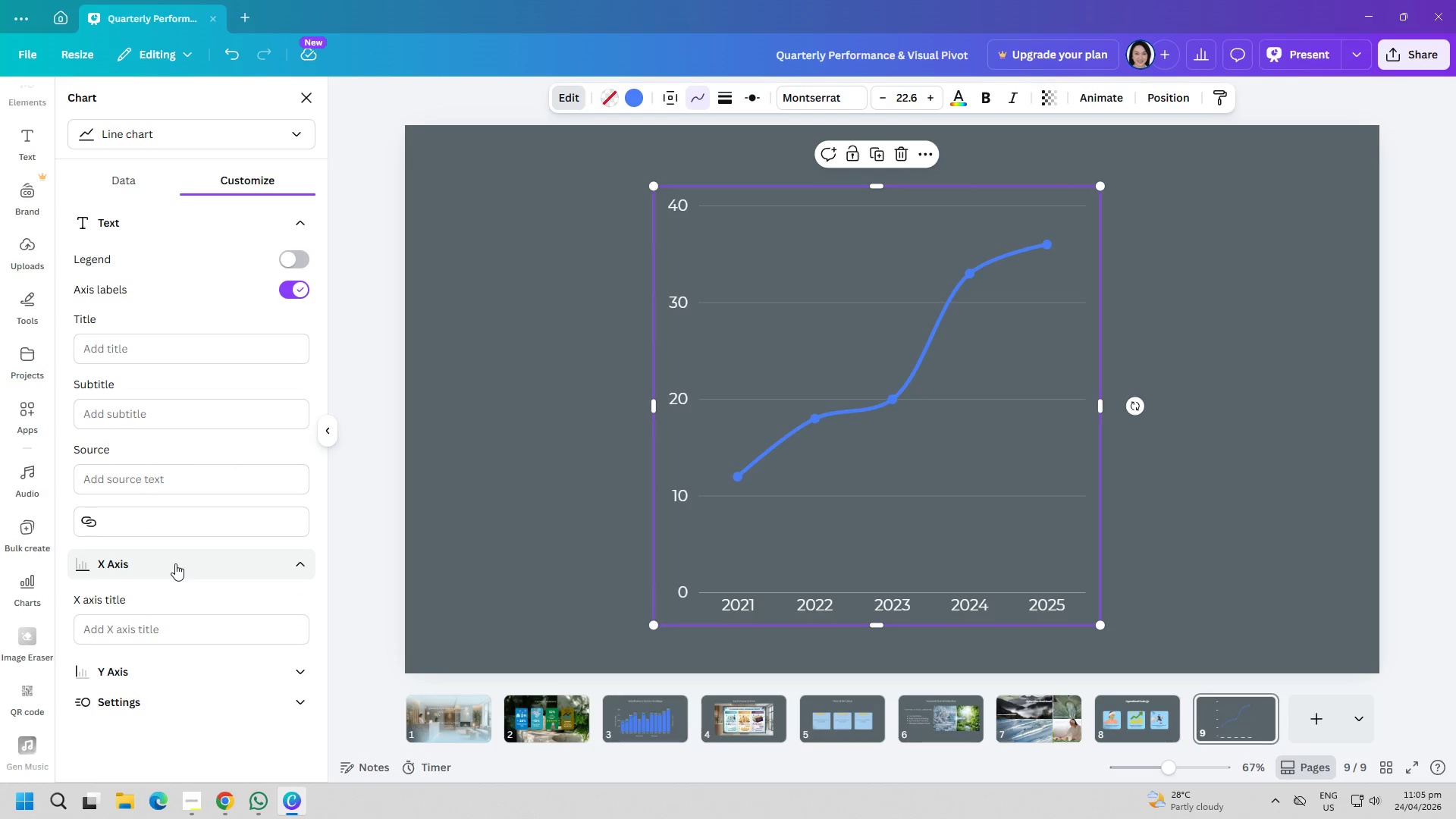 
left_click([175, 563])
 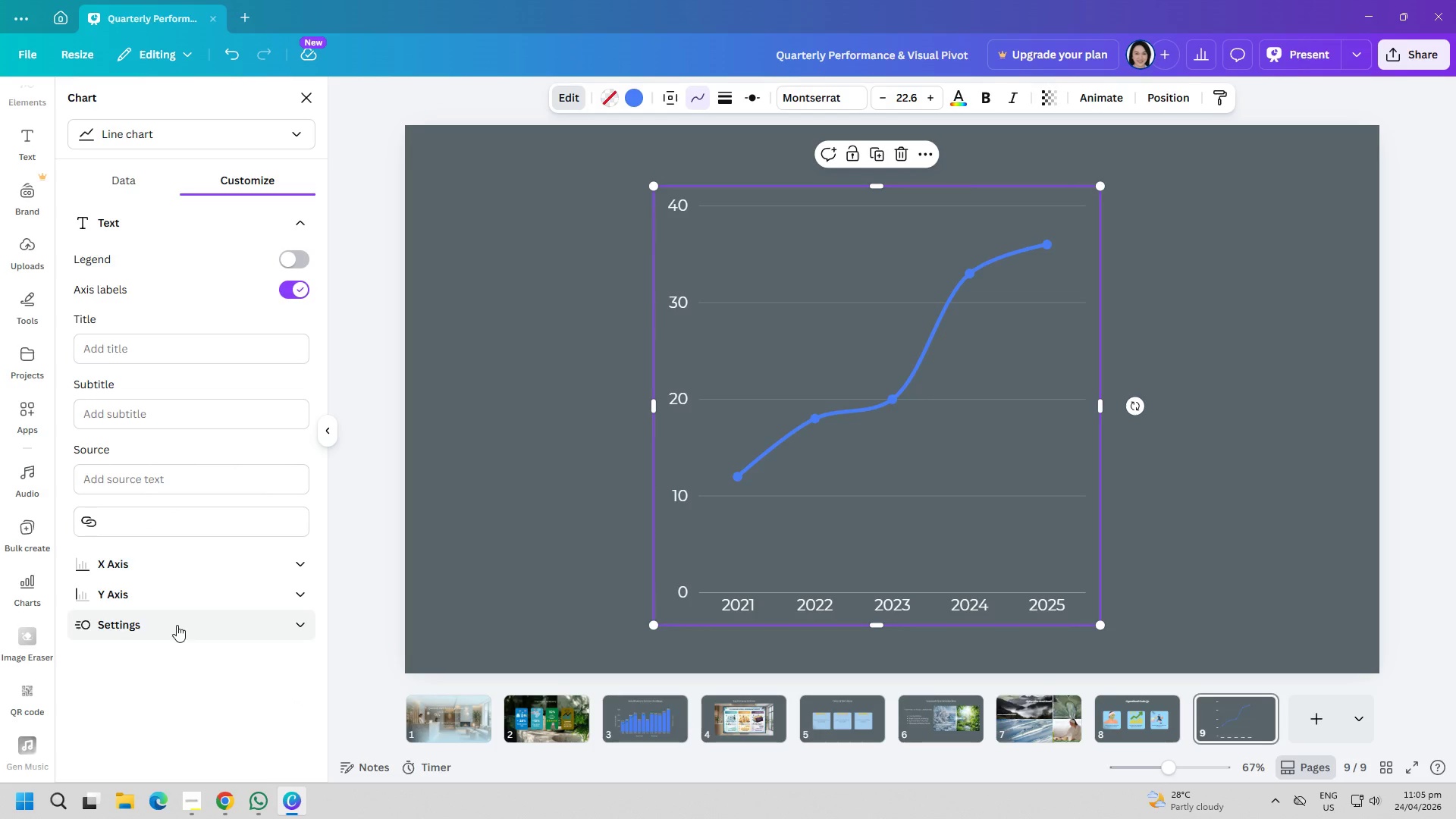 
double_click([177, 625])
 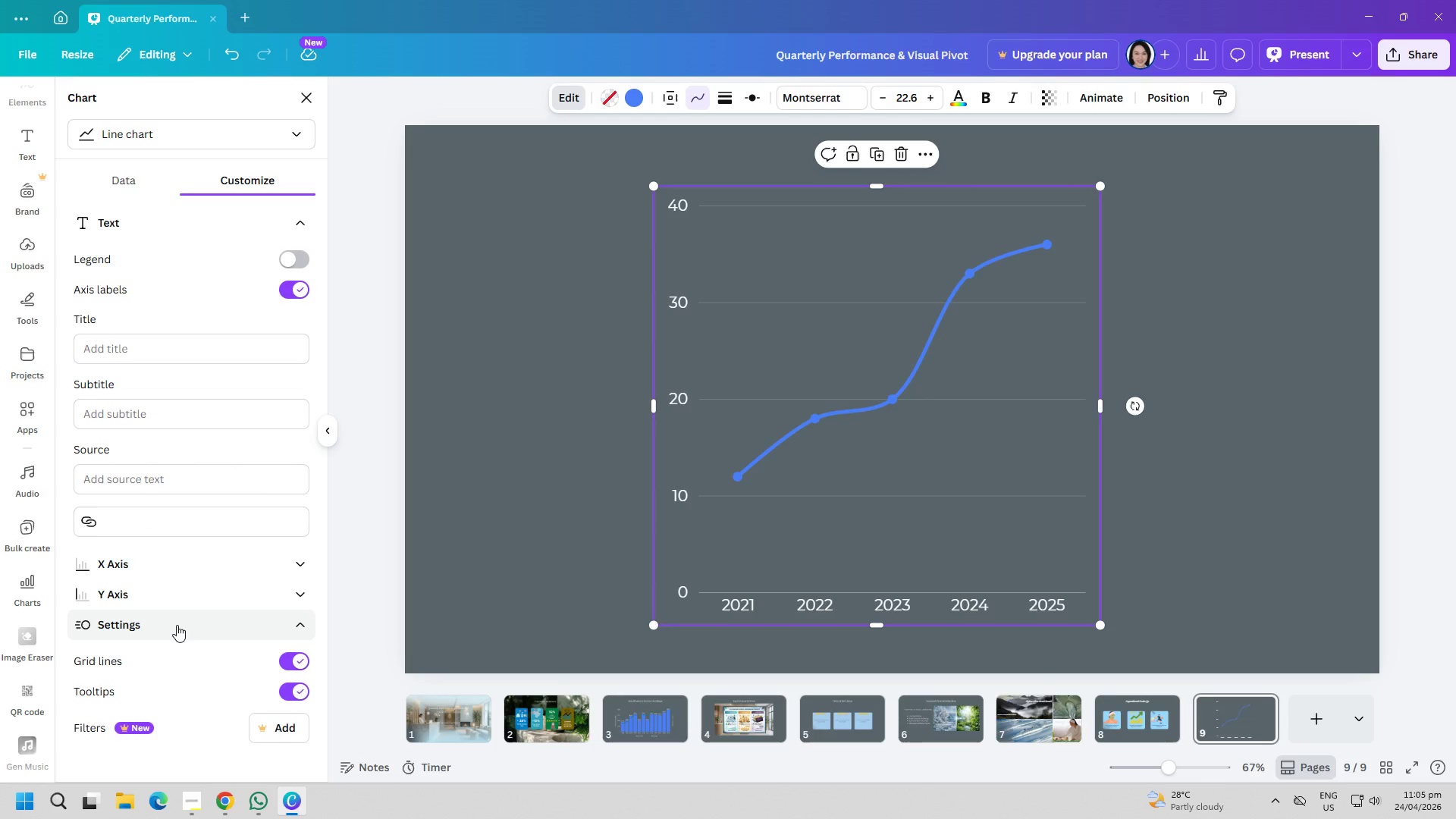 
left_click([177, 625])
 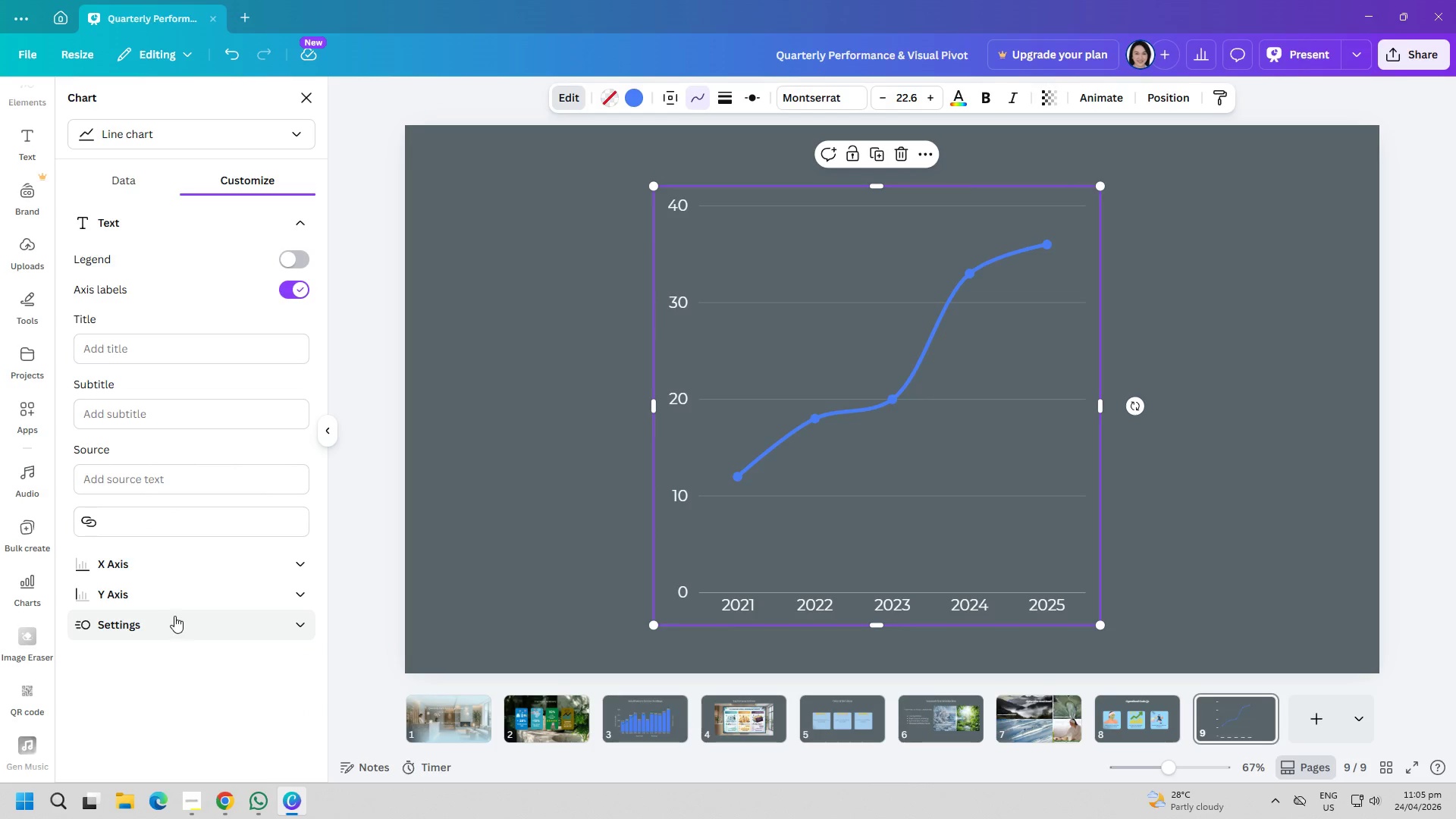 
left_click([172, 618])
 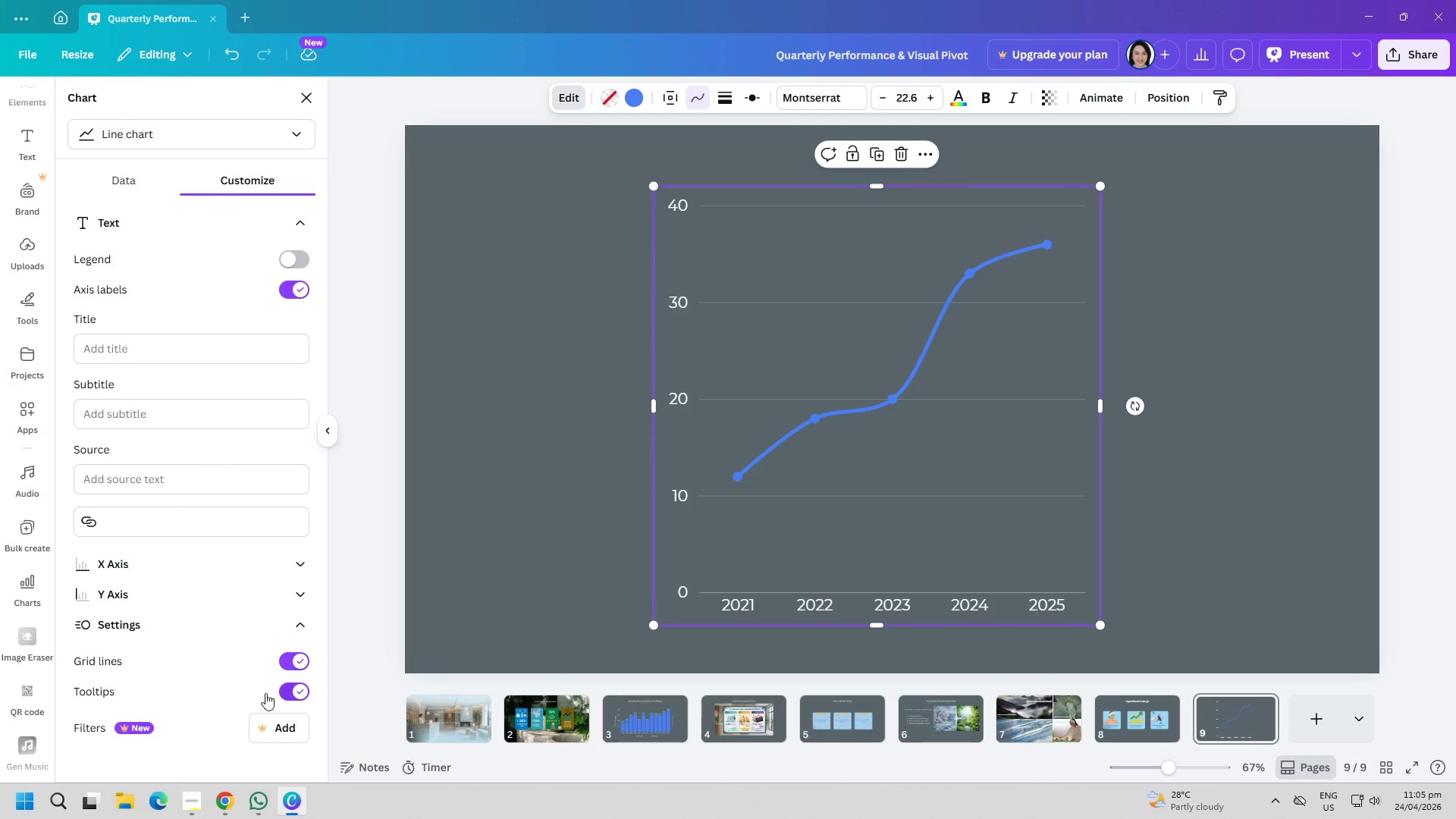 
left_click([300, 698])
 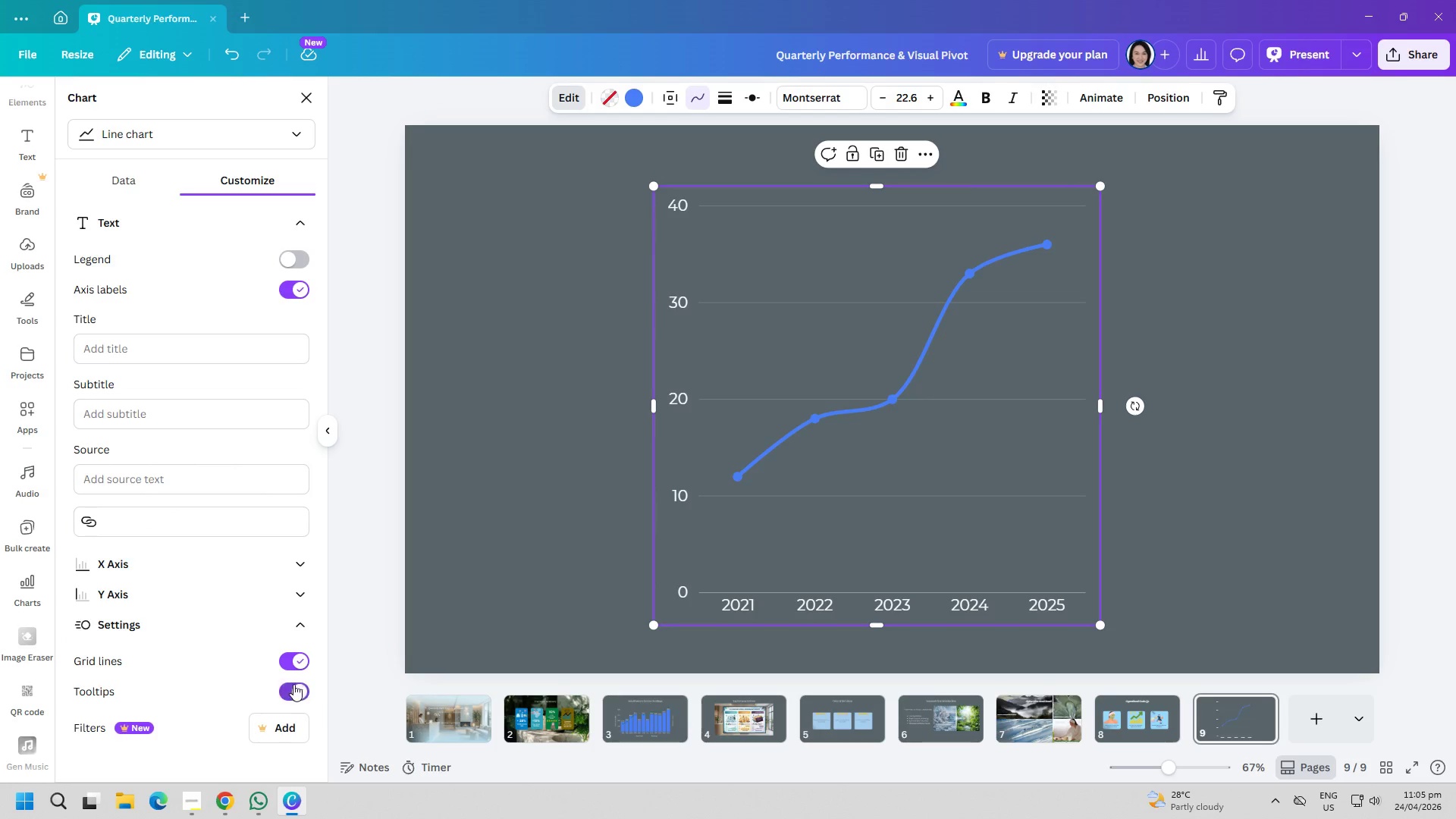 
double_click([290, 664])
 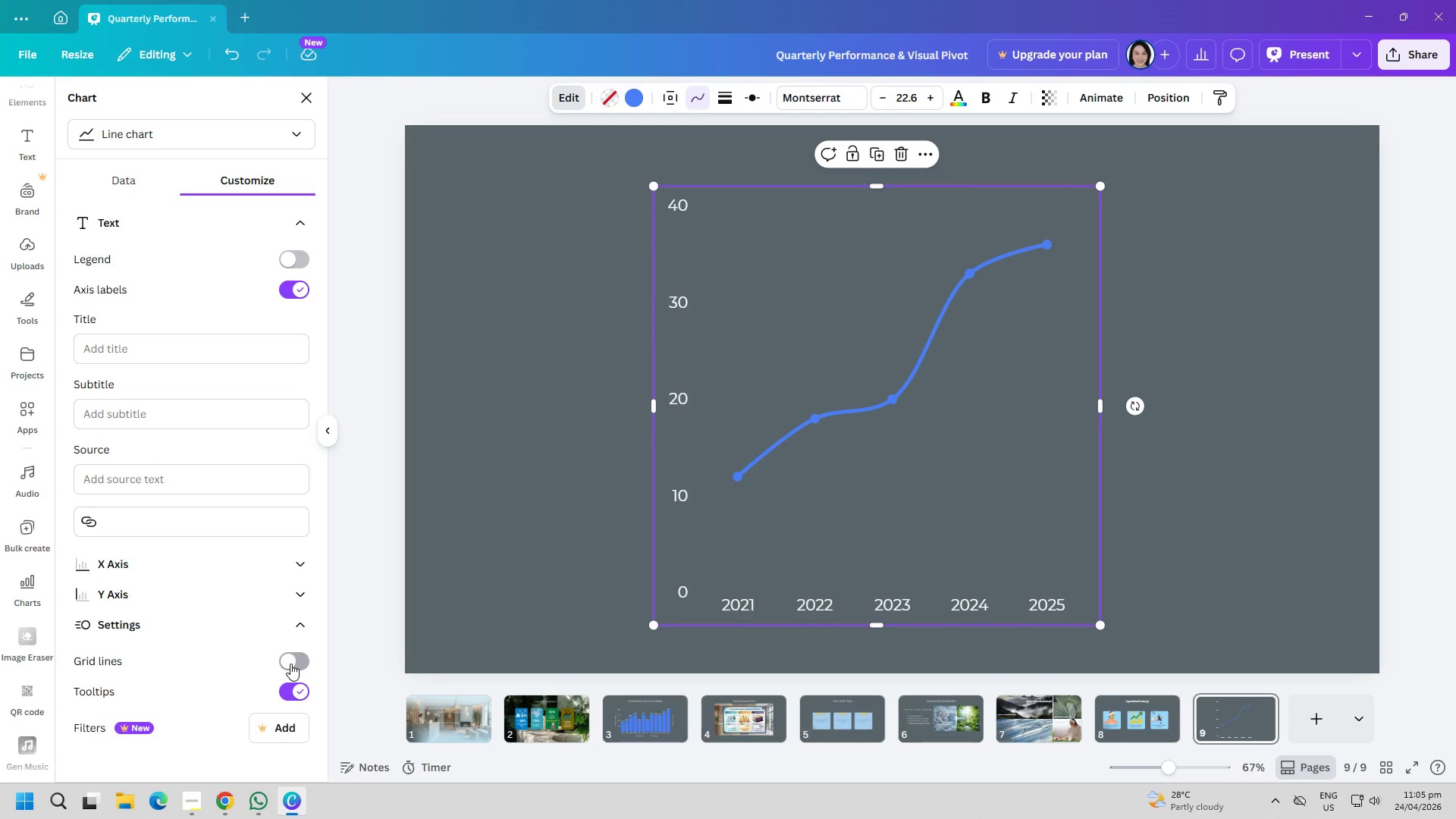 
left_click([290, 664])
 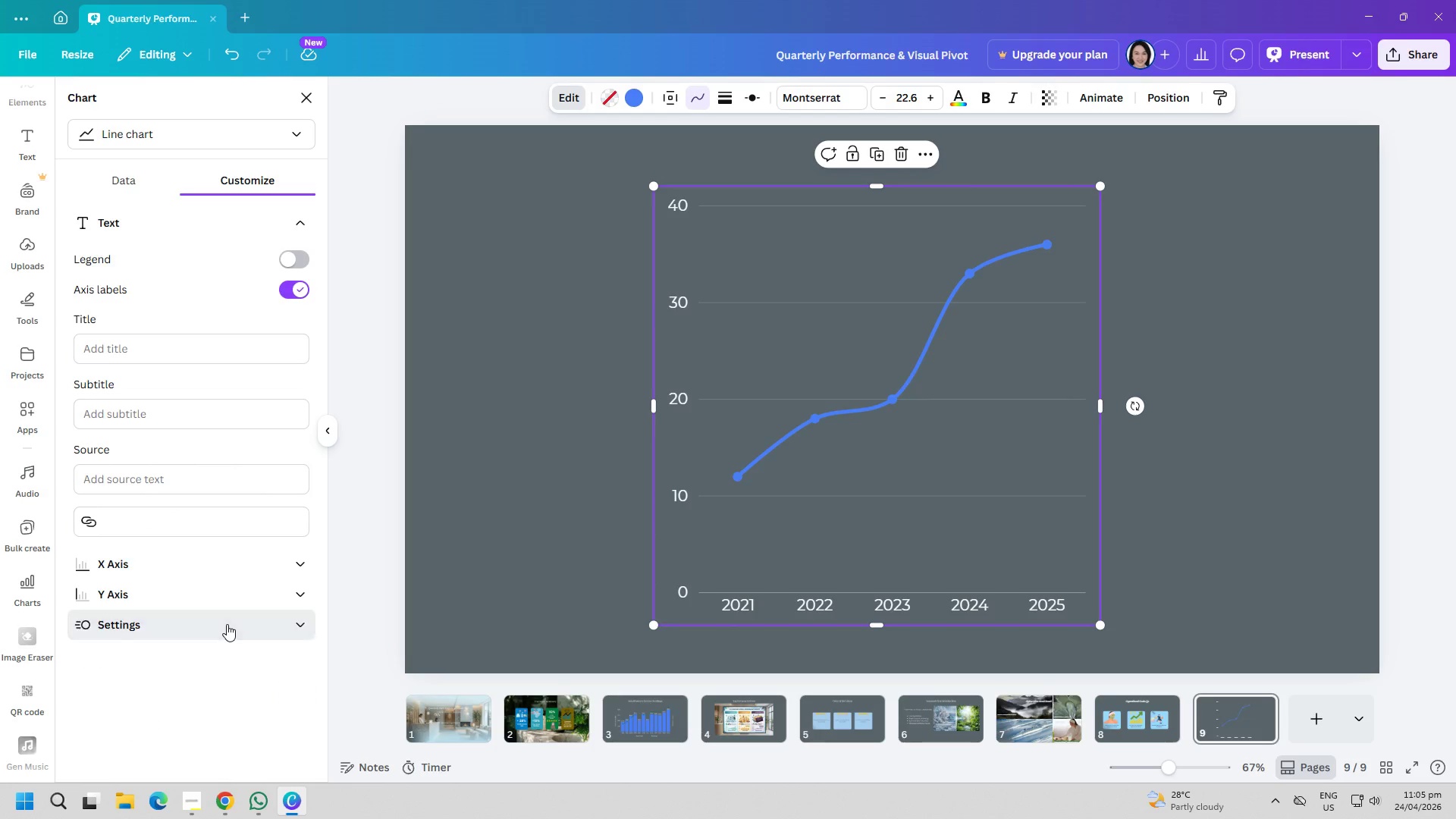 
double_click([215, 609])
 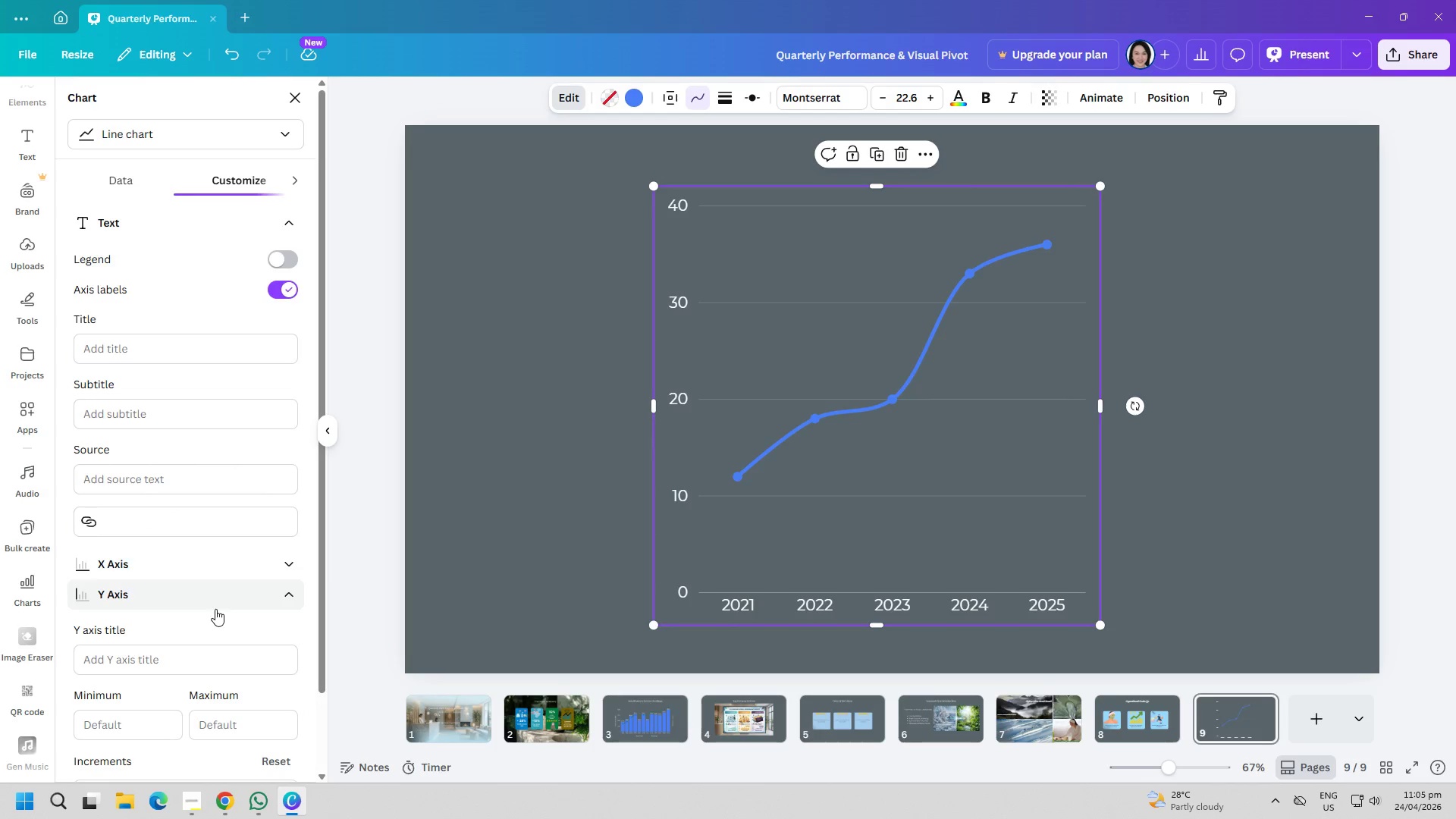 
scroll: coordinate [221, 654], scroll_direction: down, amount: 3.0
 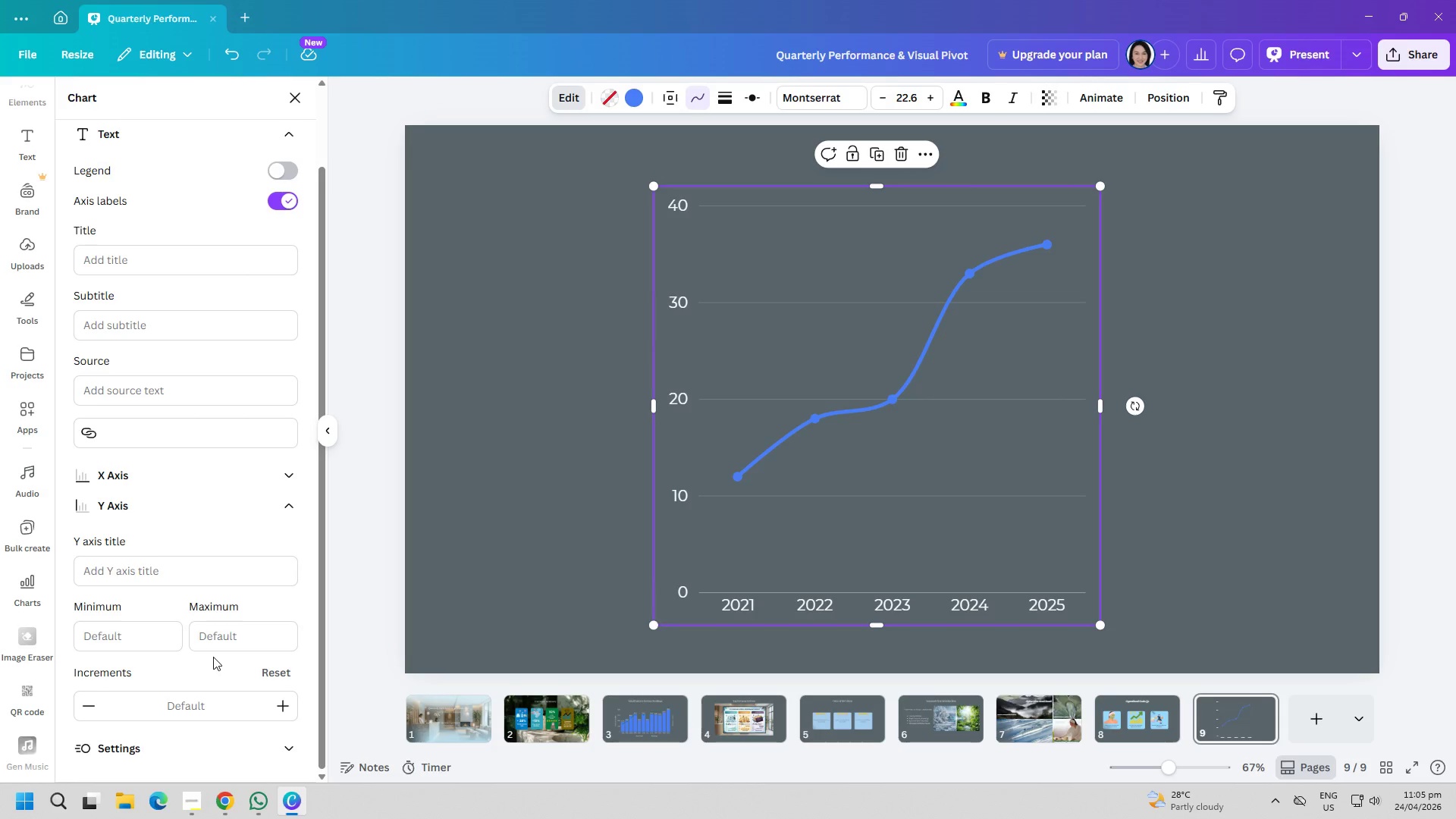 
scroll: coordinate [204, 632], scroll_direction: up, amount: 4.0
 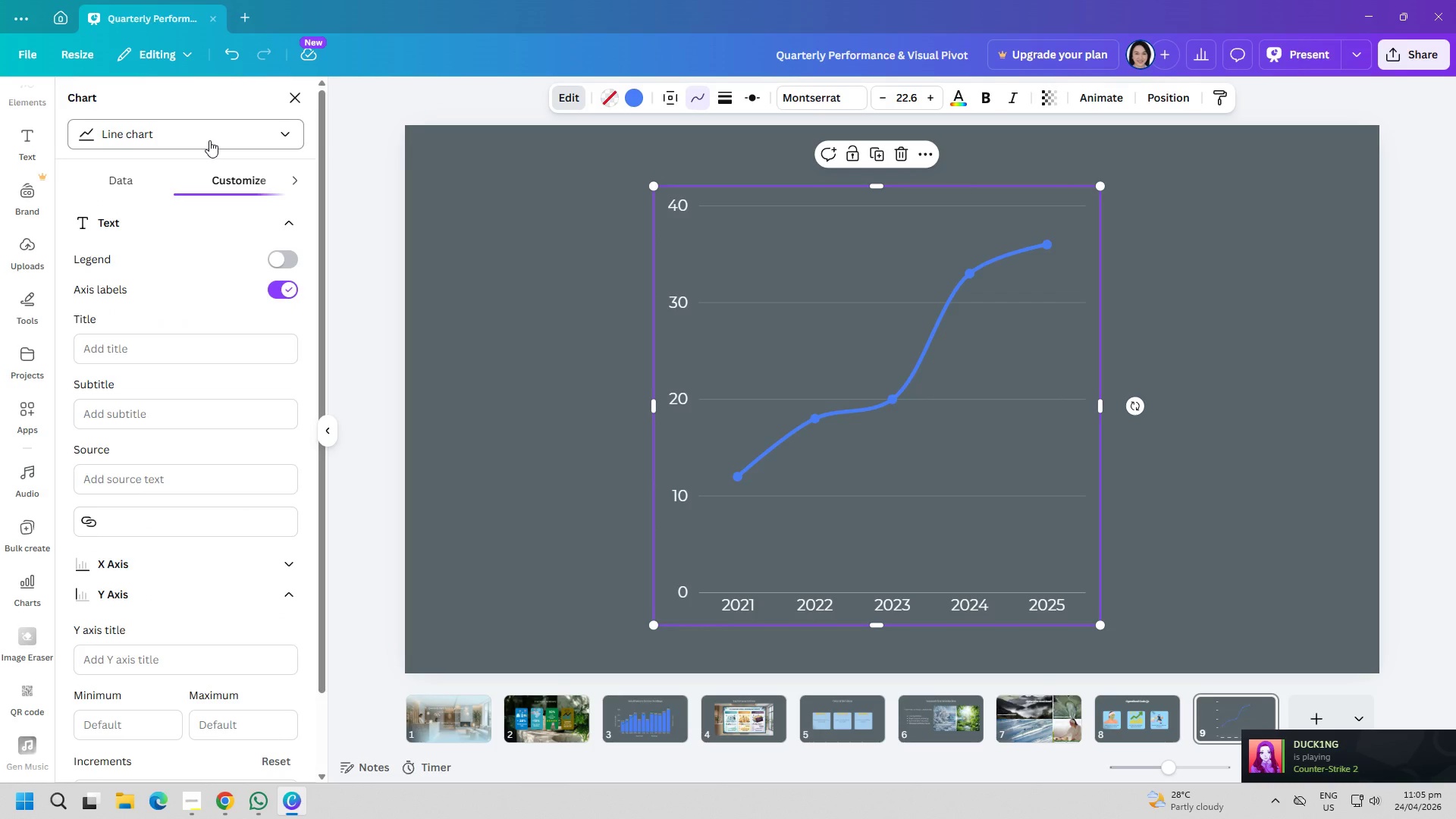 
wait(7.95)
 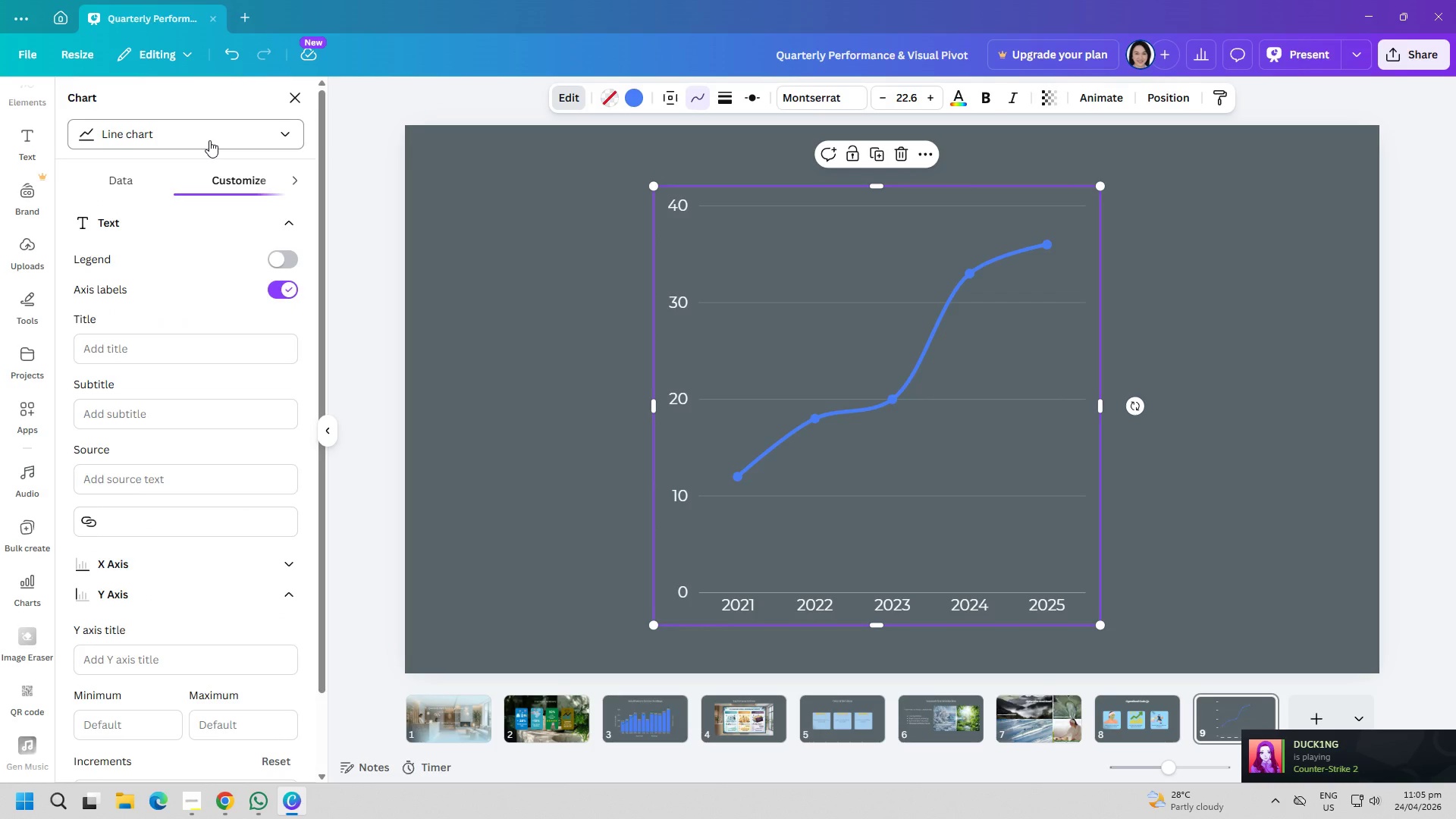 
left_click([291, 100])
 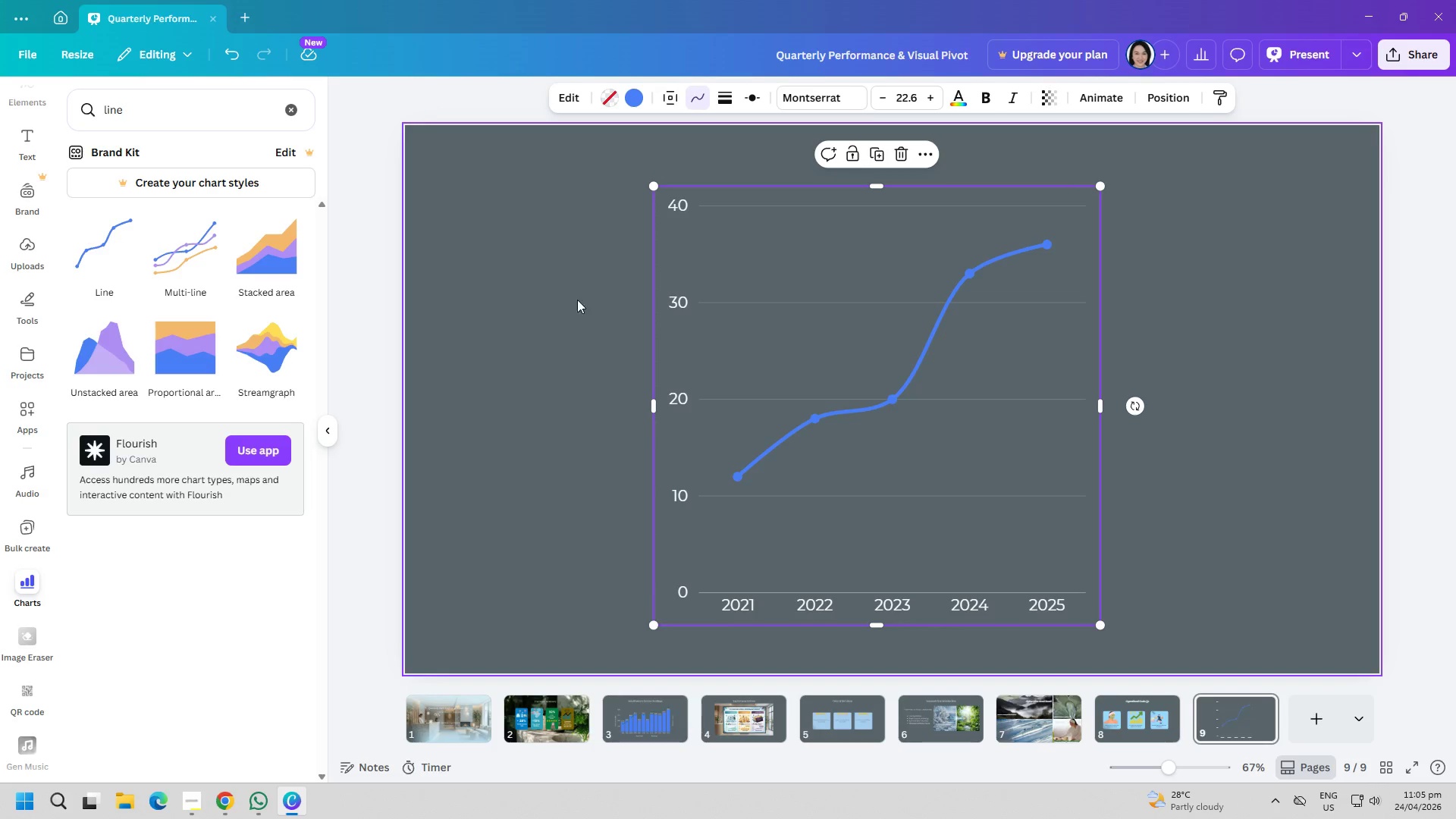 
left_click([757, 391])
 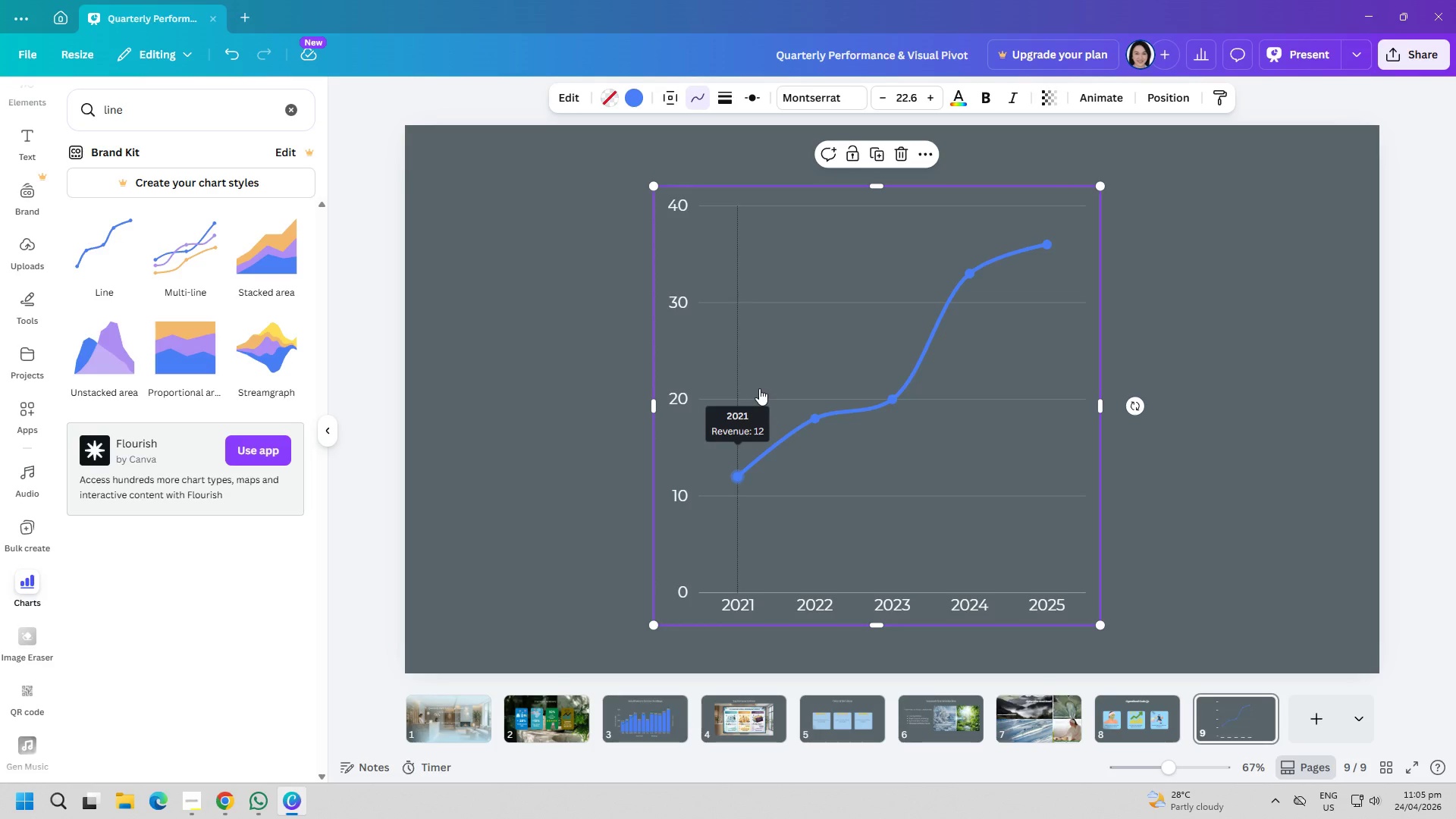 
key(Delete)
 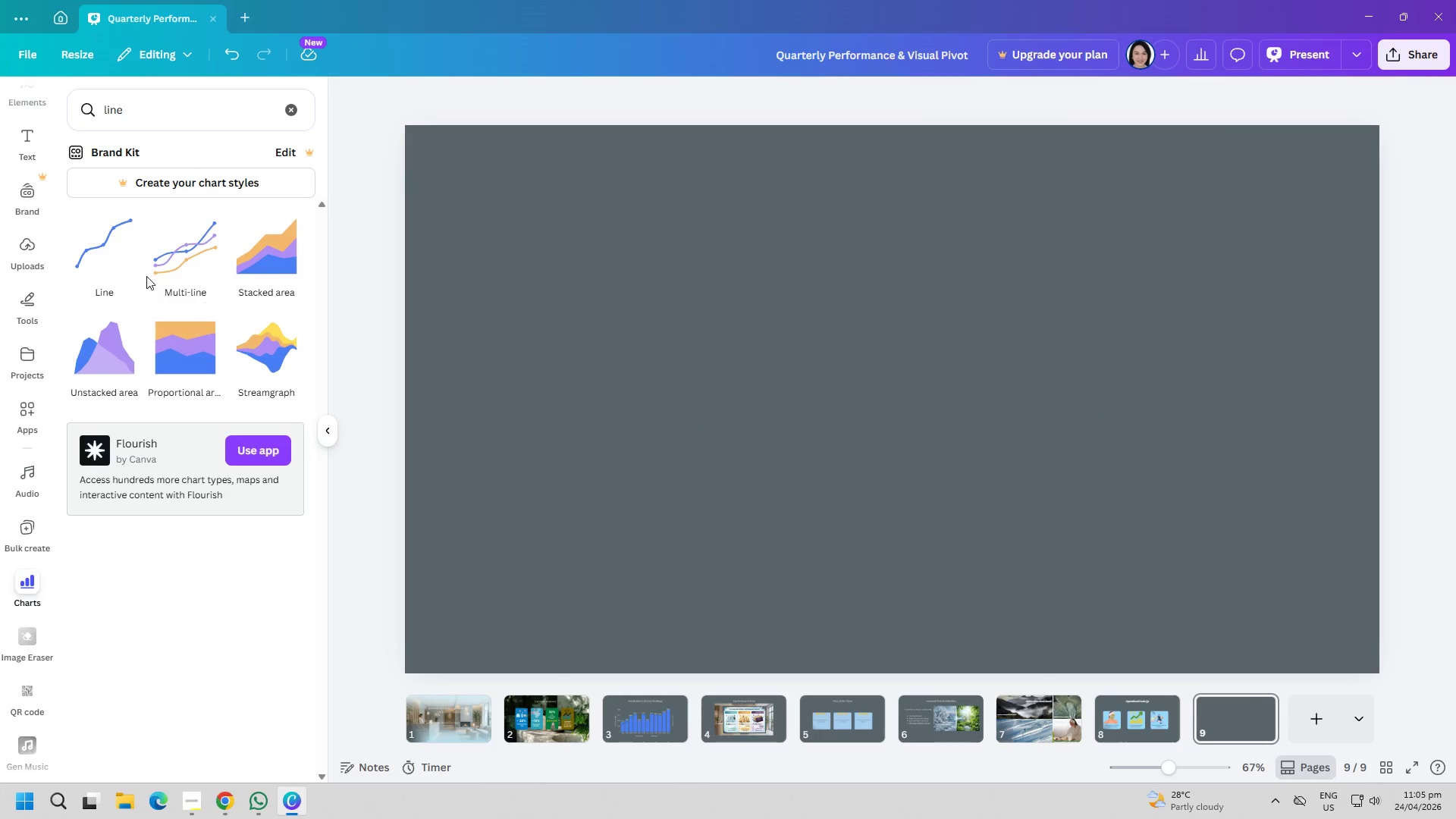 
left_click([160, 262])
 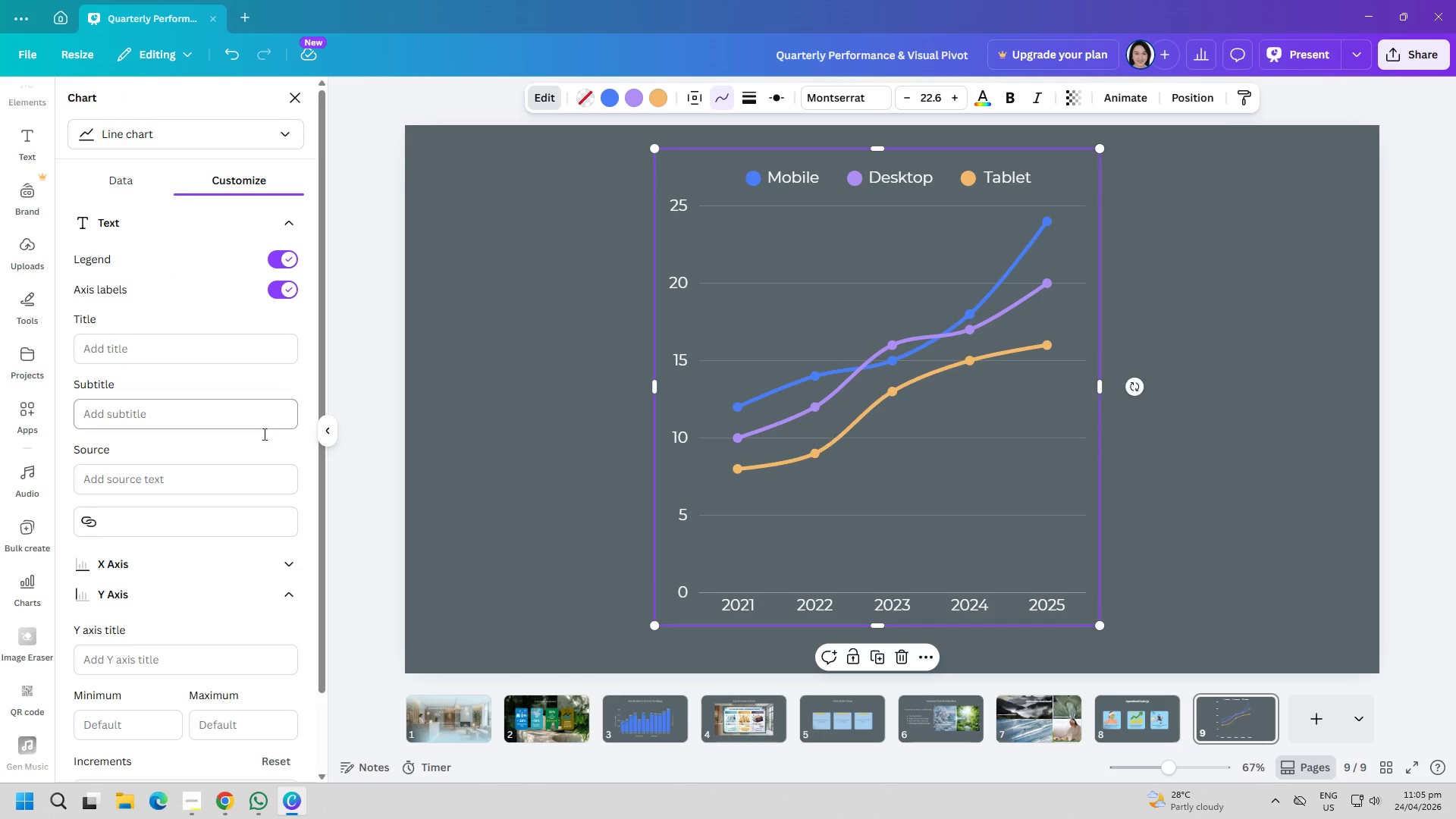 
left_click([133, 187])
 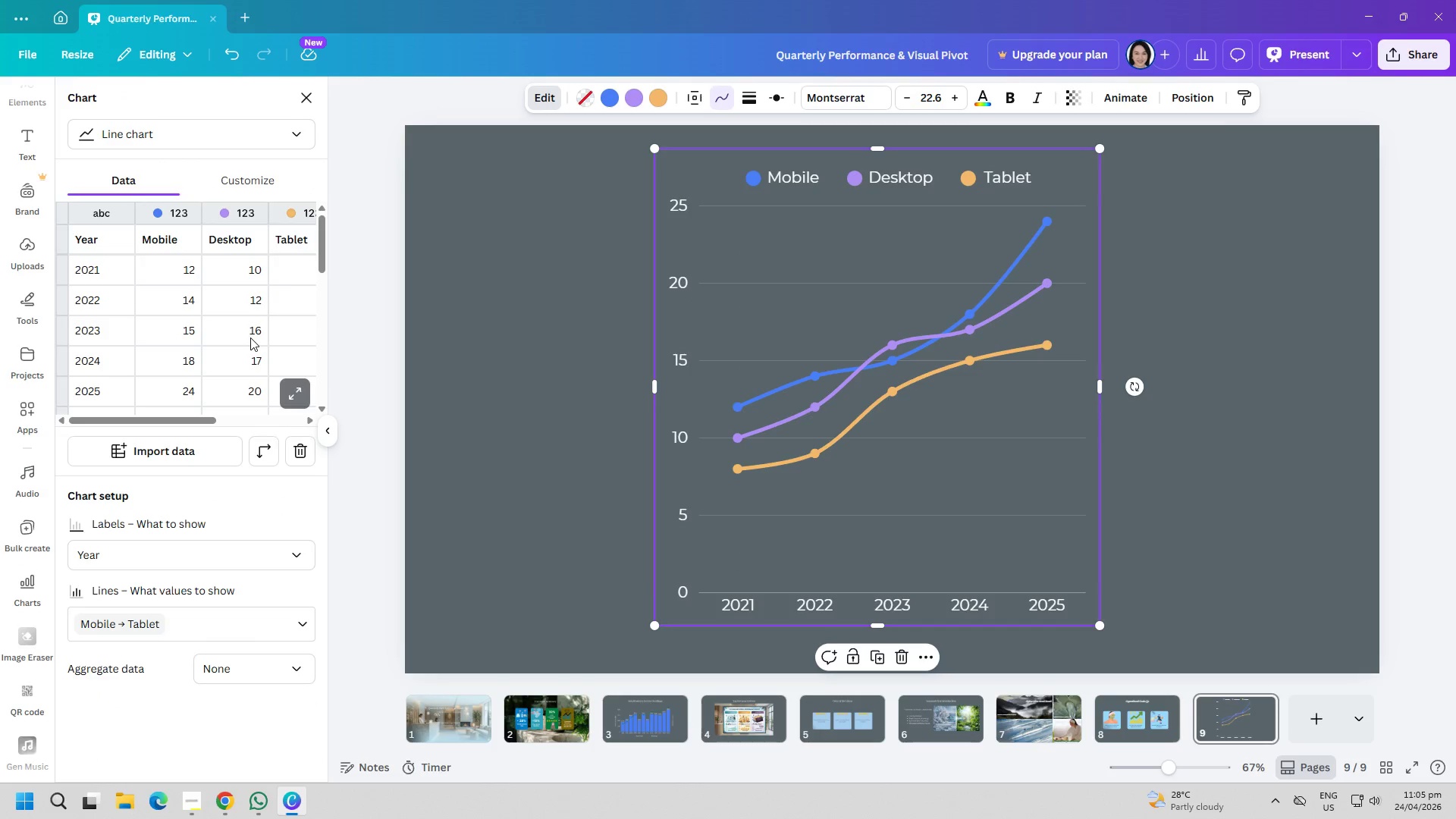 
scroll: coordinate [252, 334], scroll_direction: up, amount: 1.0
 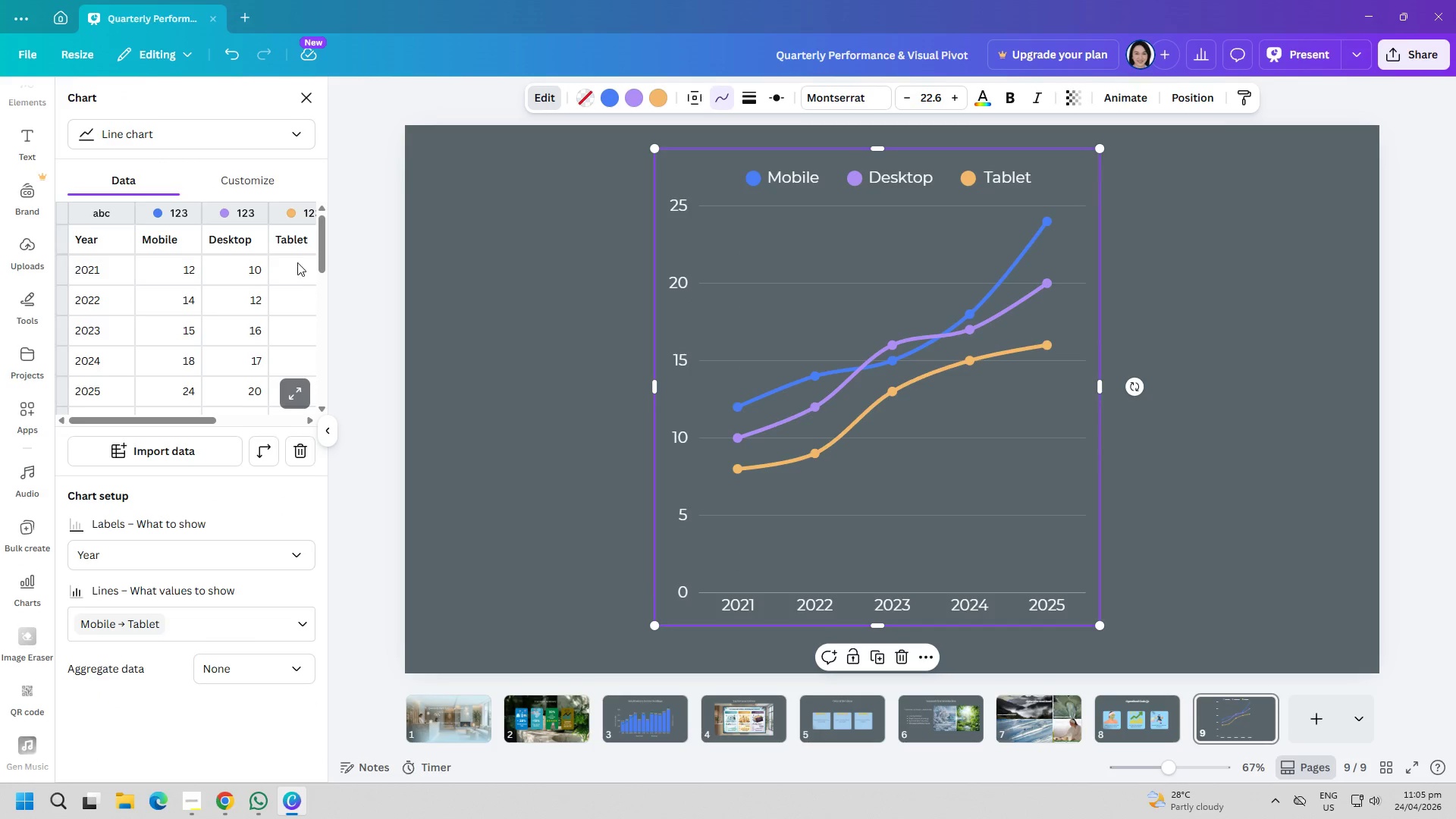 
left_click([290, 247])
 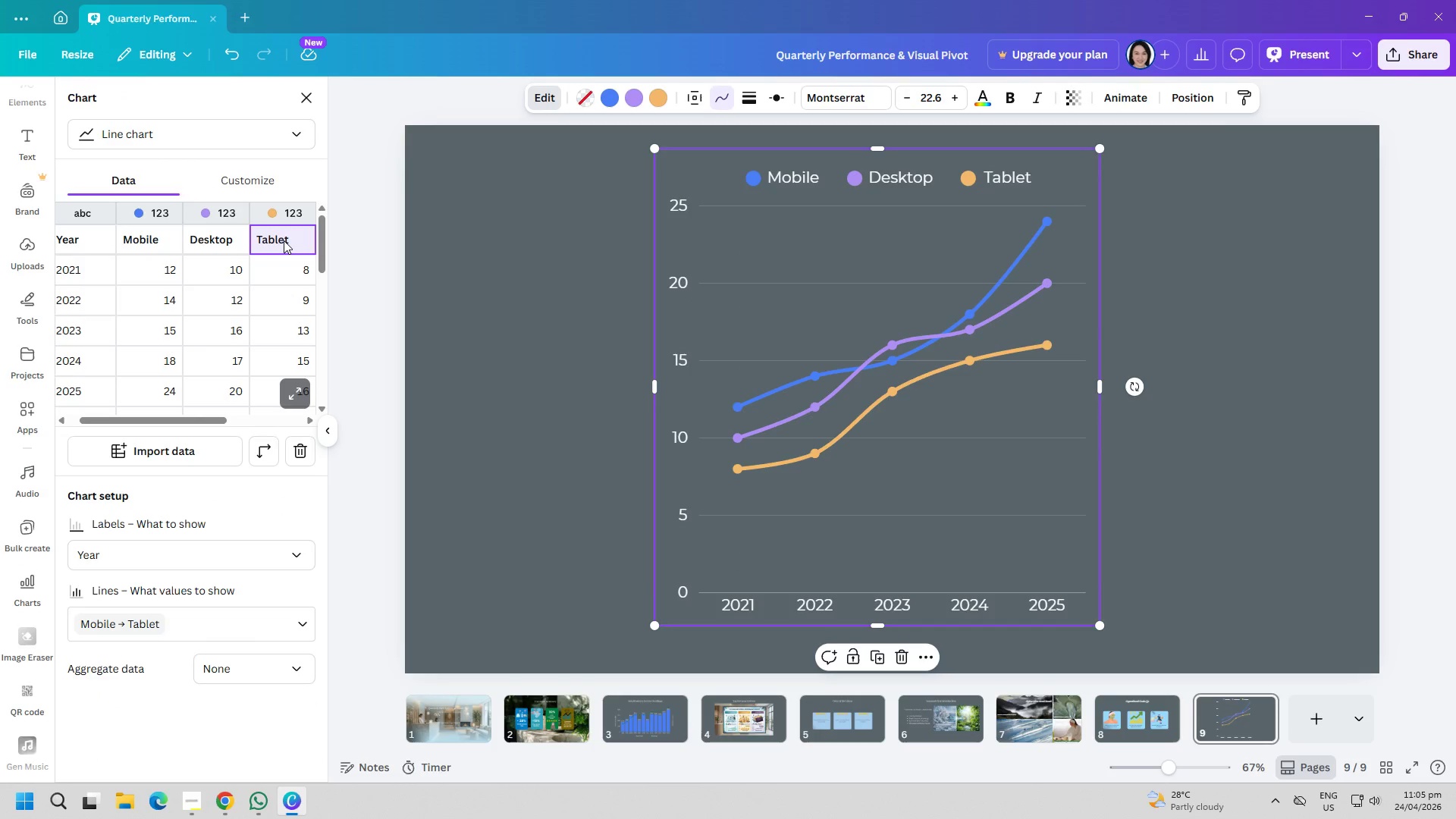 
key(Delete)
 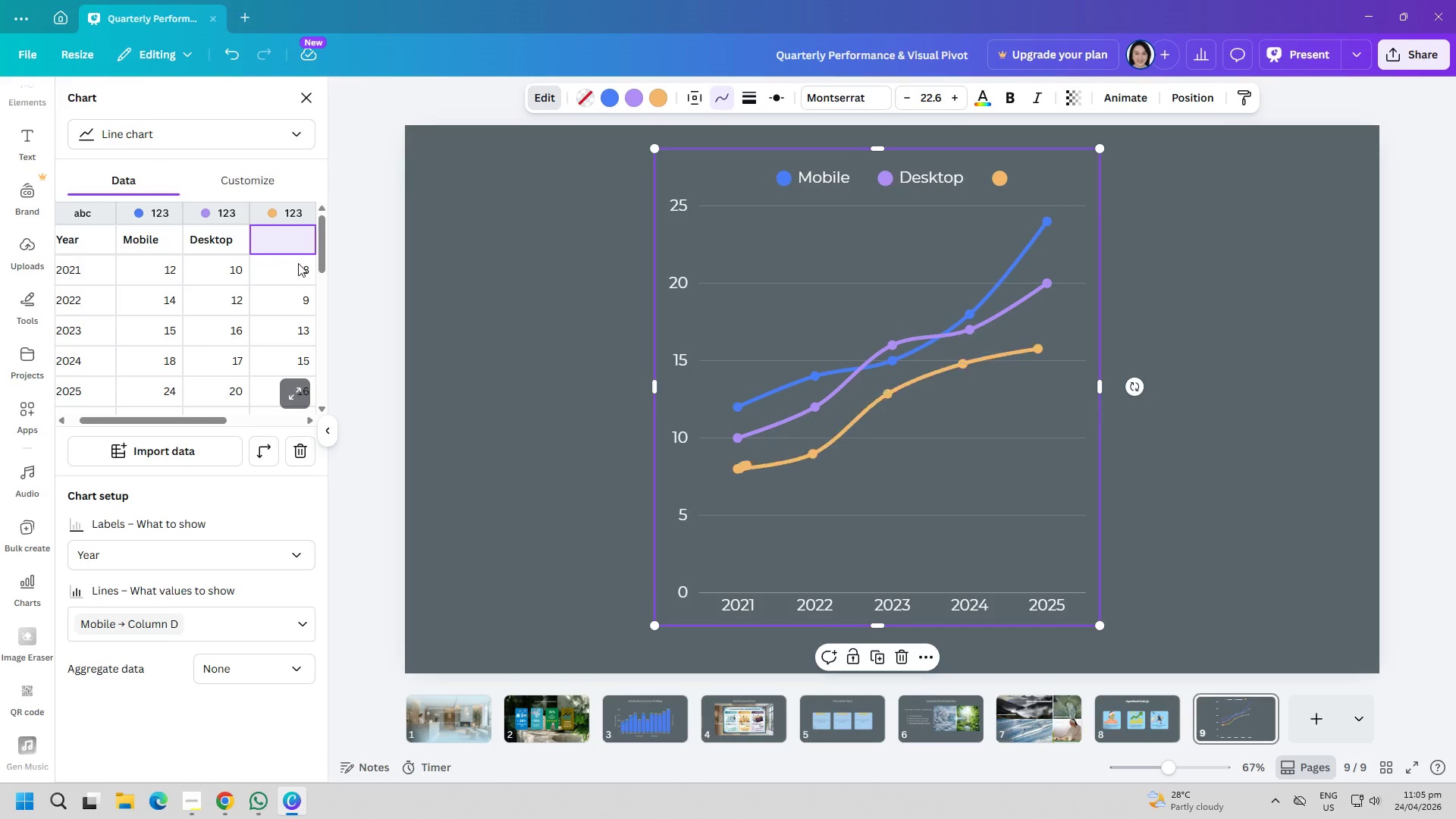 
left_click([300, 263])
 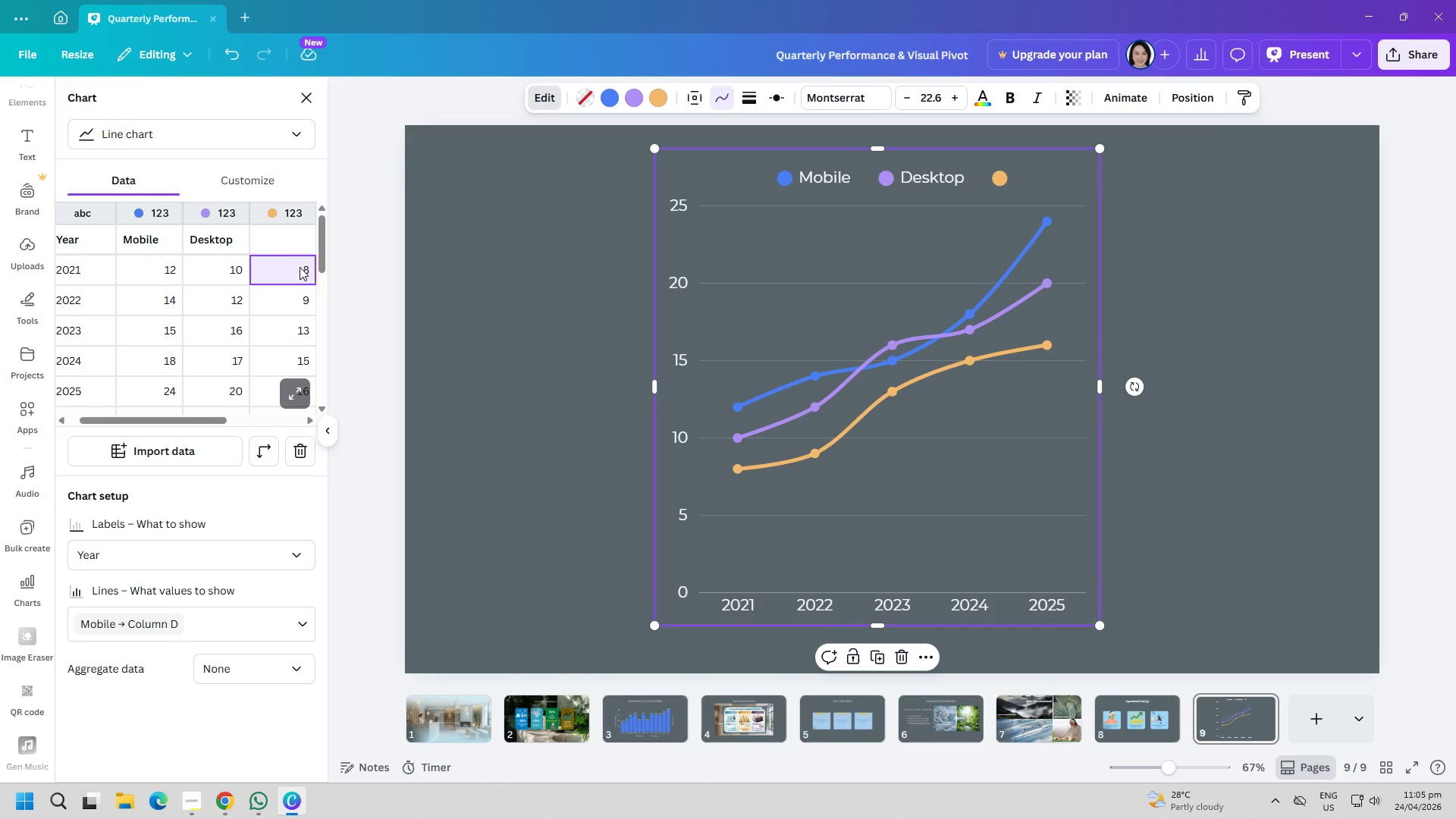 
key(Delete)
 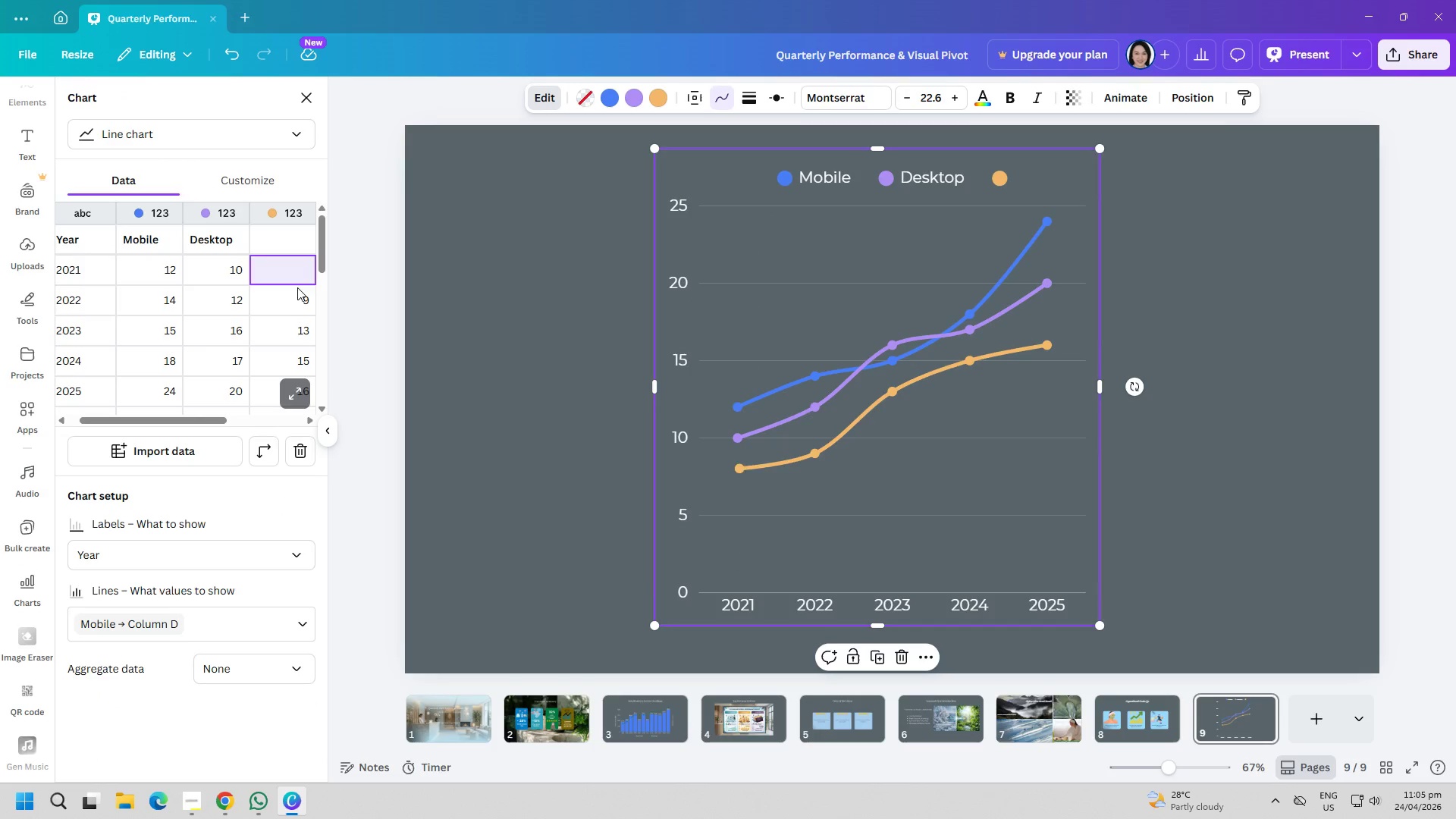 
double_click([297, 290])
 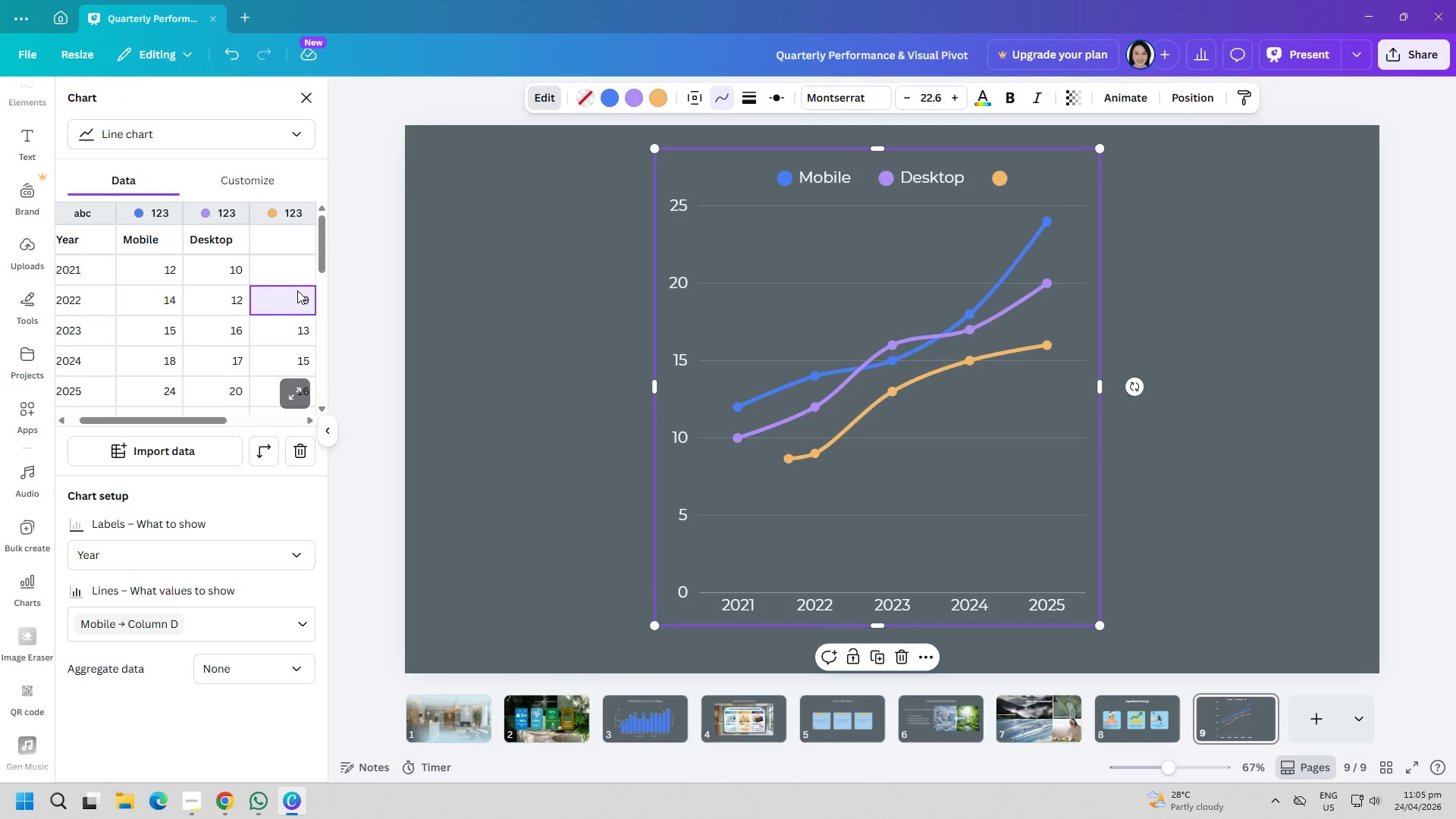 
key(Delete)
 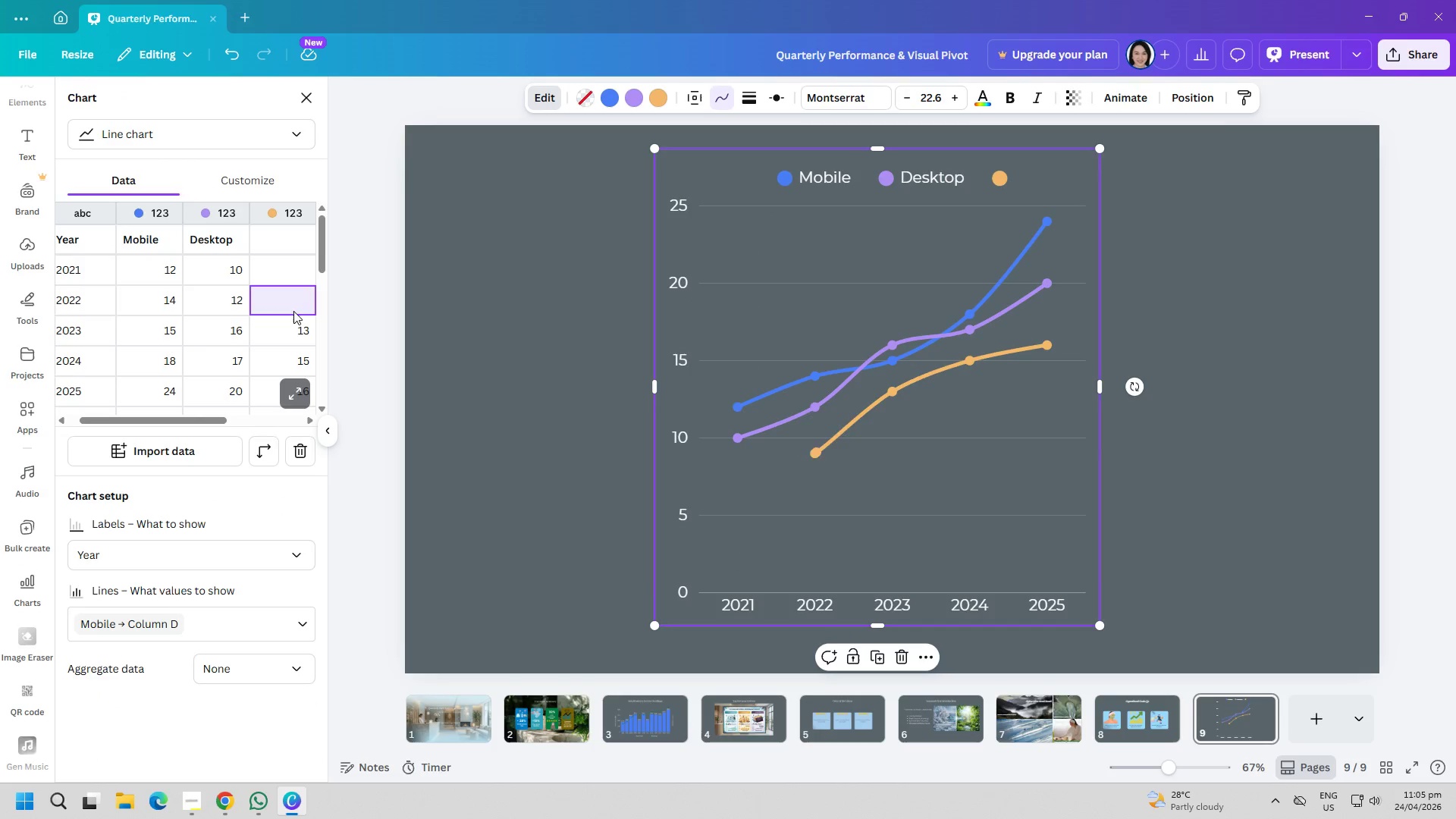 
triple_click([293, 320])
 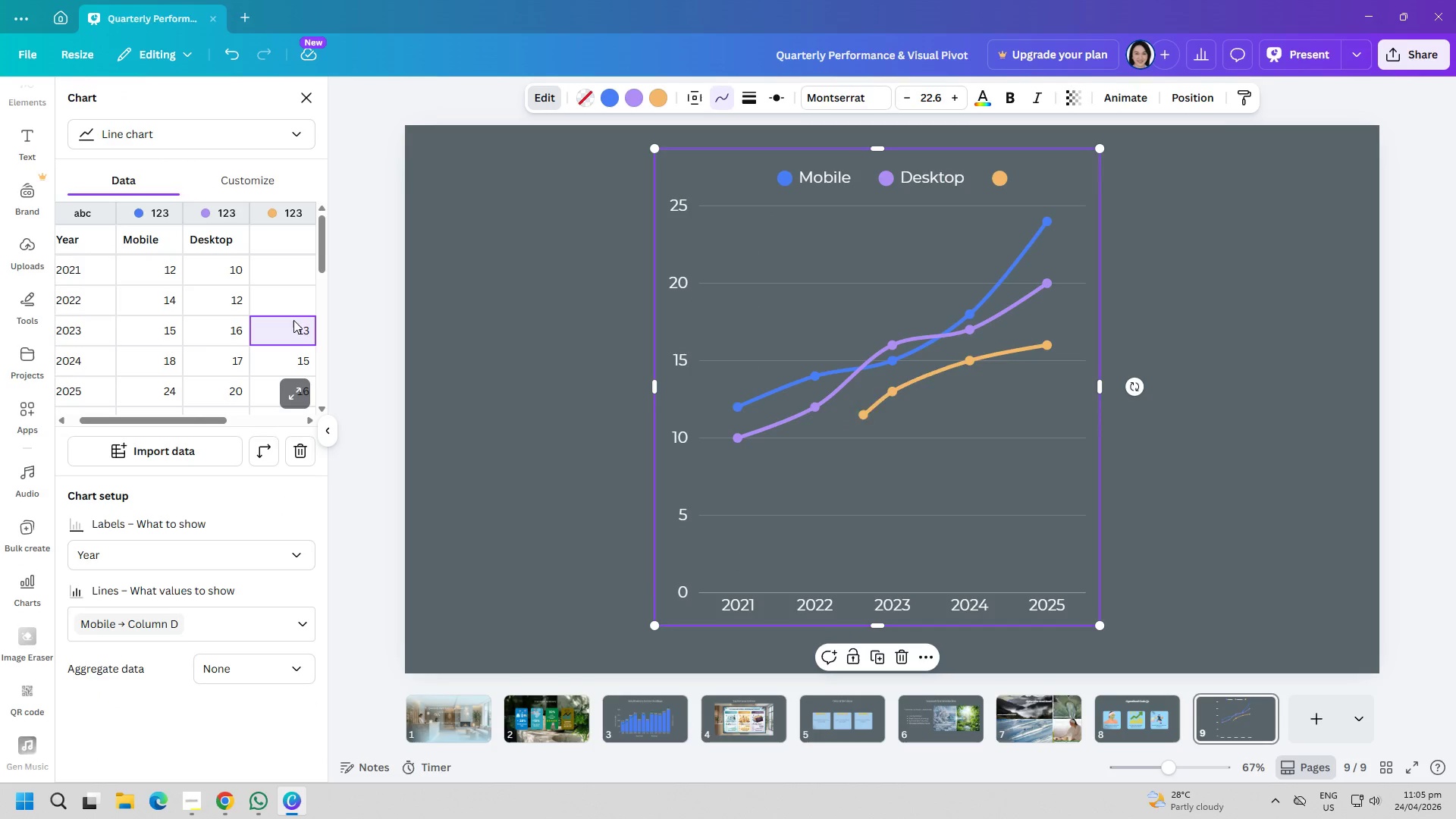 
key(Delete)
 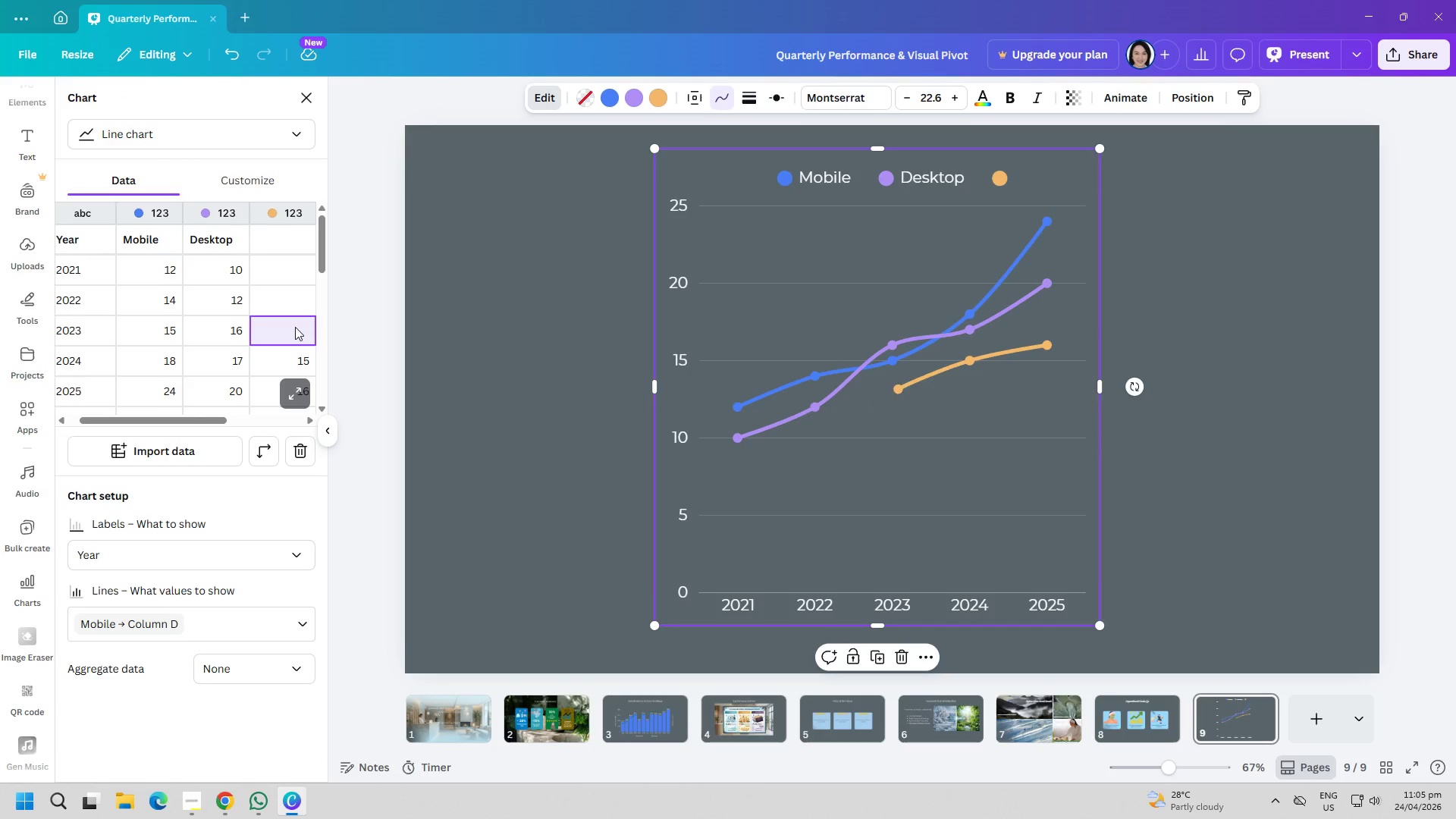 
scroll: coordinate [295, 327], scroll_direction: down, amount: 1.0
 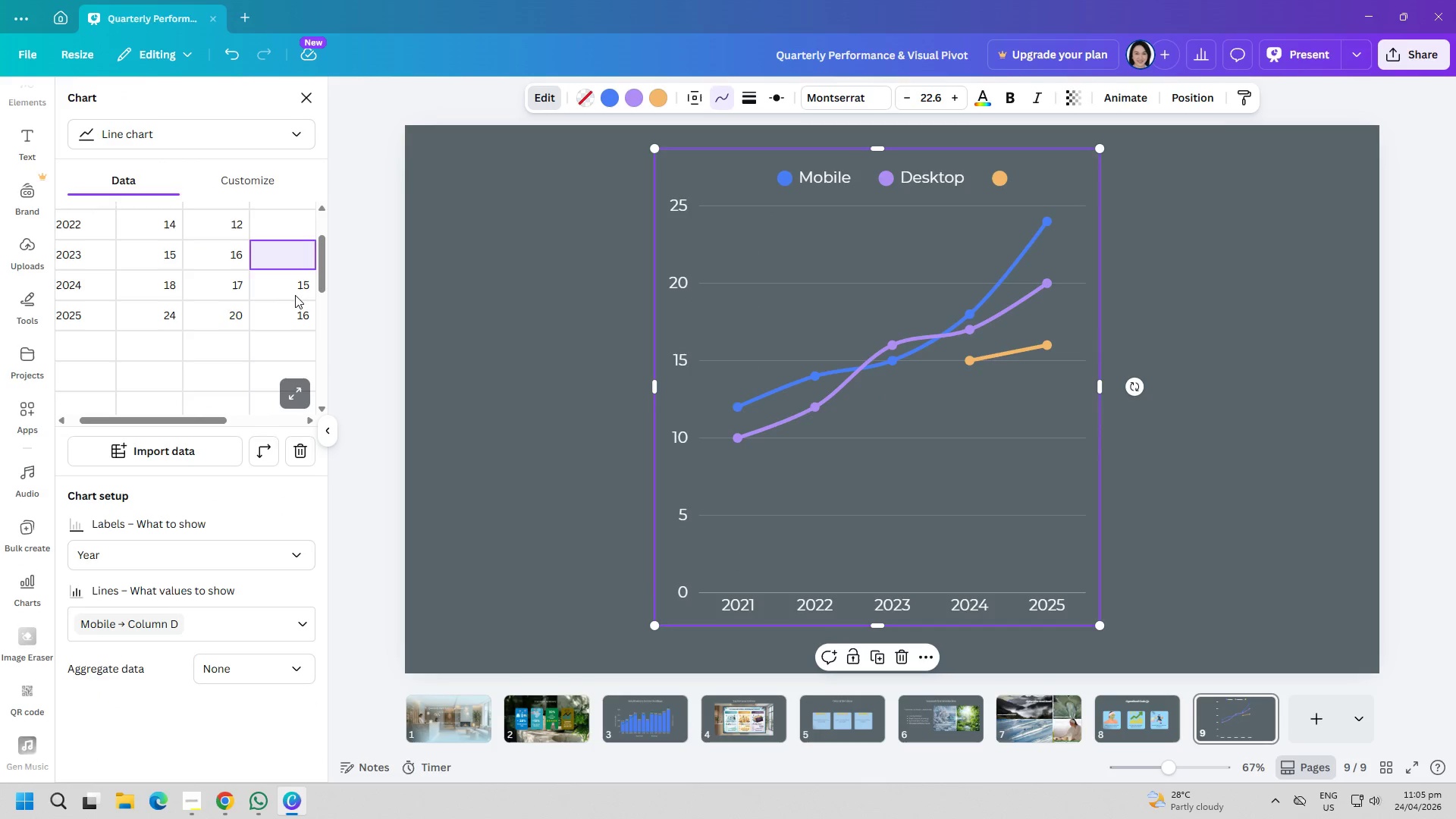 
left_click([295, 295])
 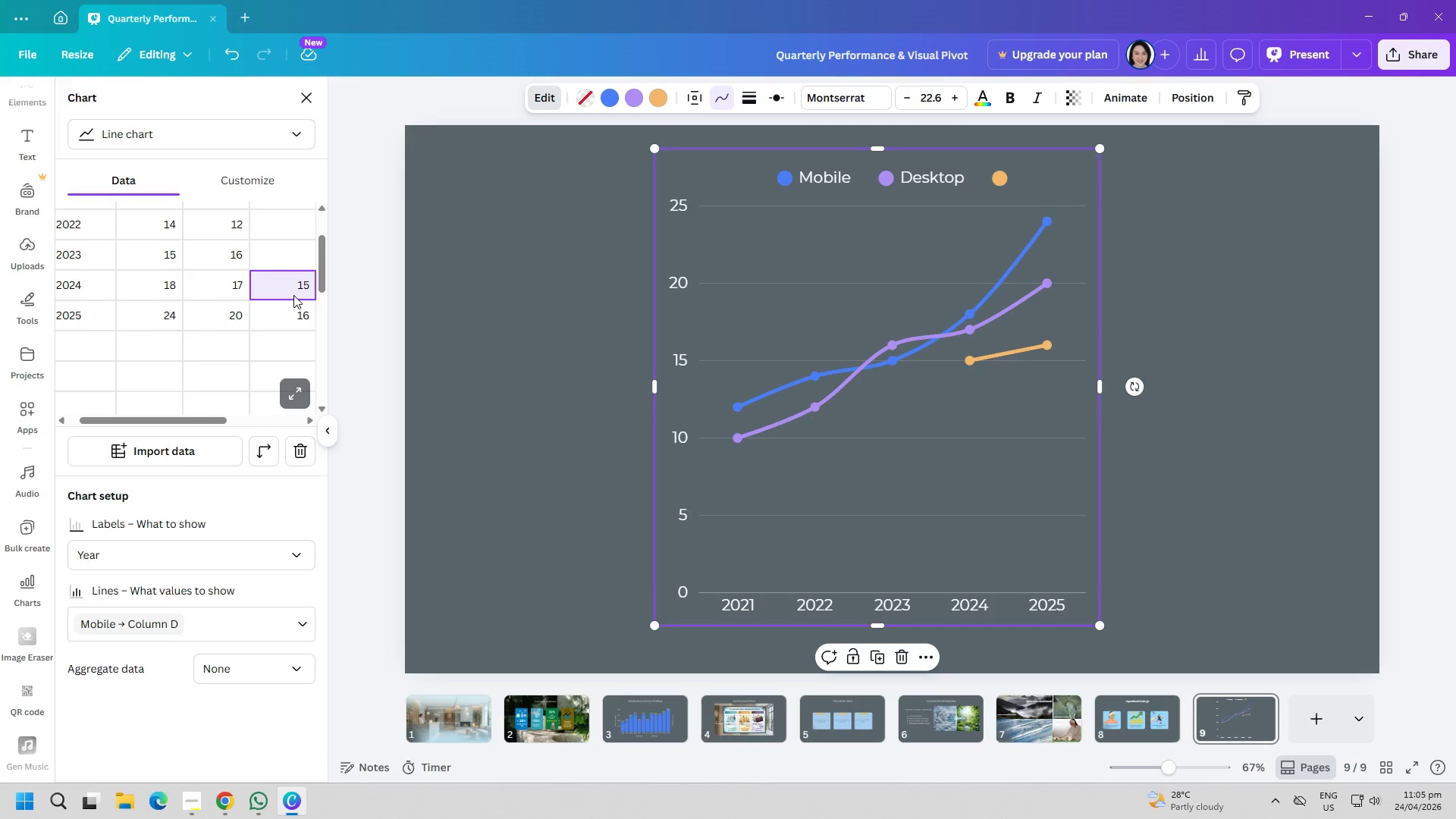 
key(Delete)
 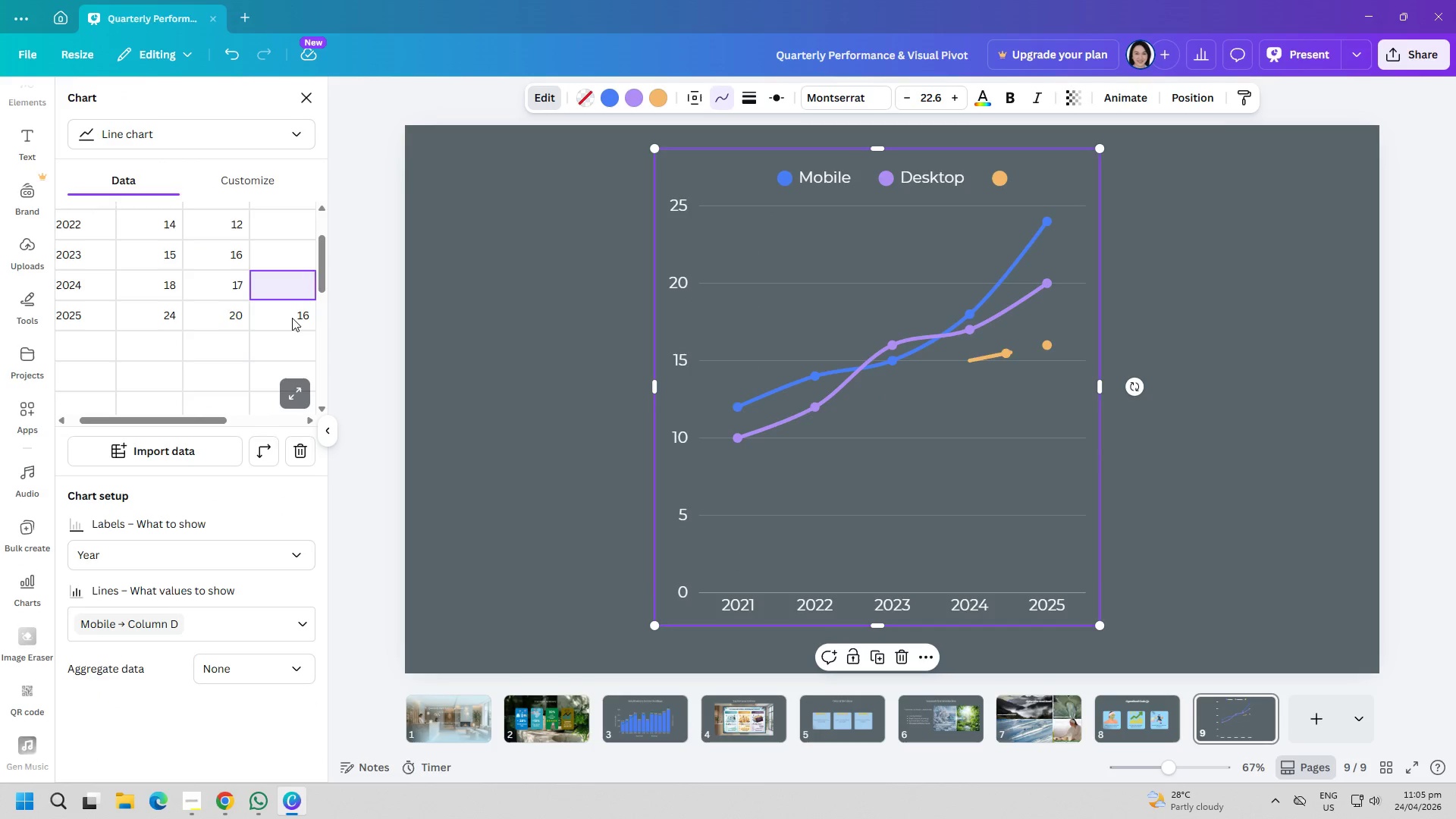 
double_click([292, 318])
 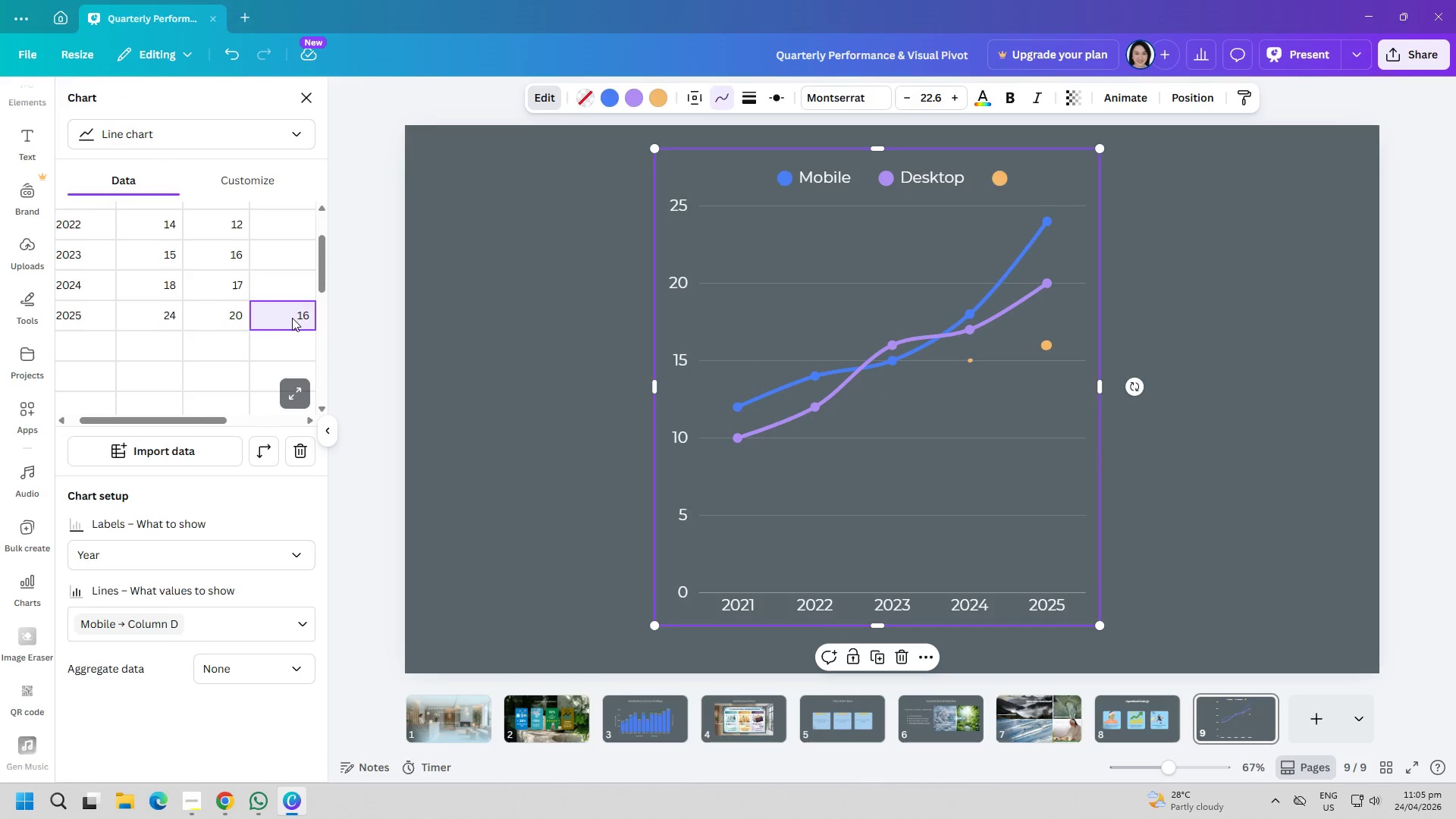 
key(Delete)
 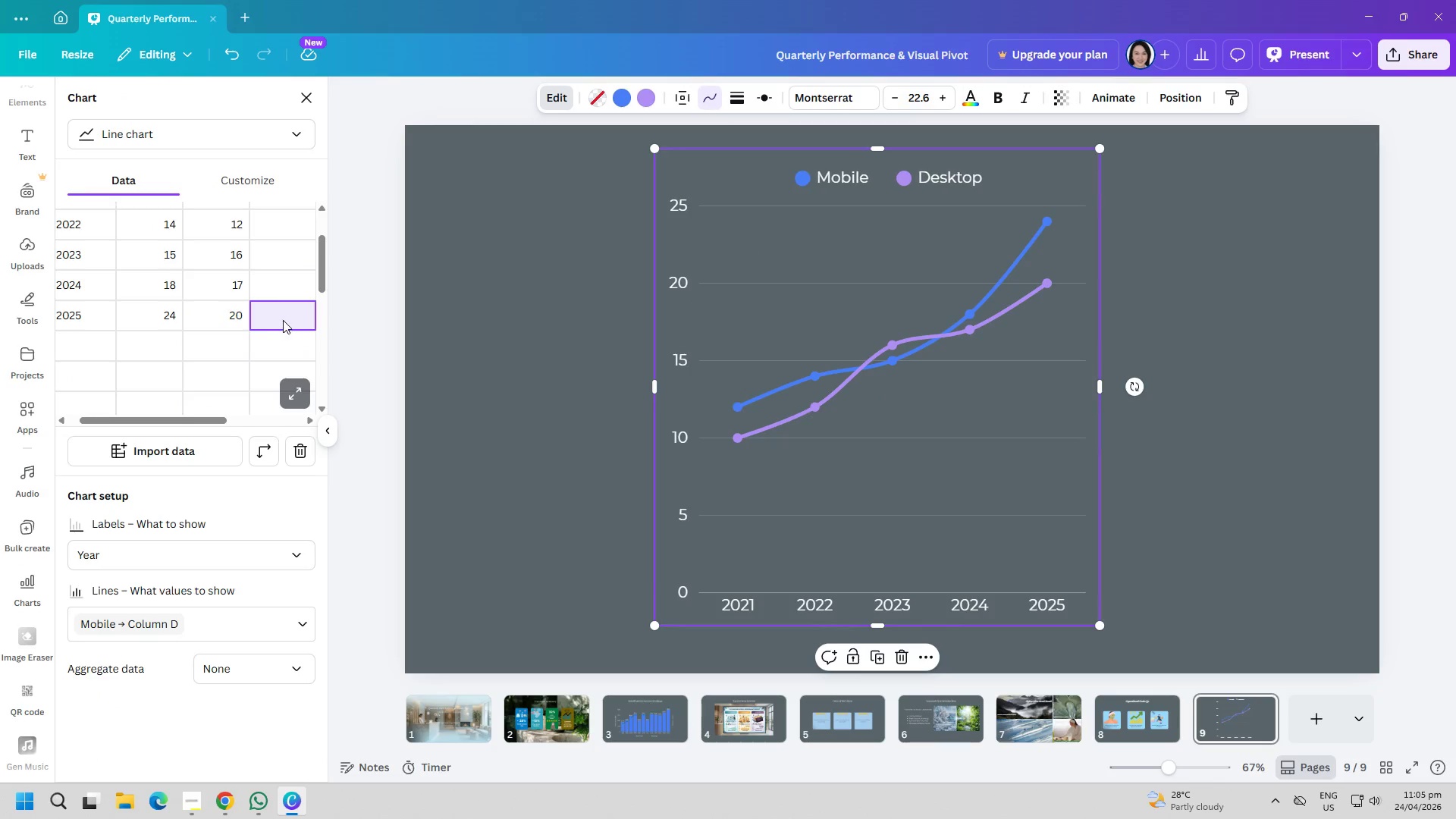 
scroll: coordinate [283, 323], scroll_direction: down, amount: 1.0
 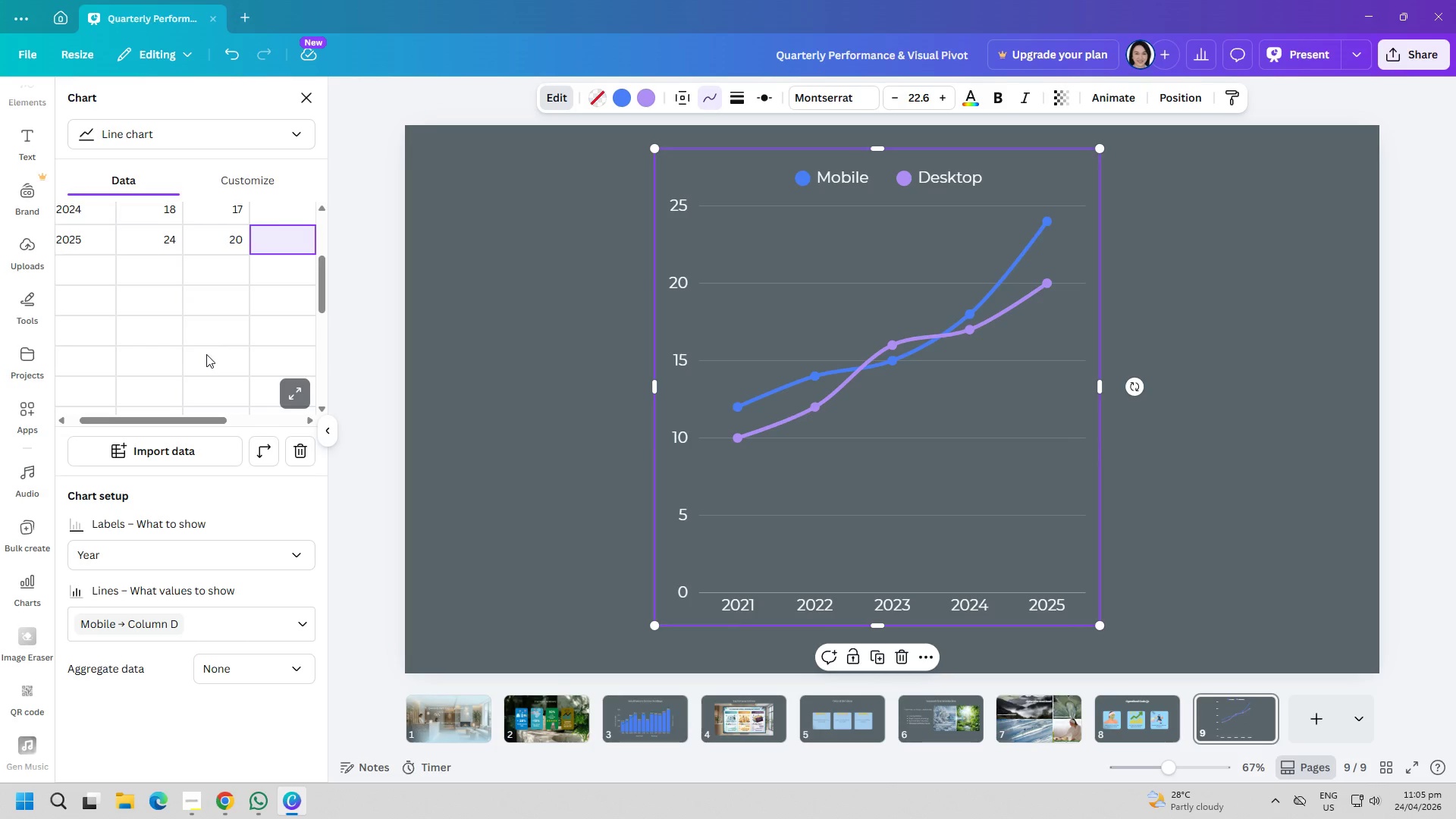 
scroll: coordinate [213, 347], scroll_direction: up, amount: 3.0
 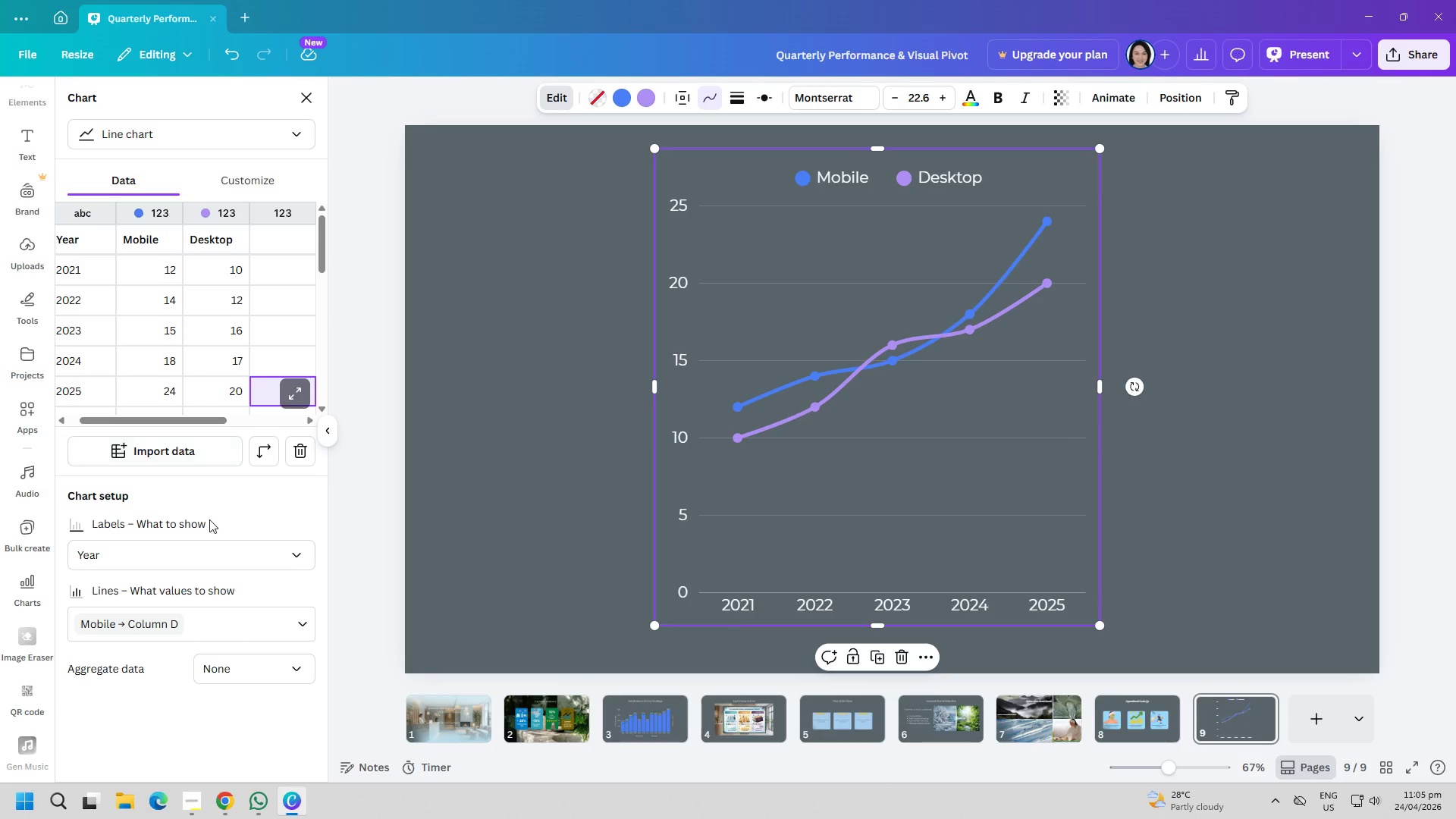 
left_click([205, 548])
 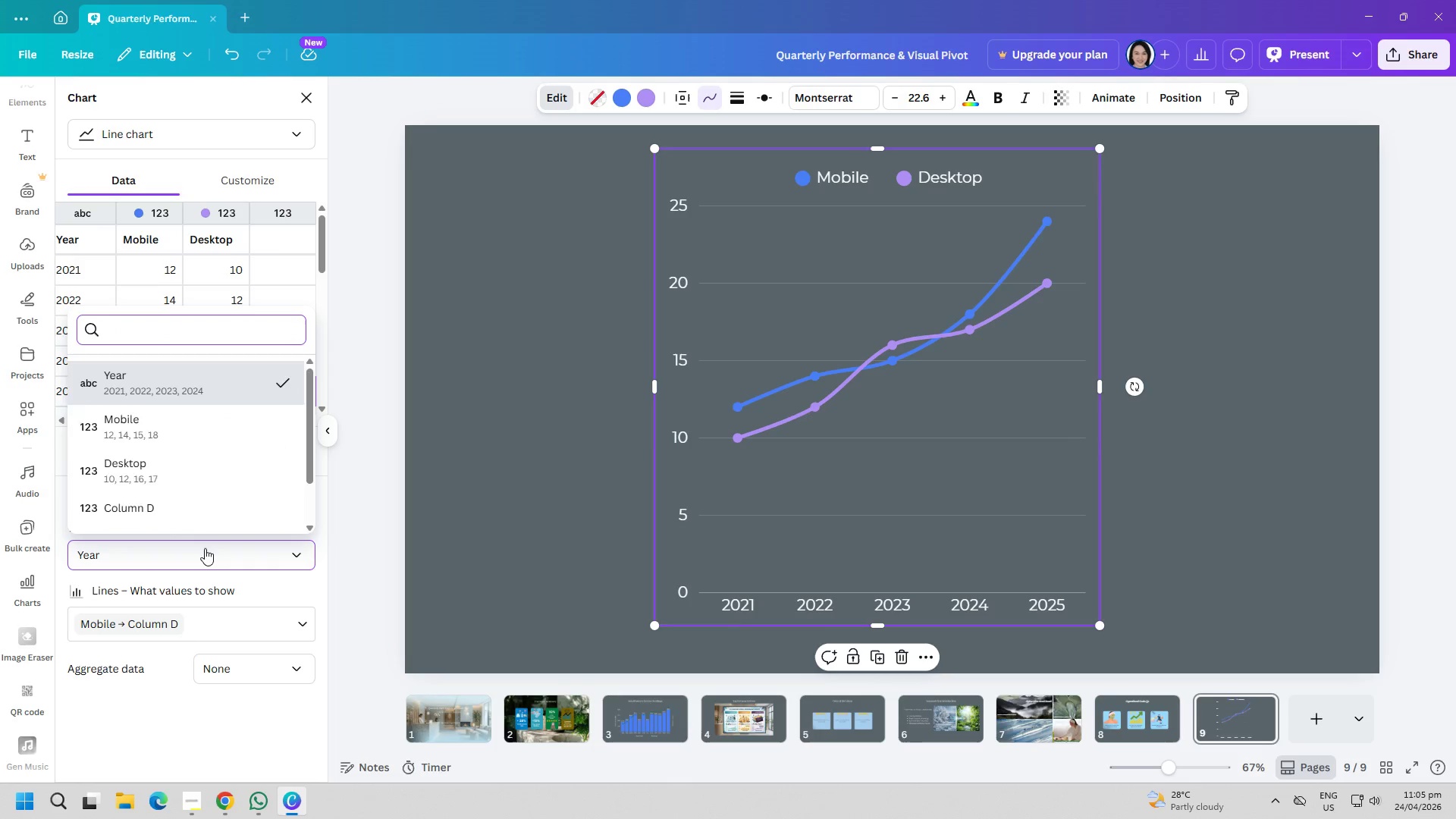 
scroll: coordinate [211, 470], scroll_direction: down, amount: 3.0
 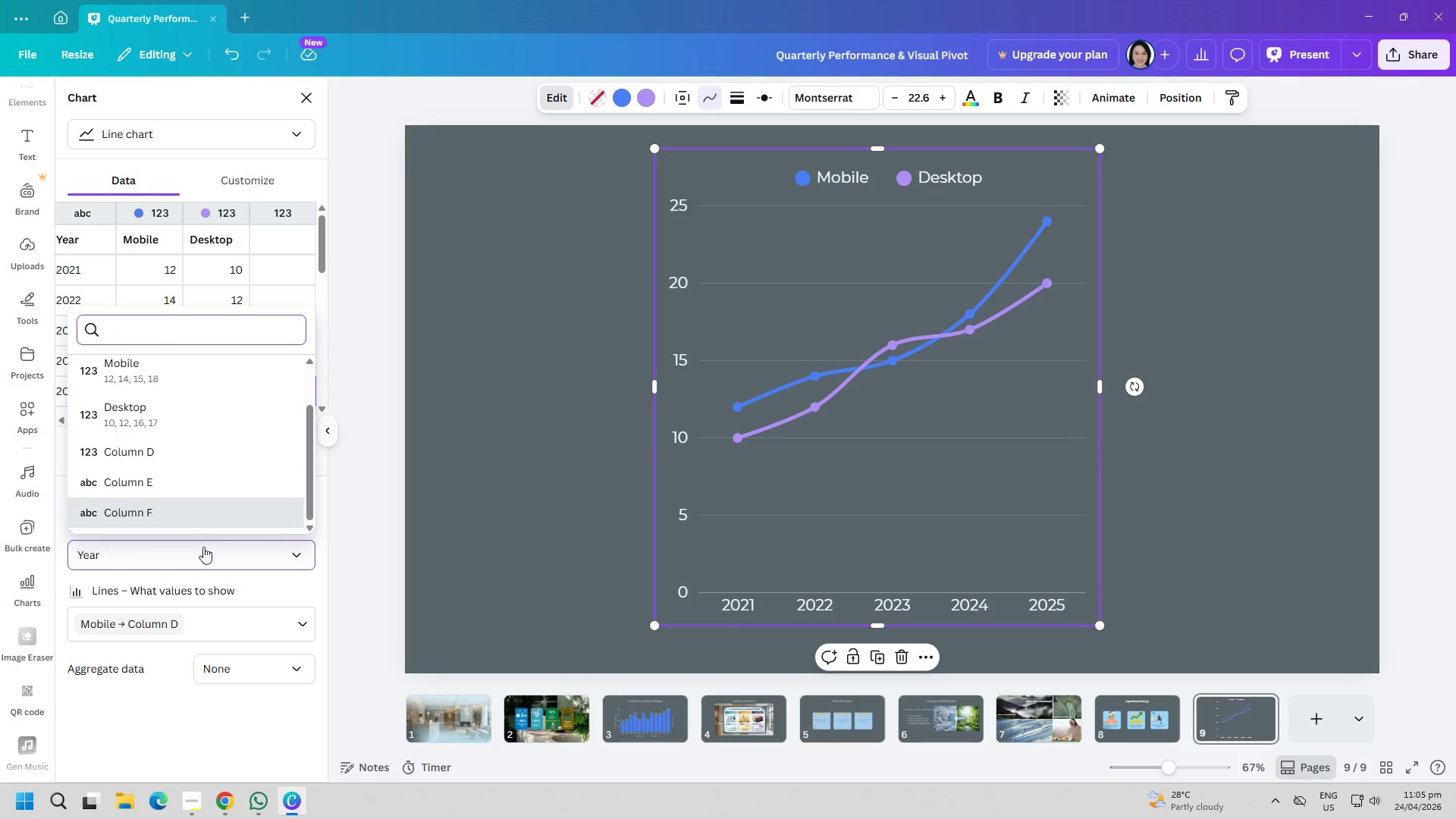 
left_click([202, 550])
 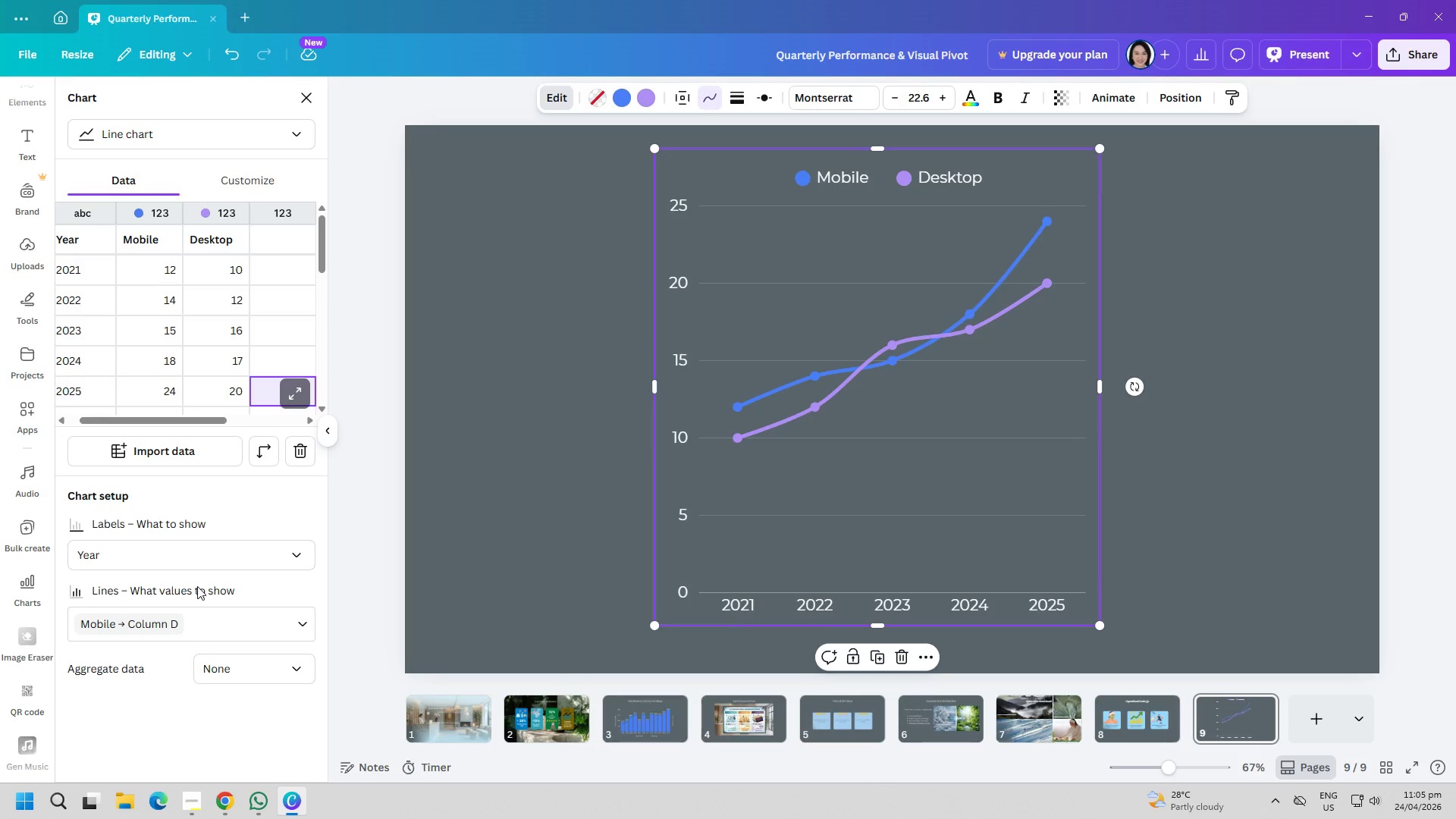 
double_click([211, 622])
 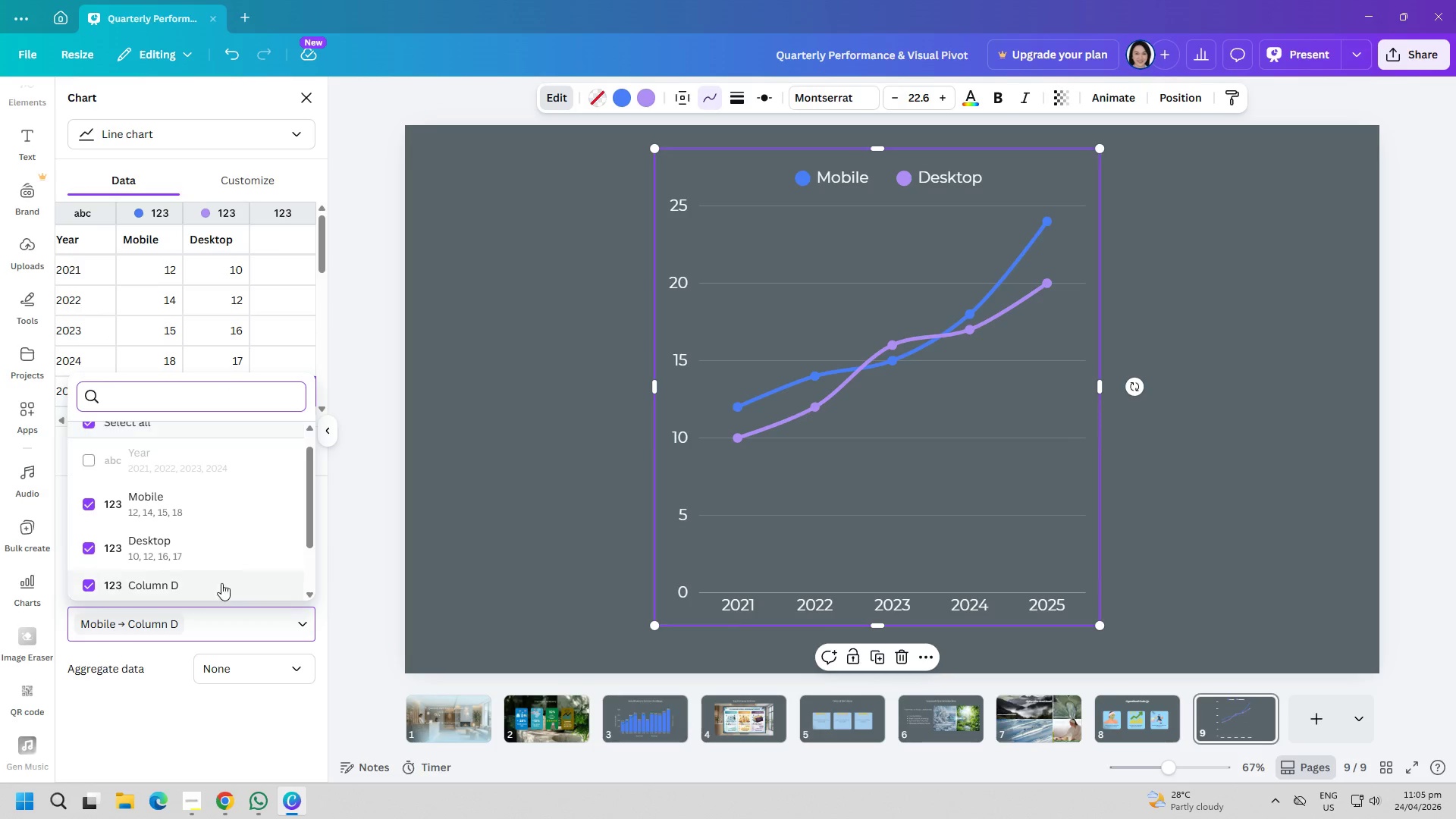 
scroll: coordinate [250, 598], scroll_direction: down, amount: 9.0
 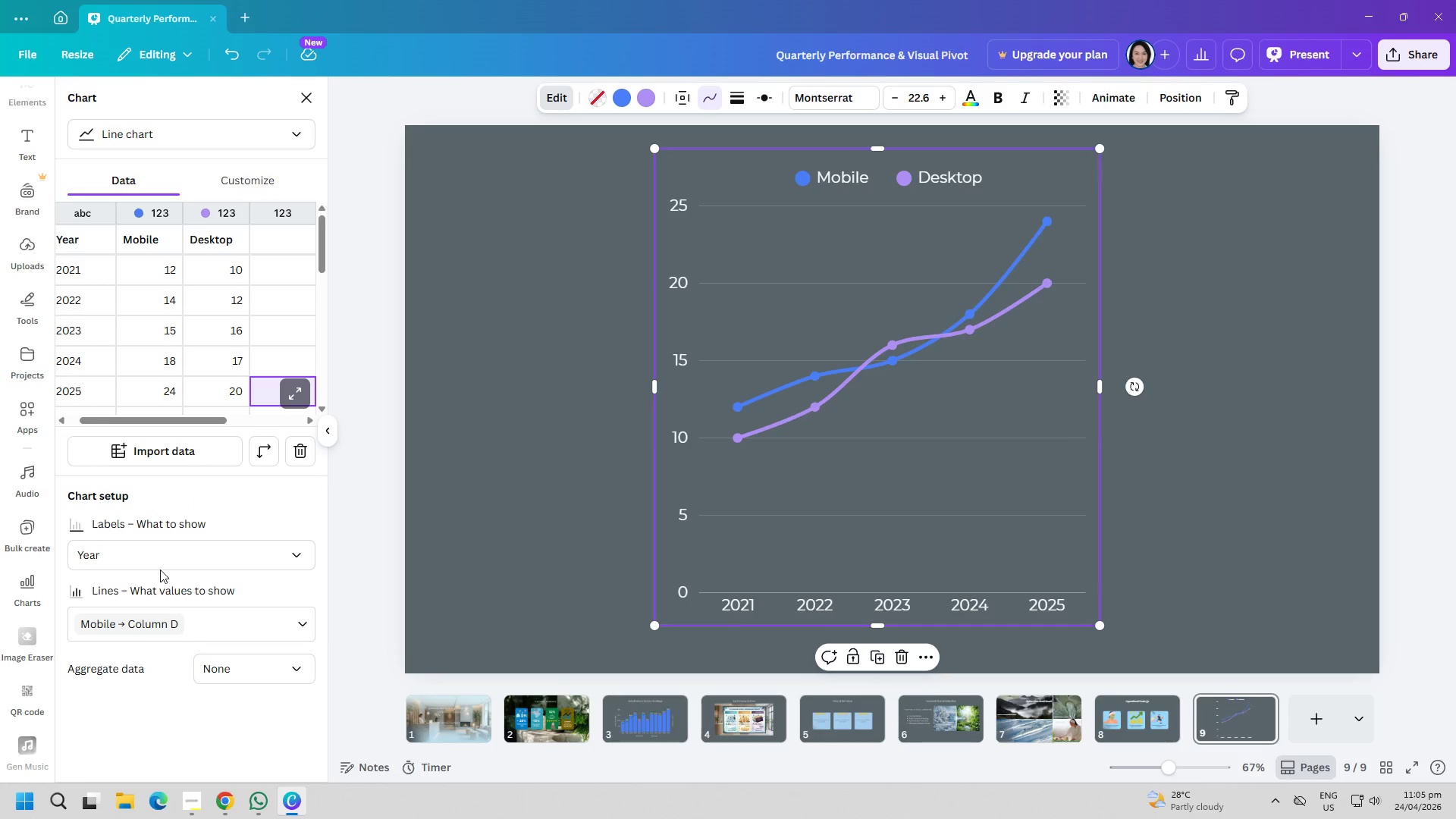 
left_click([220, 182])
 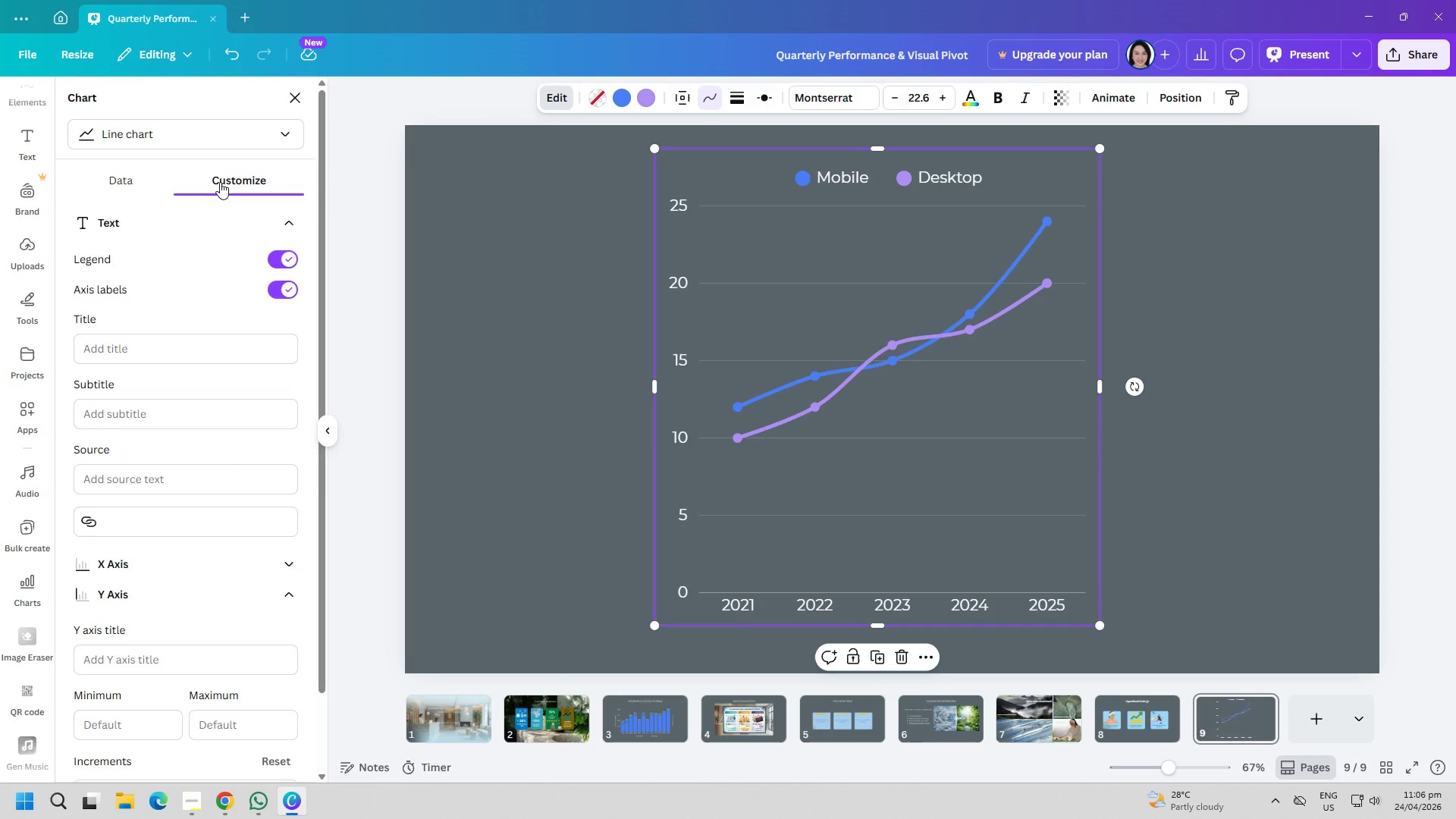 
wait(17.66)
 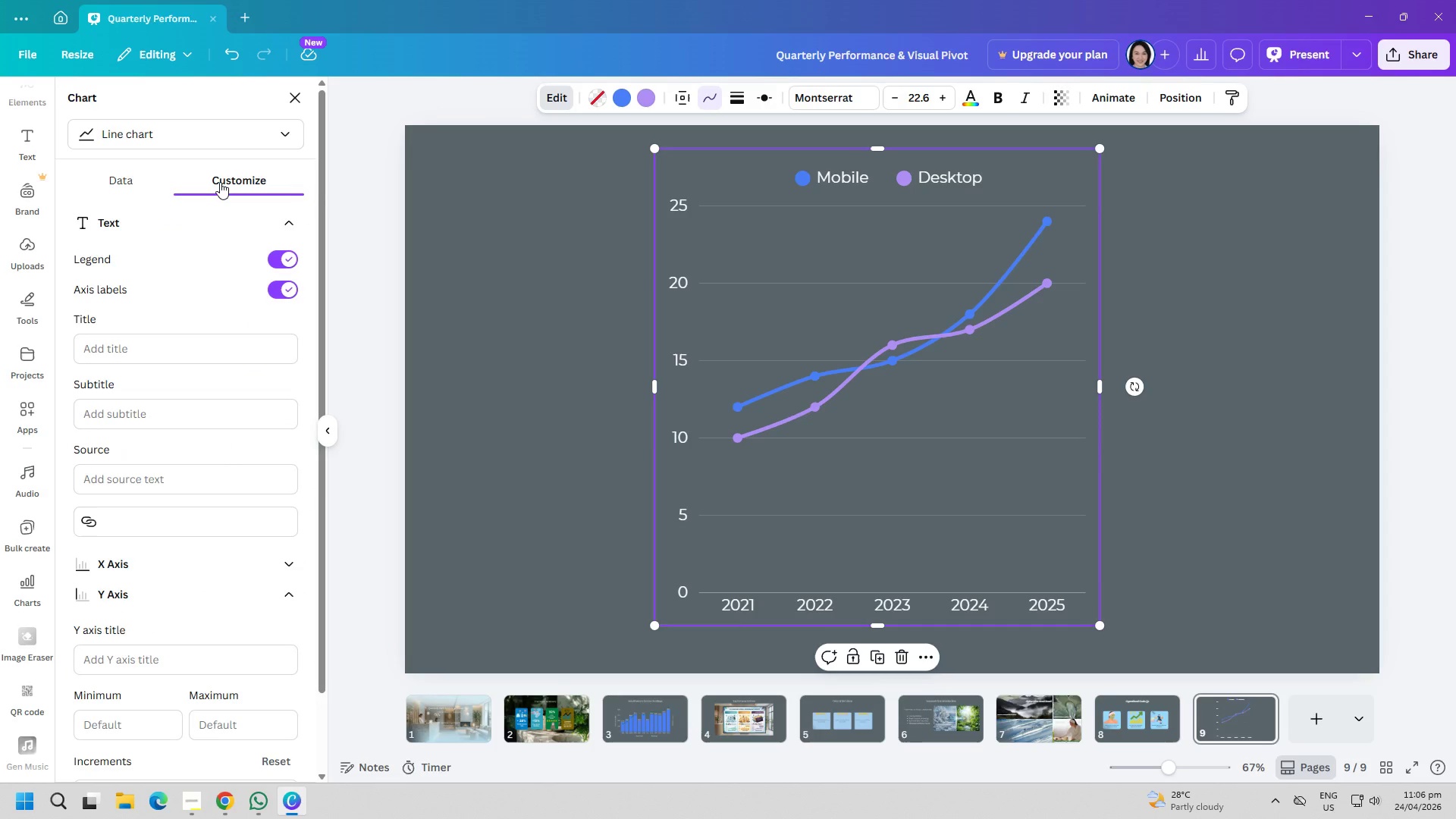 
left_click([286, 264])
 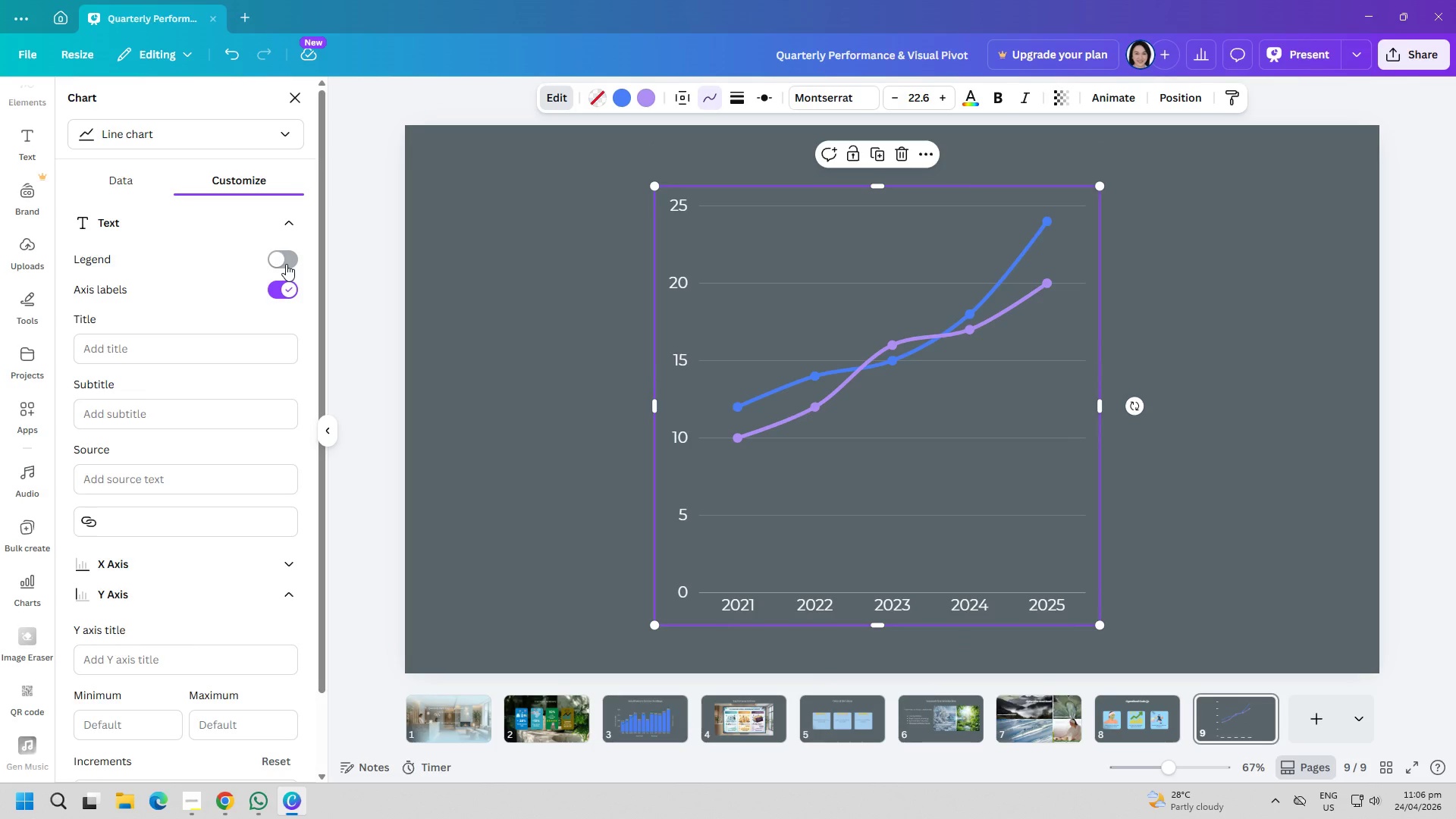 
left_click([286, 264])
 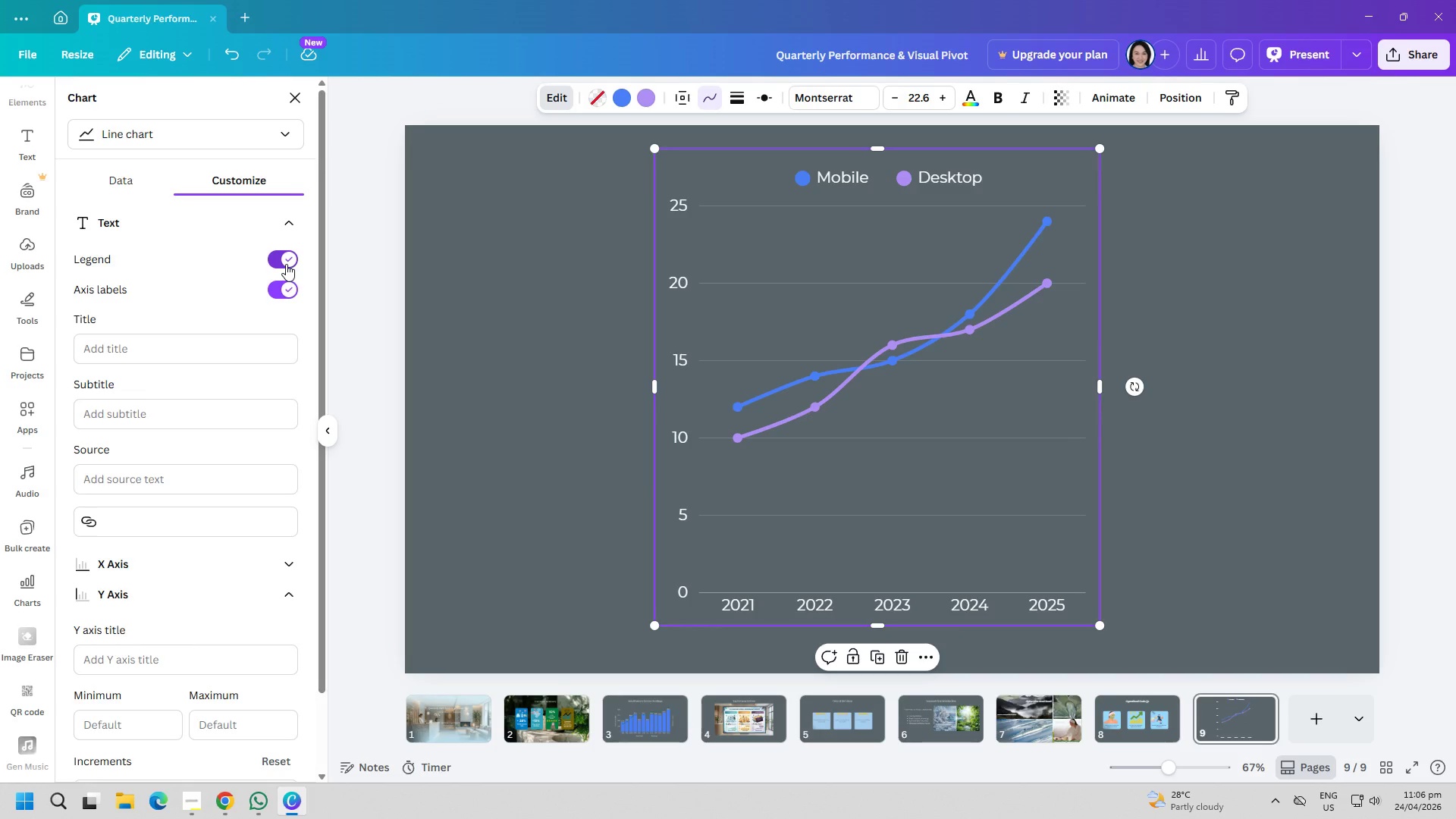 
left_click([286, 264])
 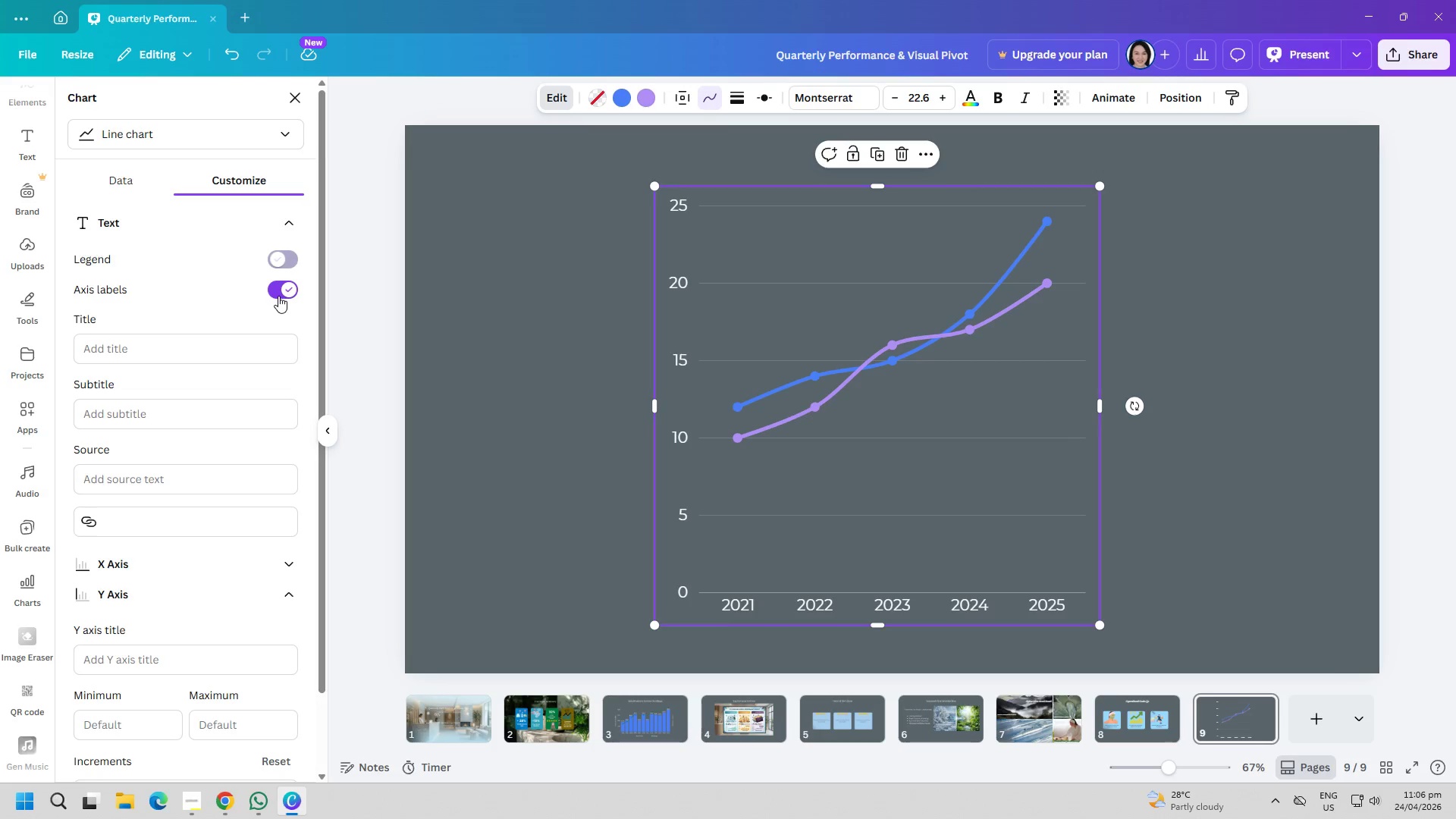 
double_click([278, 296])
 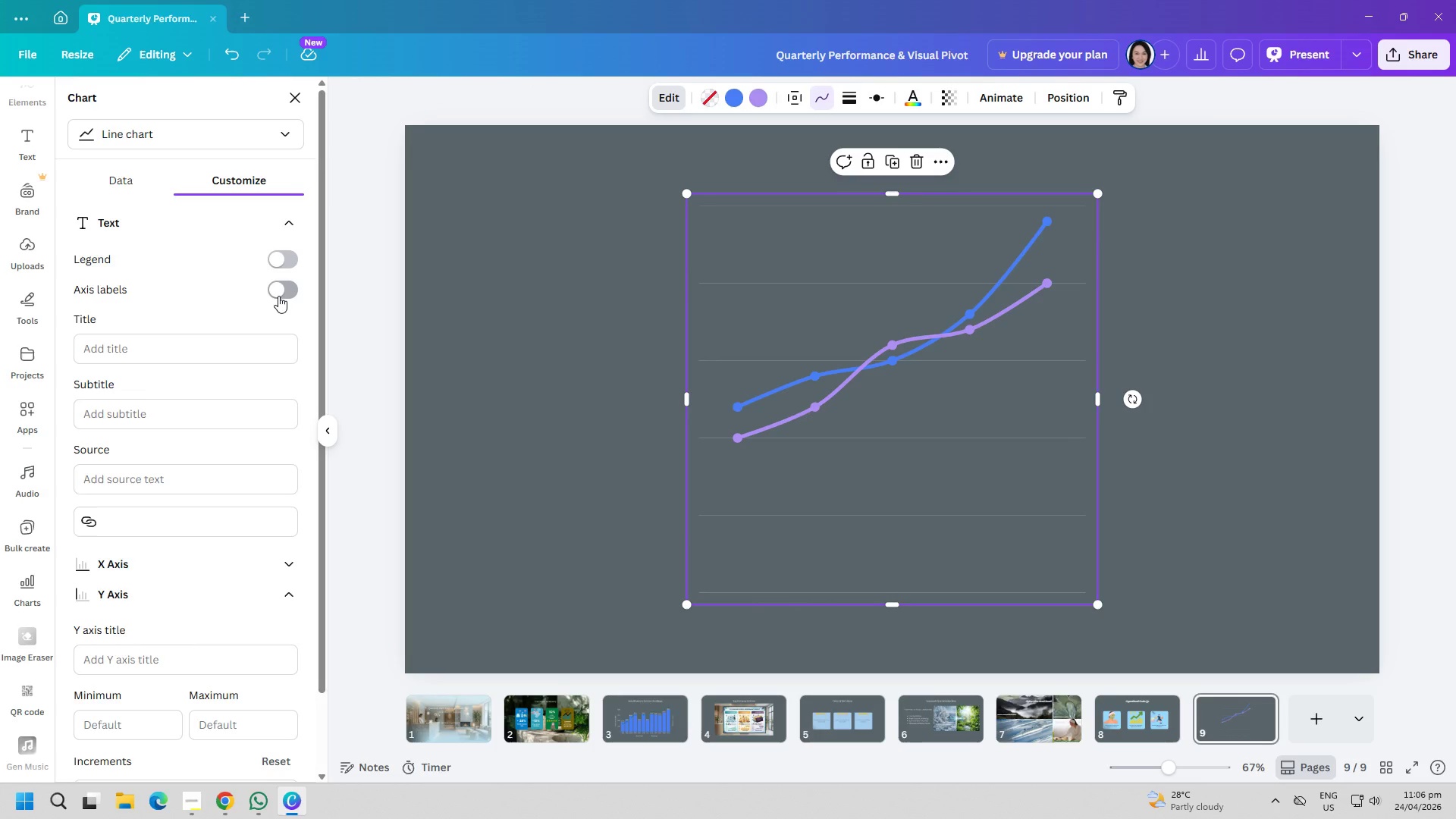 
left_click([278, 296])
 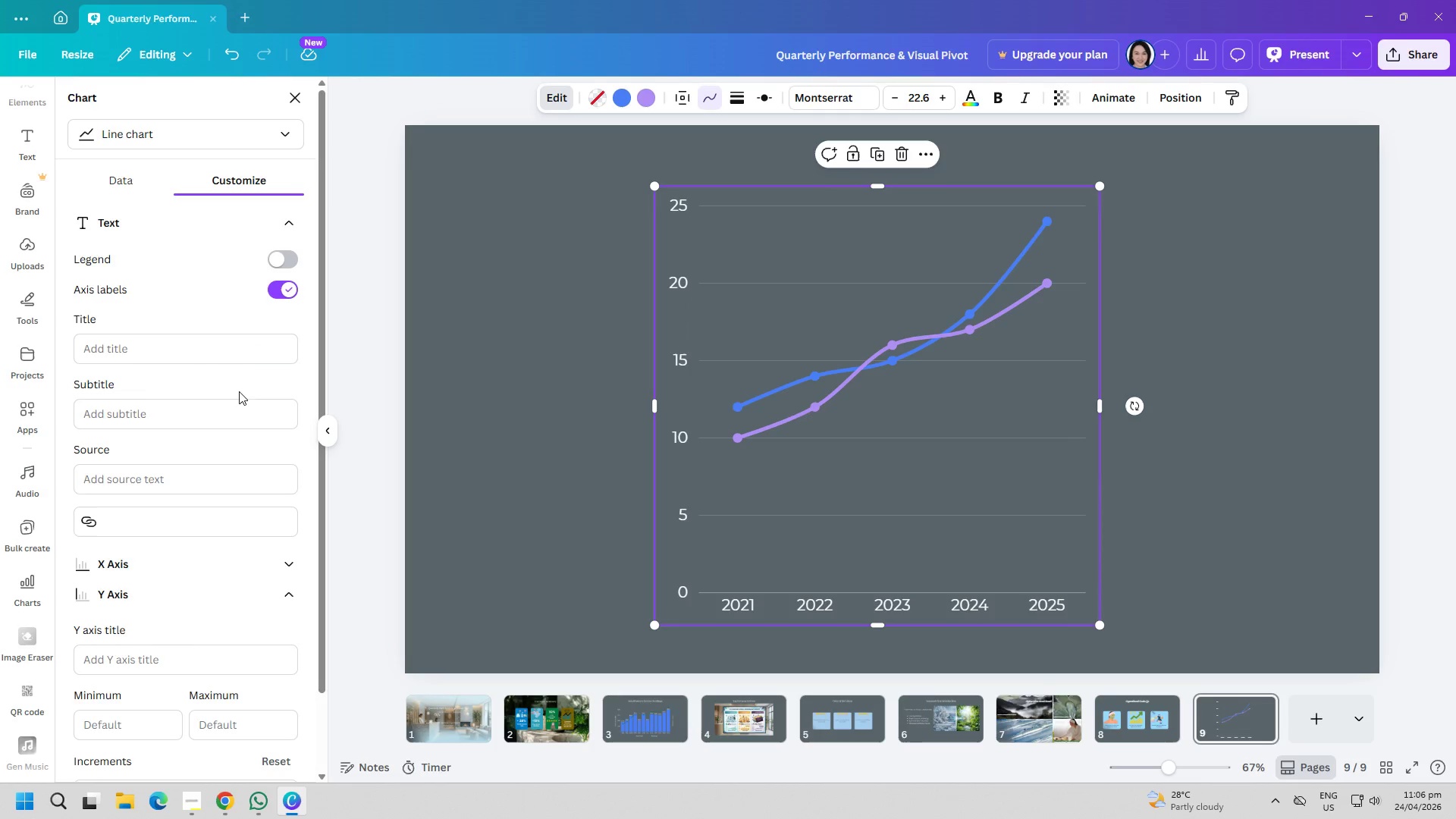 
left_click([191, 346])
 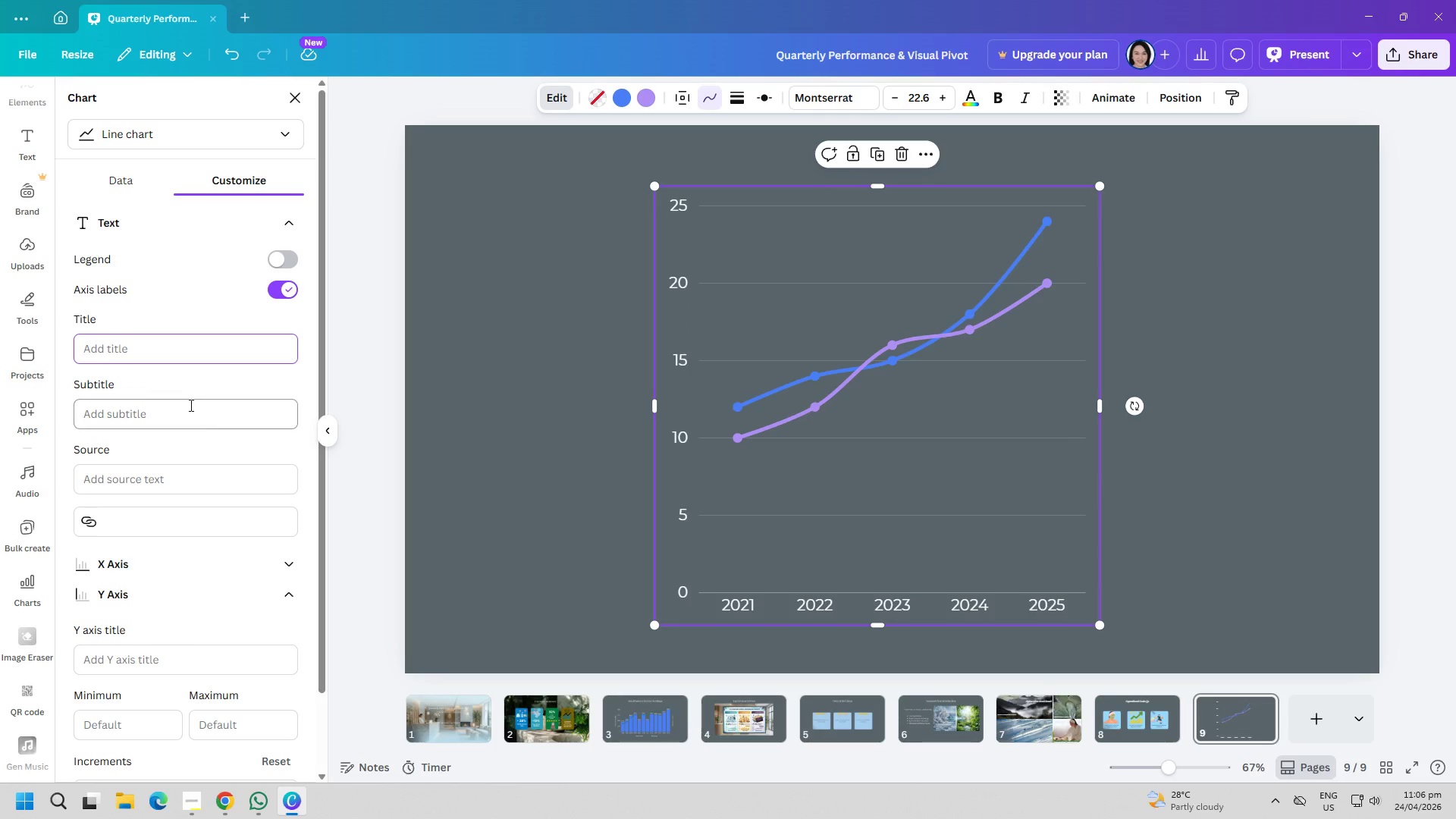 
left_click([190, 406])
 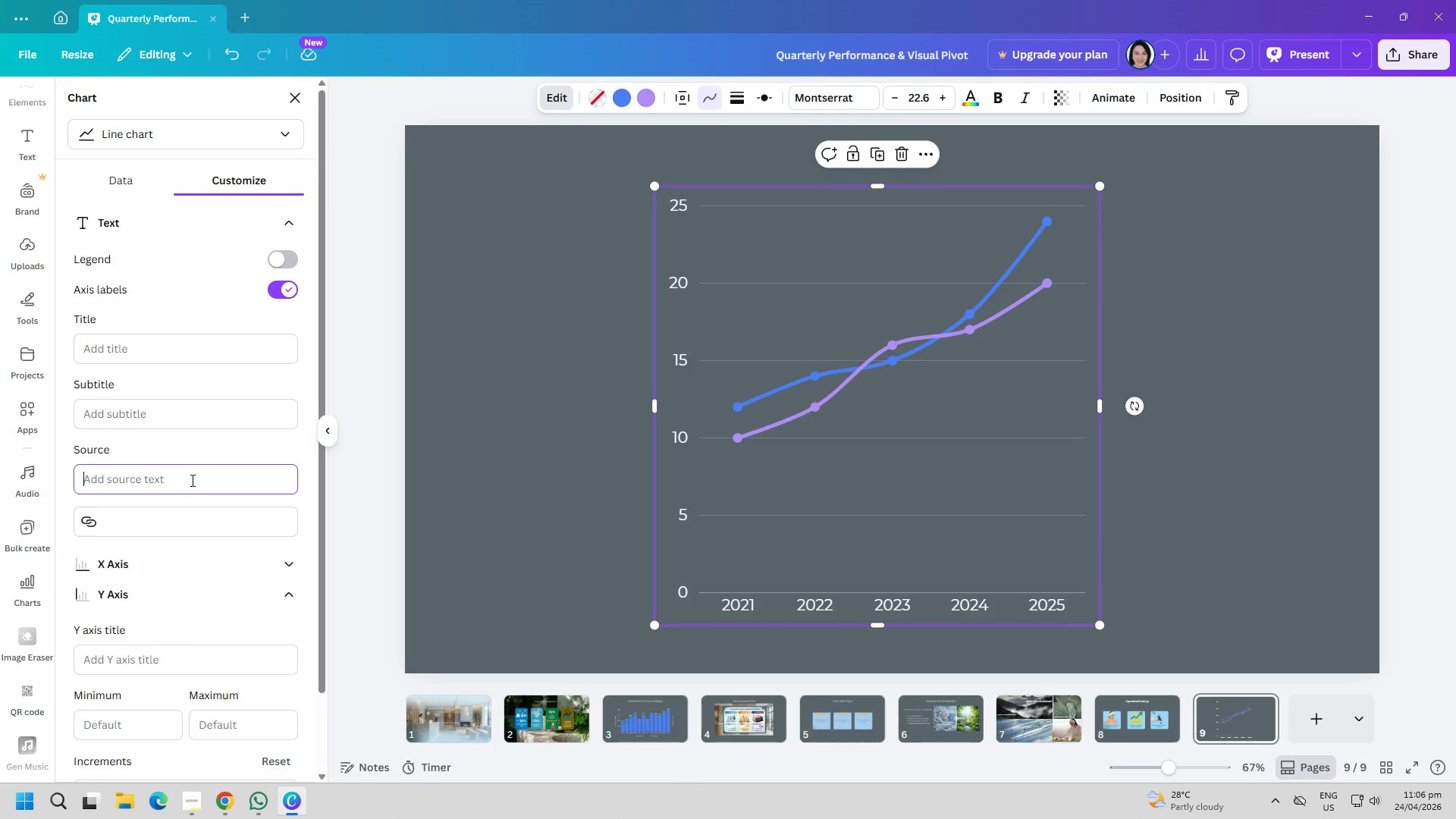 
double_click([181, 557])
 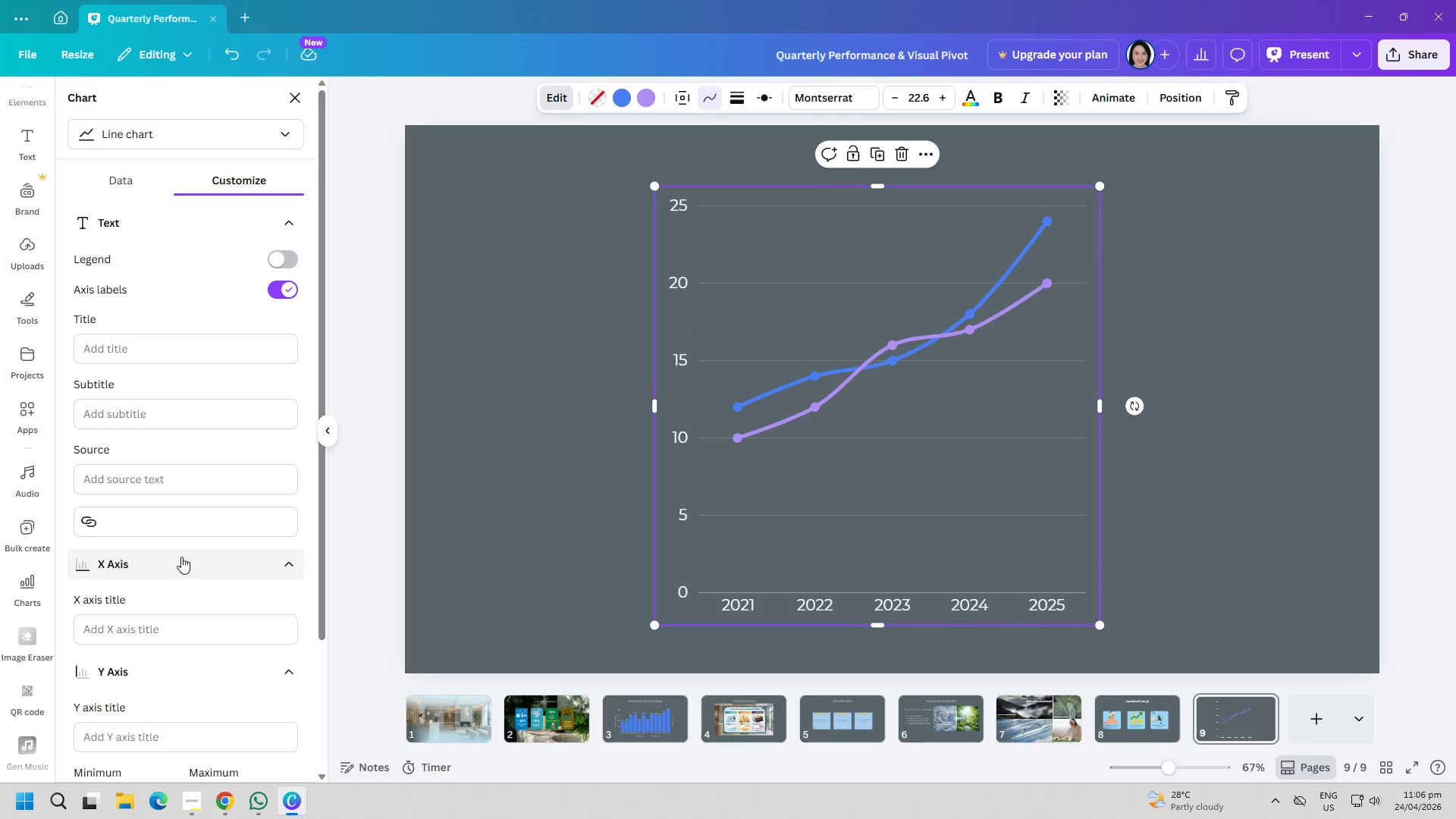 
left_click([181, 557])
 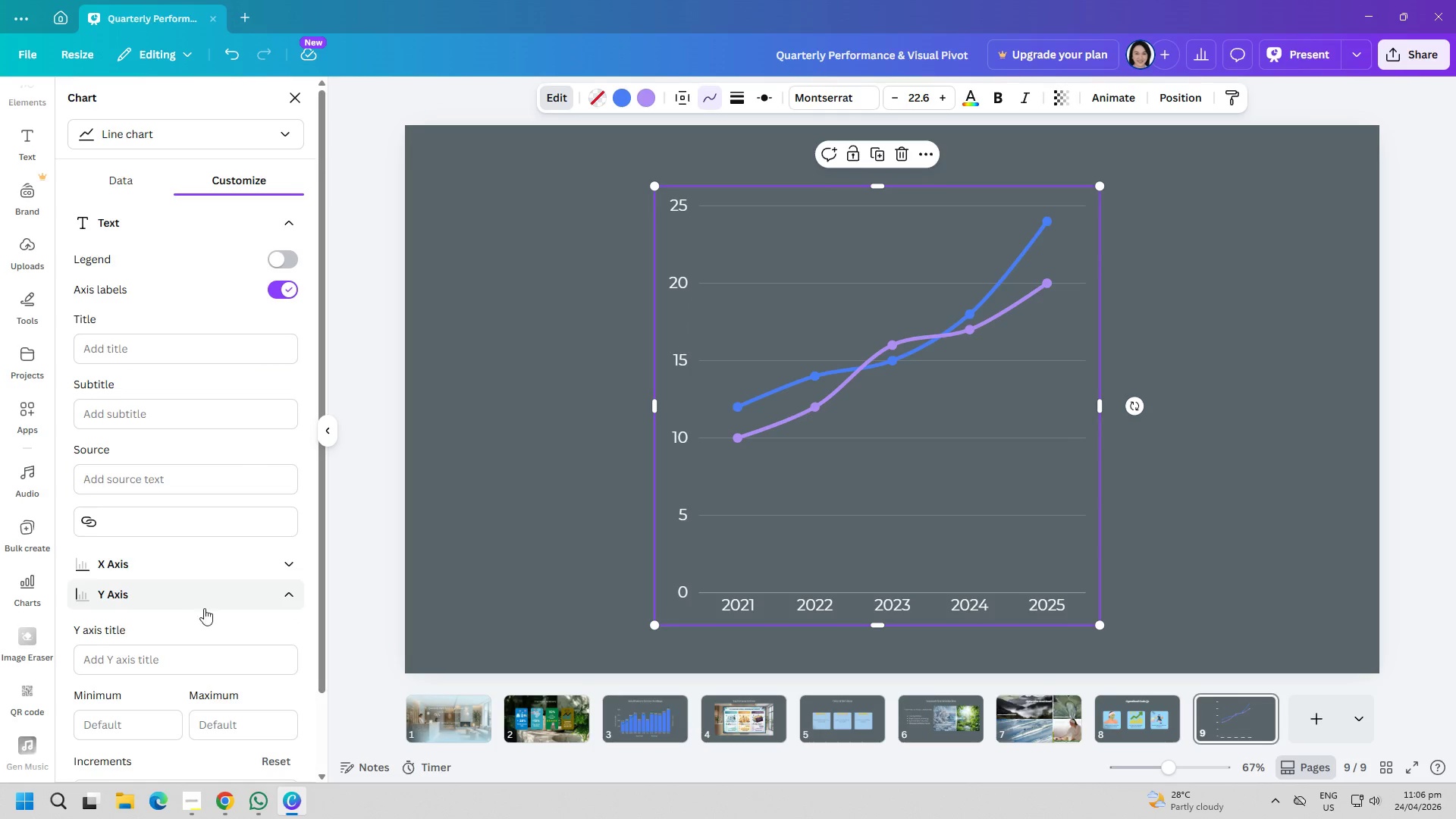 
scroll: coordinate [211, 649], scroll_direction: down, amount: 4.0
 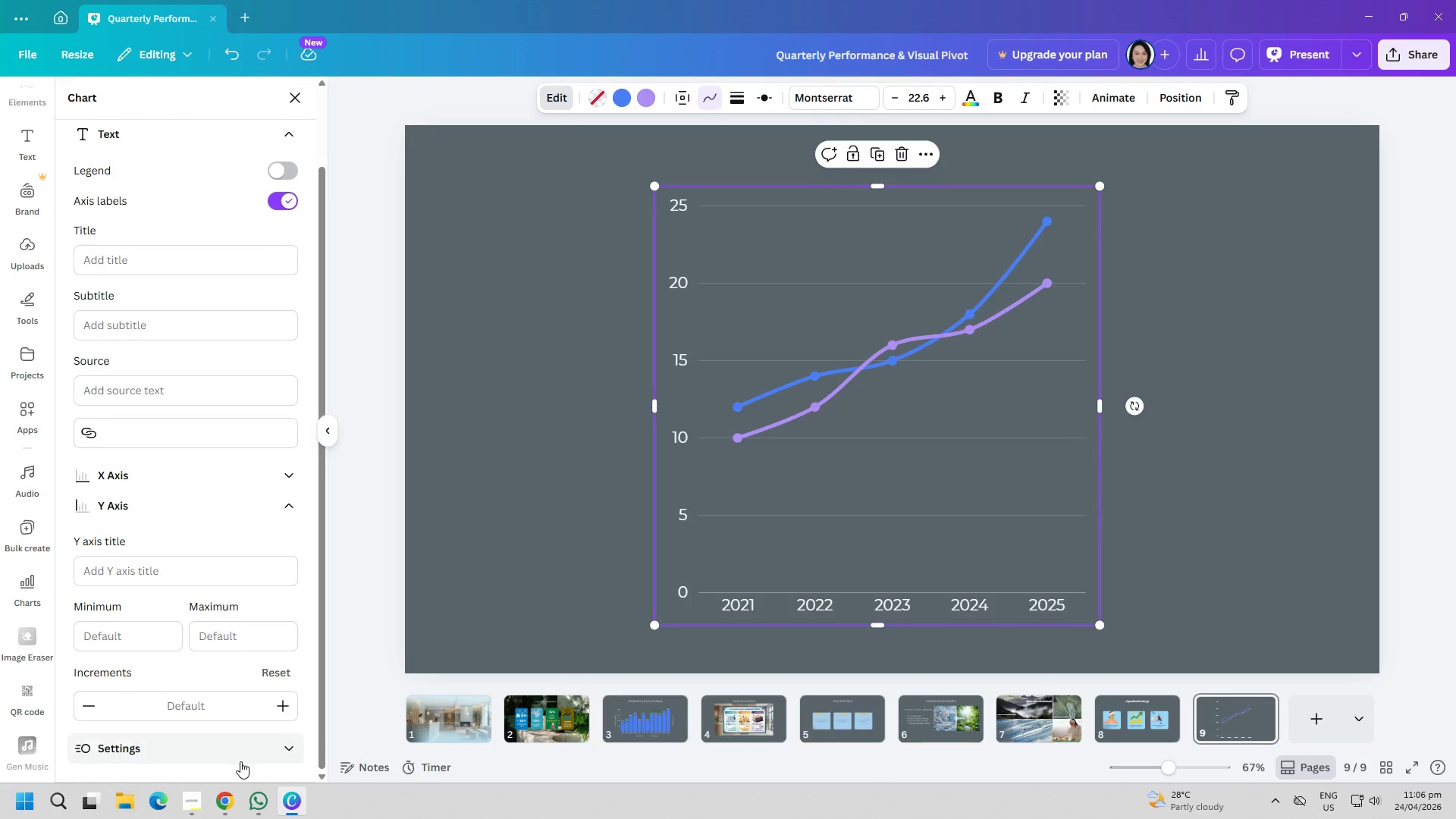 
left_click([243, 754])
 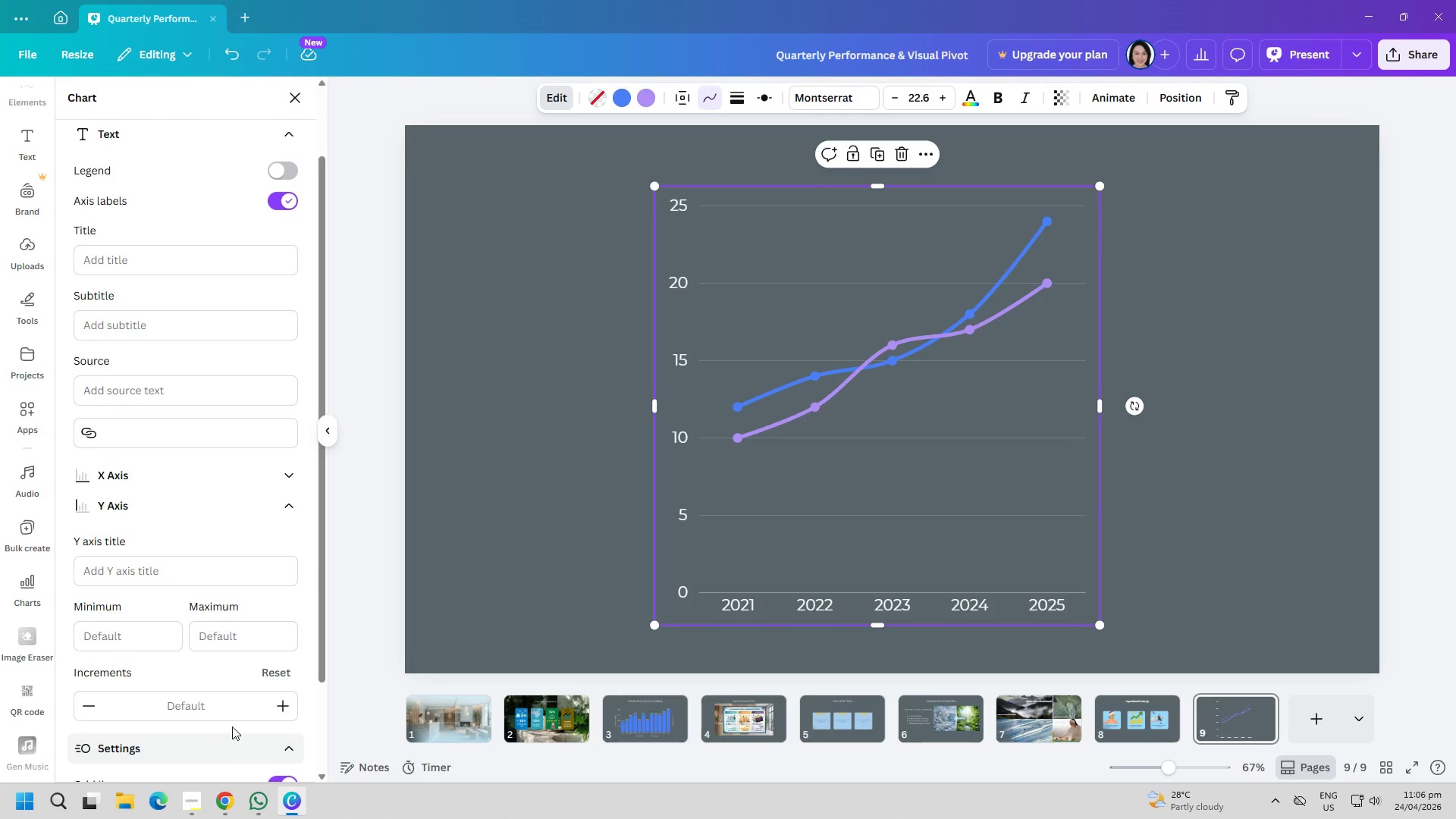 
scroll: coordinate [213, 670], scroll_direction: down, amount: 3.0
 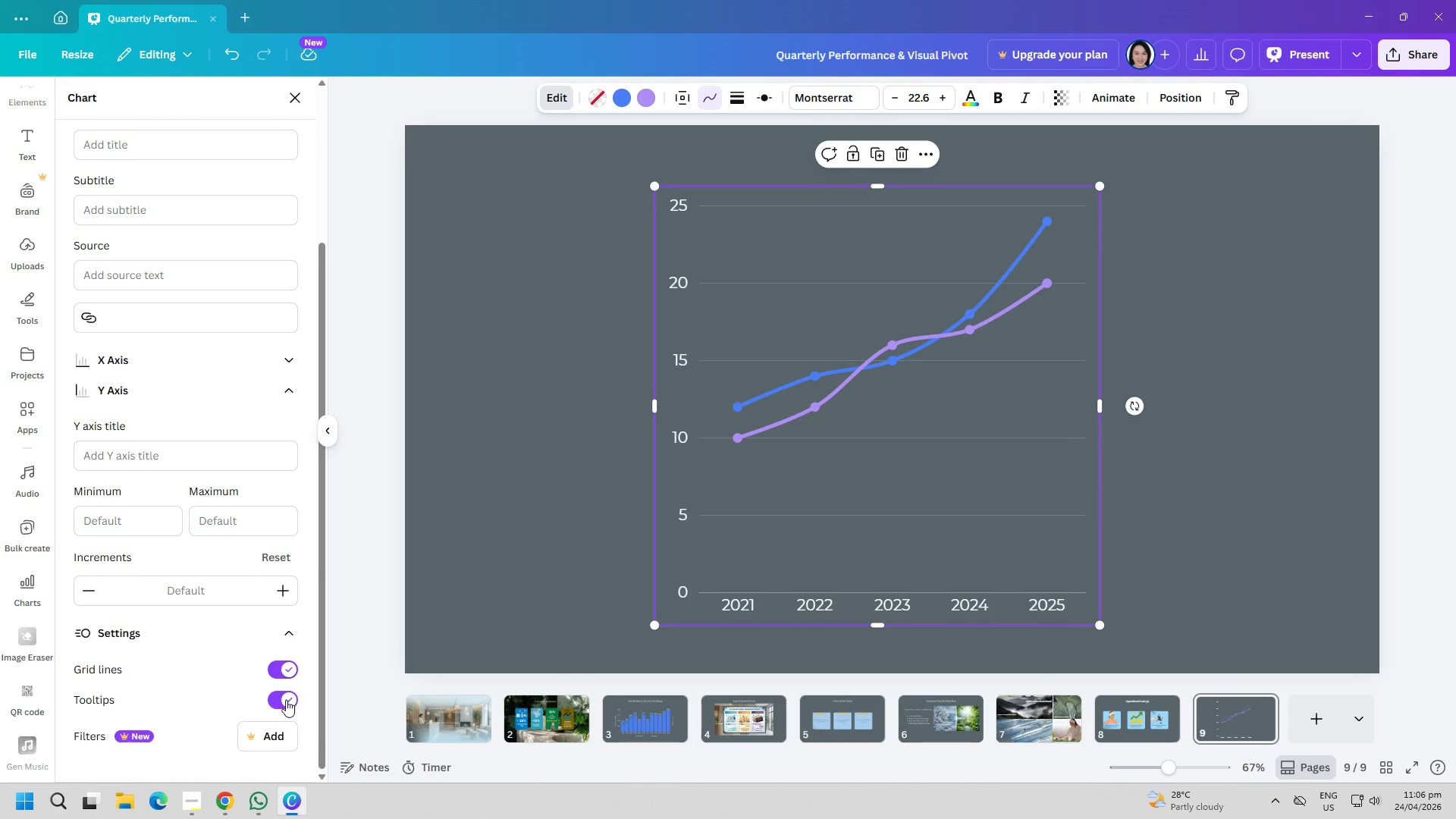 
left_click([275, 731])
 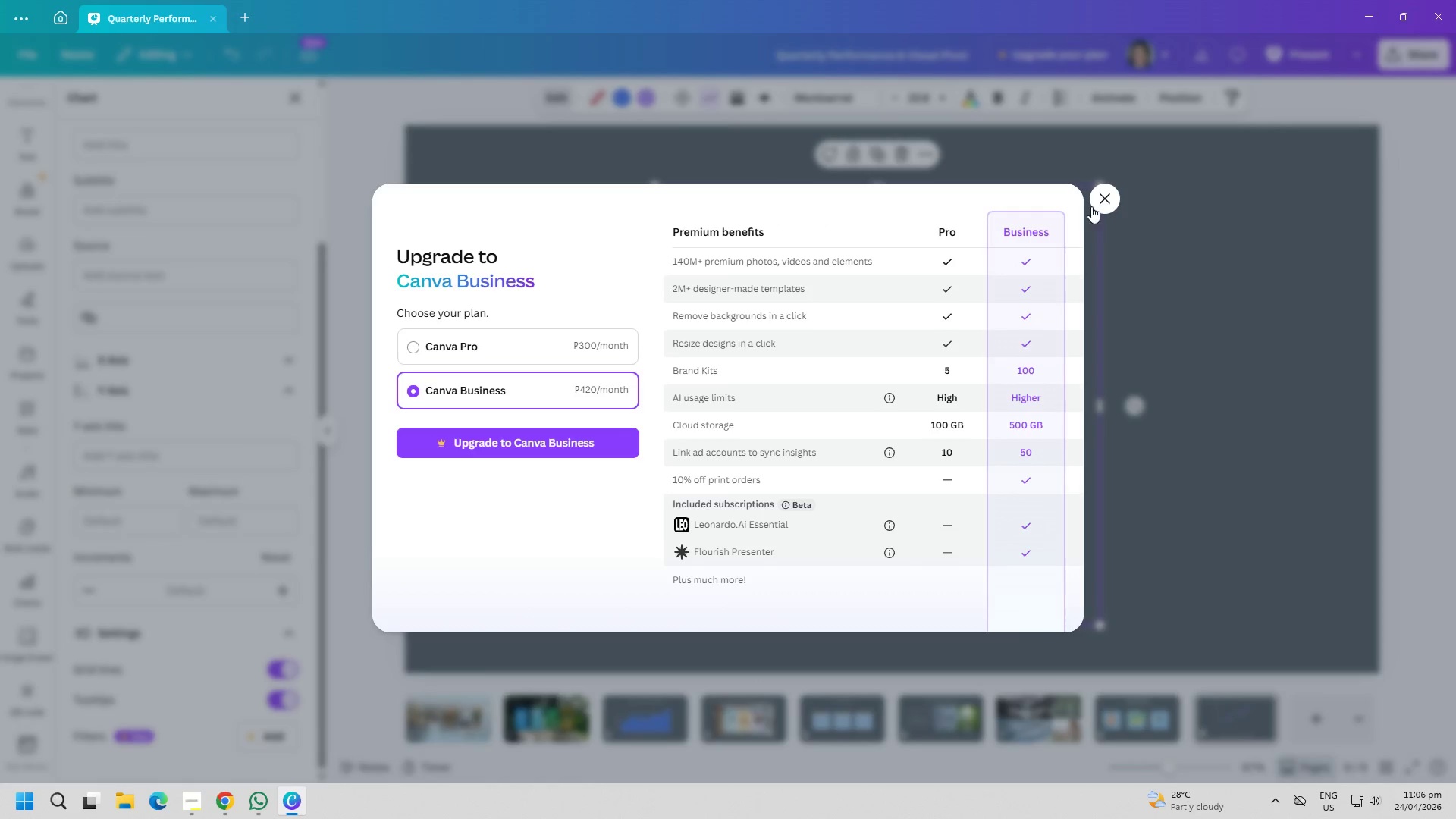 
left_click([1095, 204])
 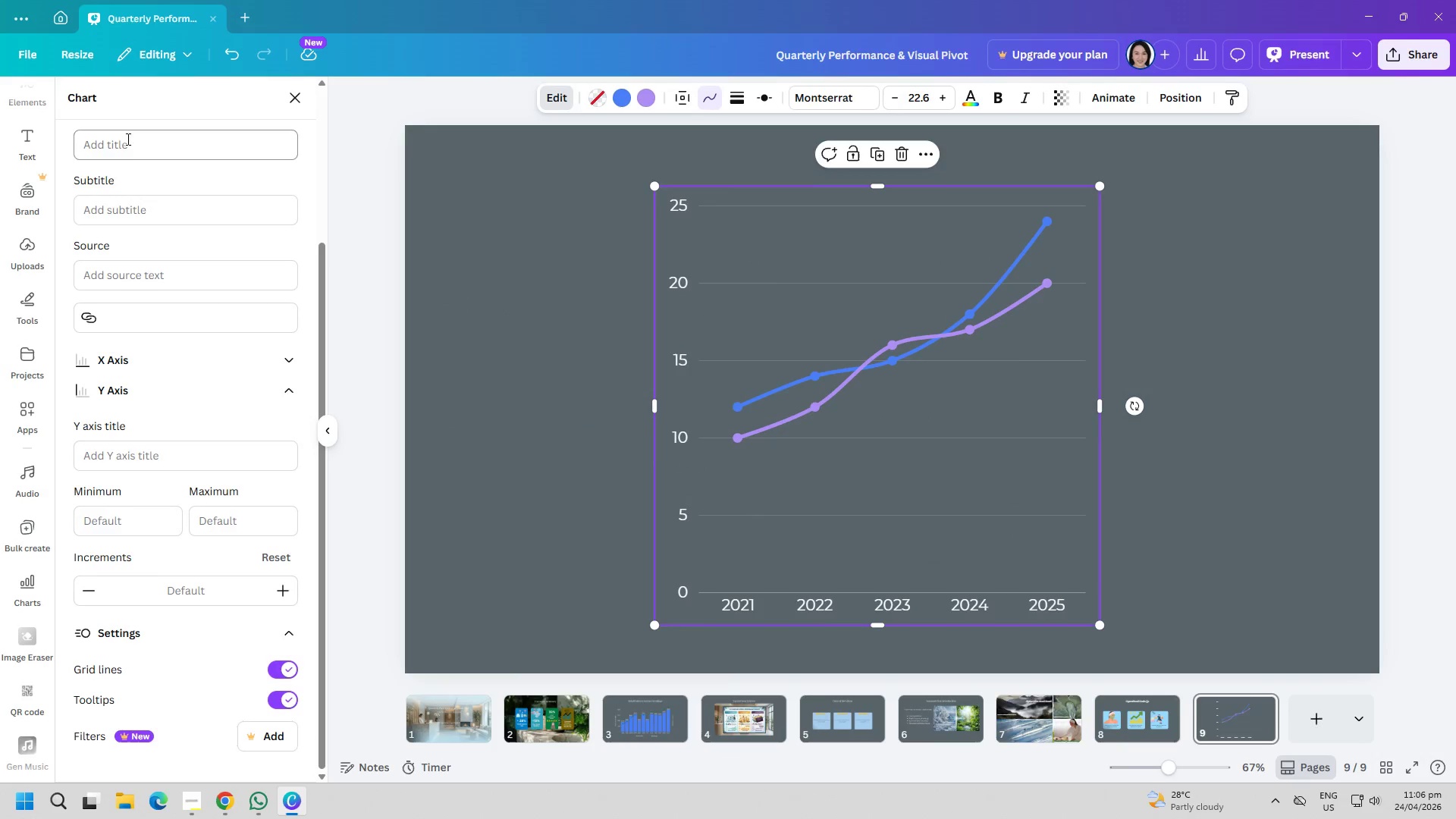 
left_click([116, 196])
 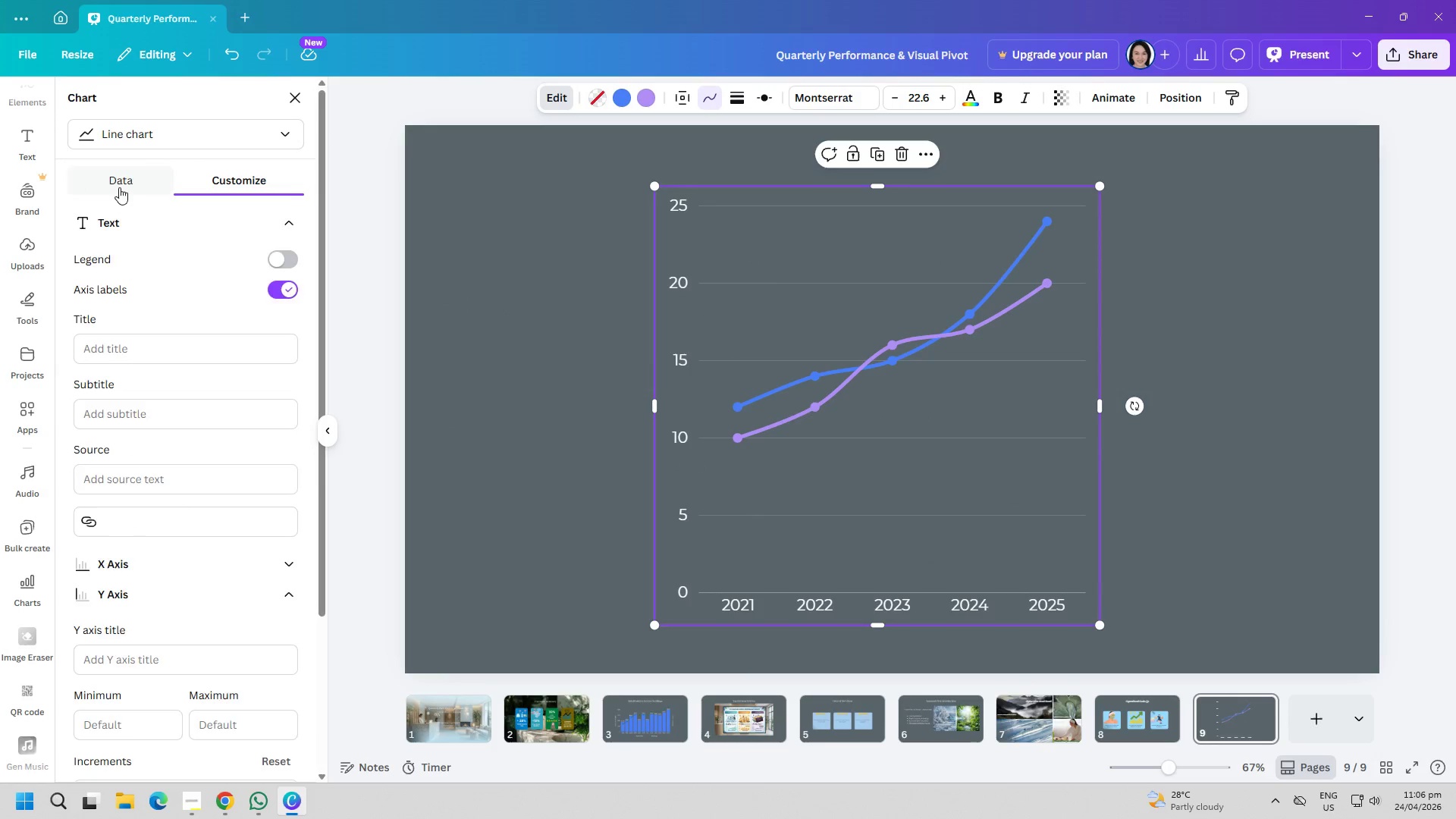 
scroll: coordinate [129, 331], scroll_direction: up, amount: 5.0
 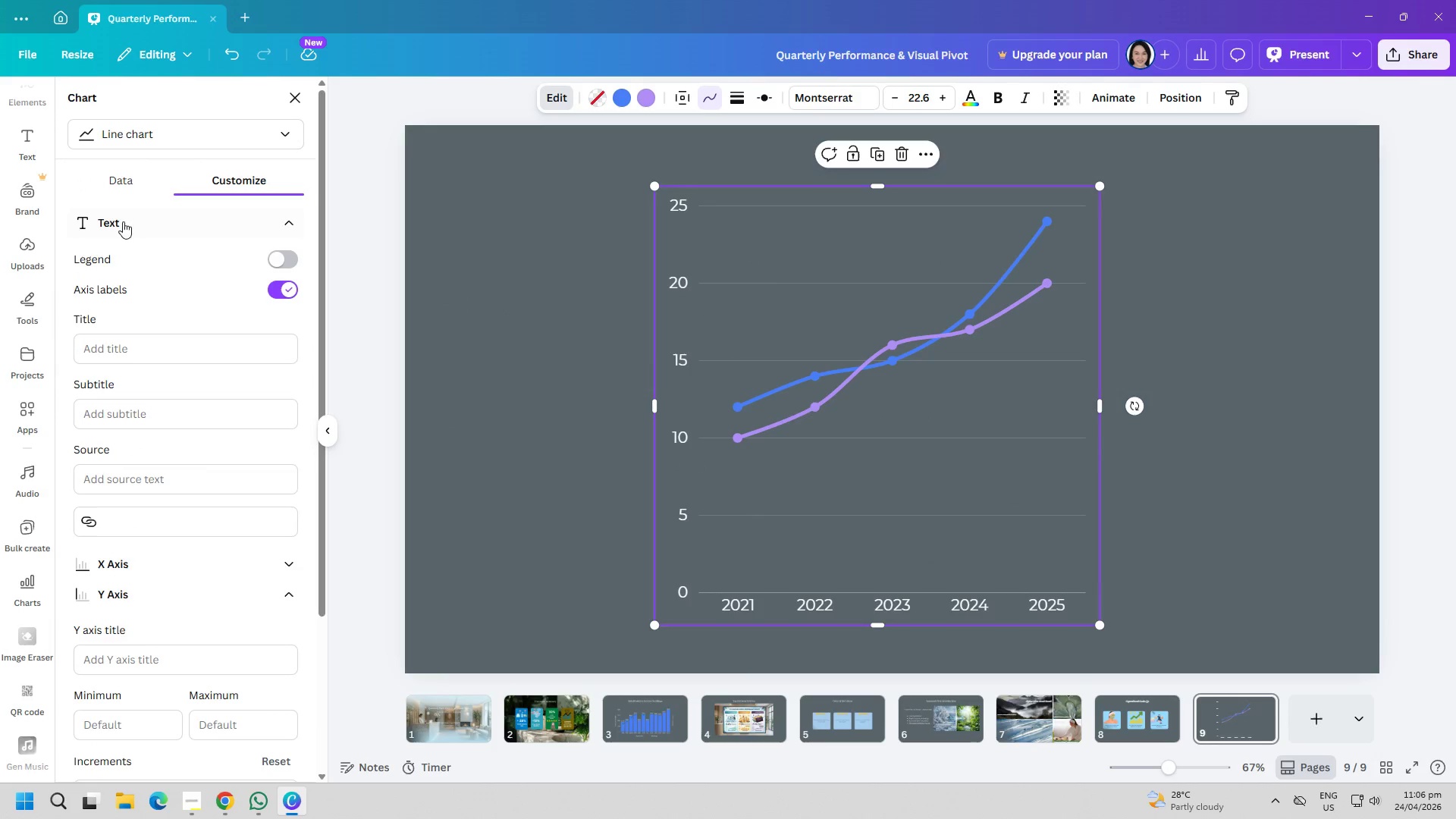 
double_click([119, 180])
 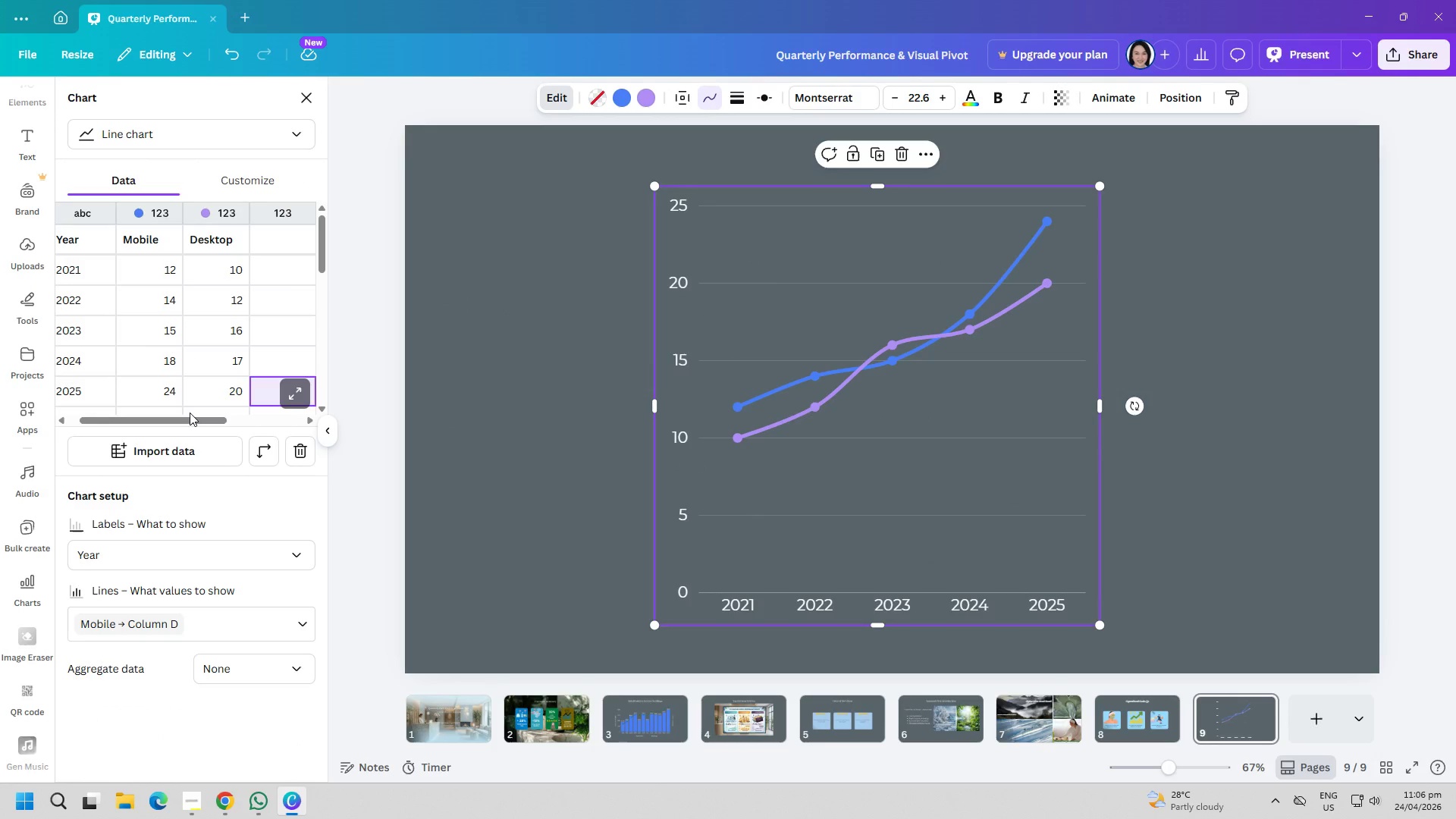 
wait(8.45)
 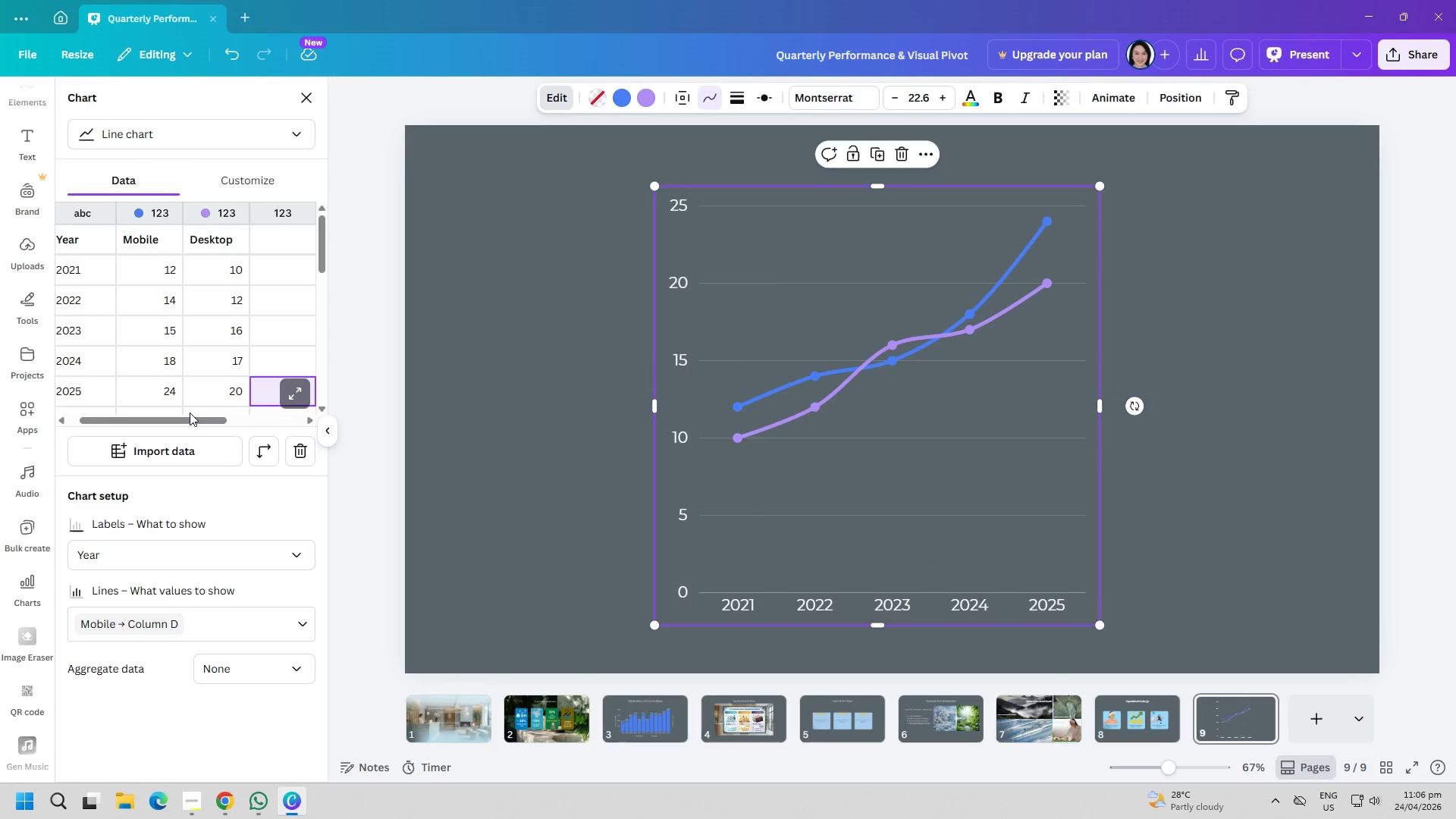 
left_click([237, 278])
 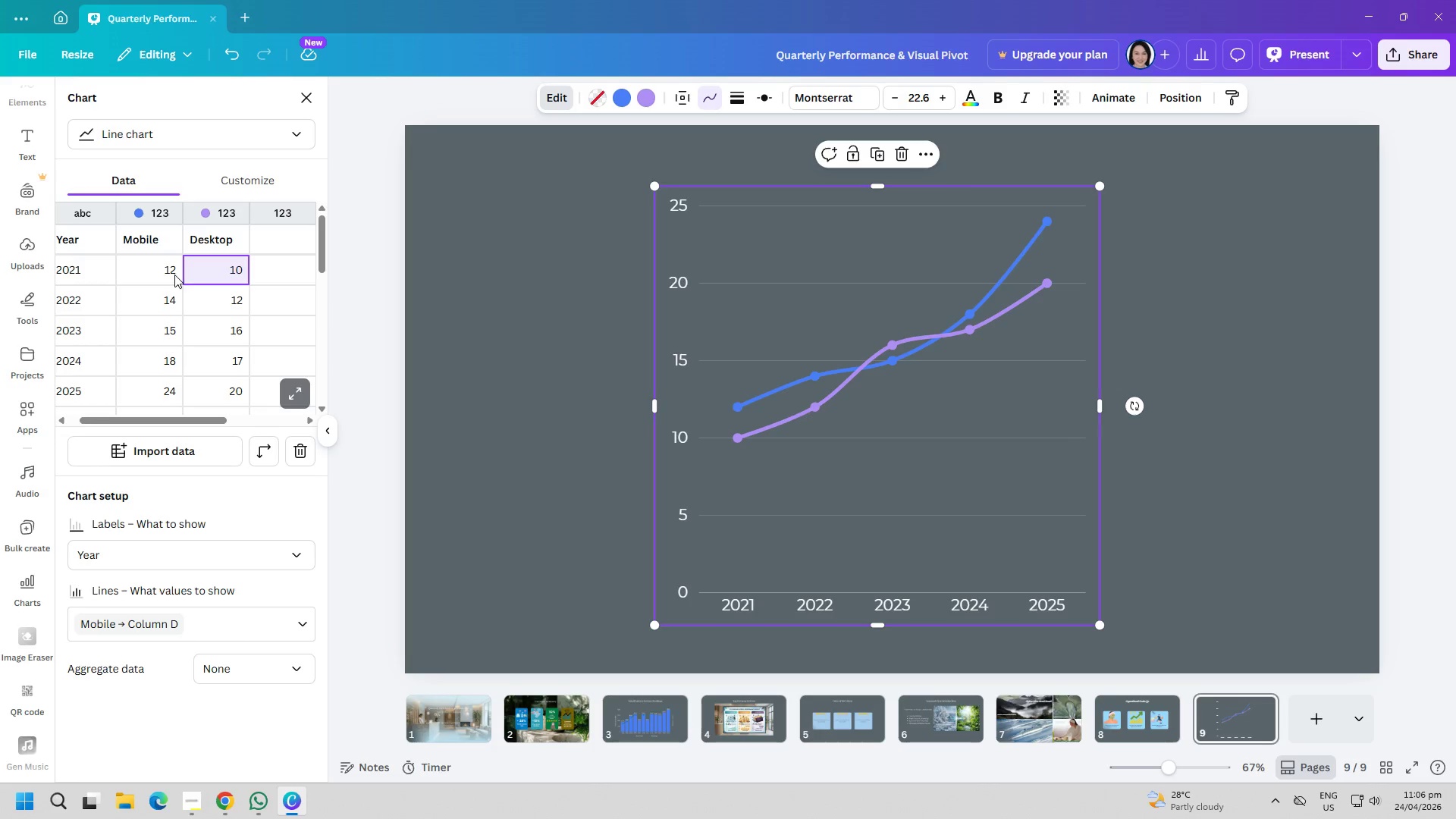 
double_click([171, 275])
 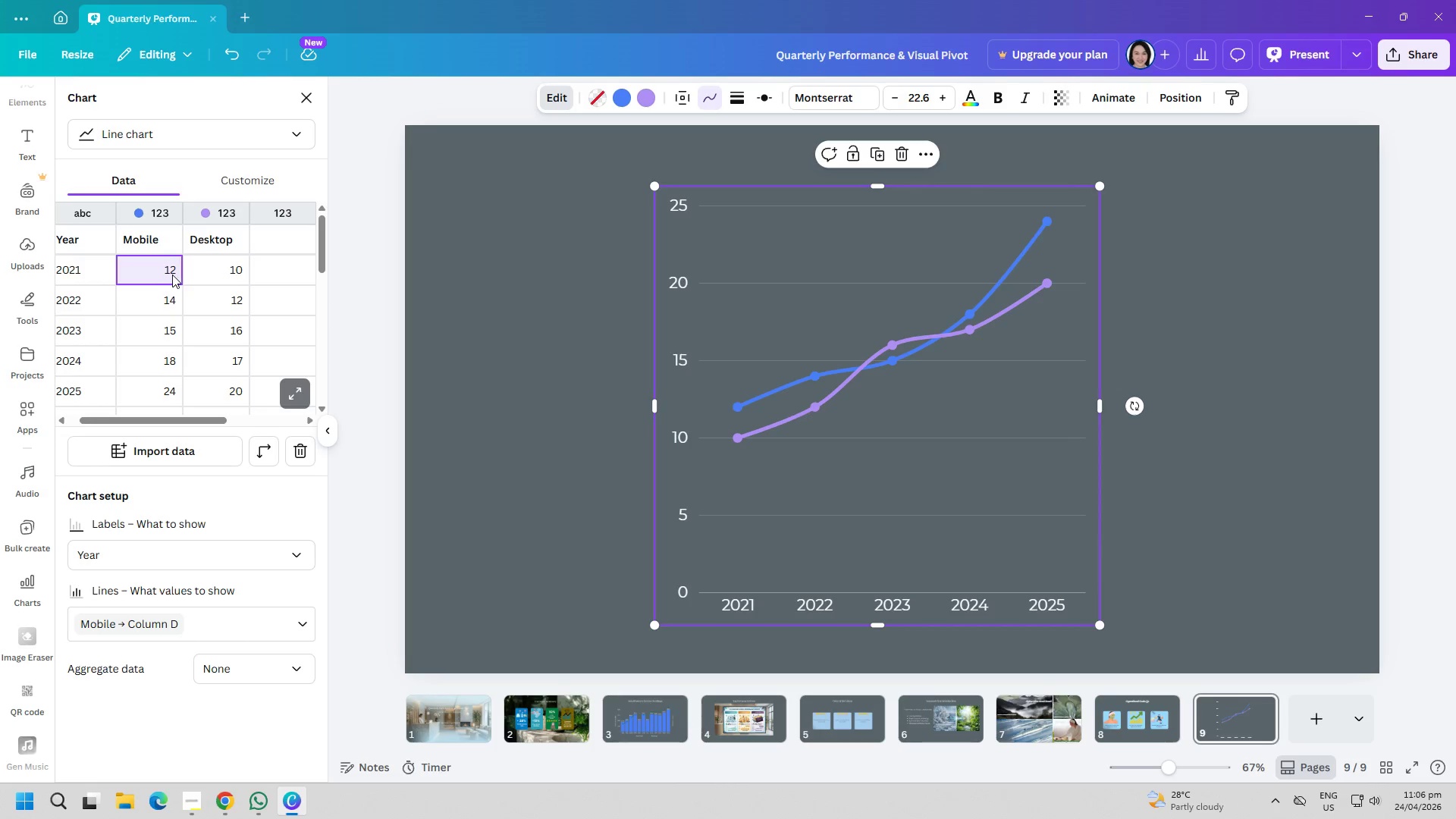 
triple_click([172, 275])
 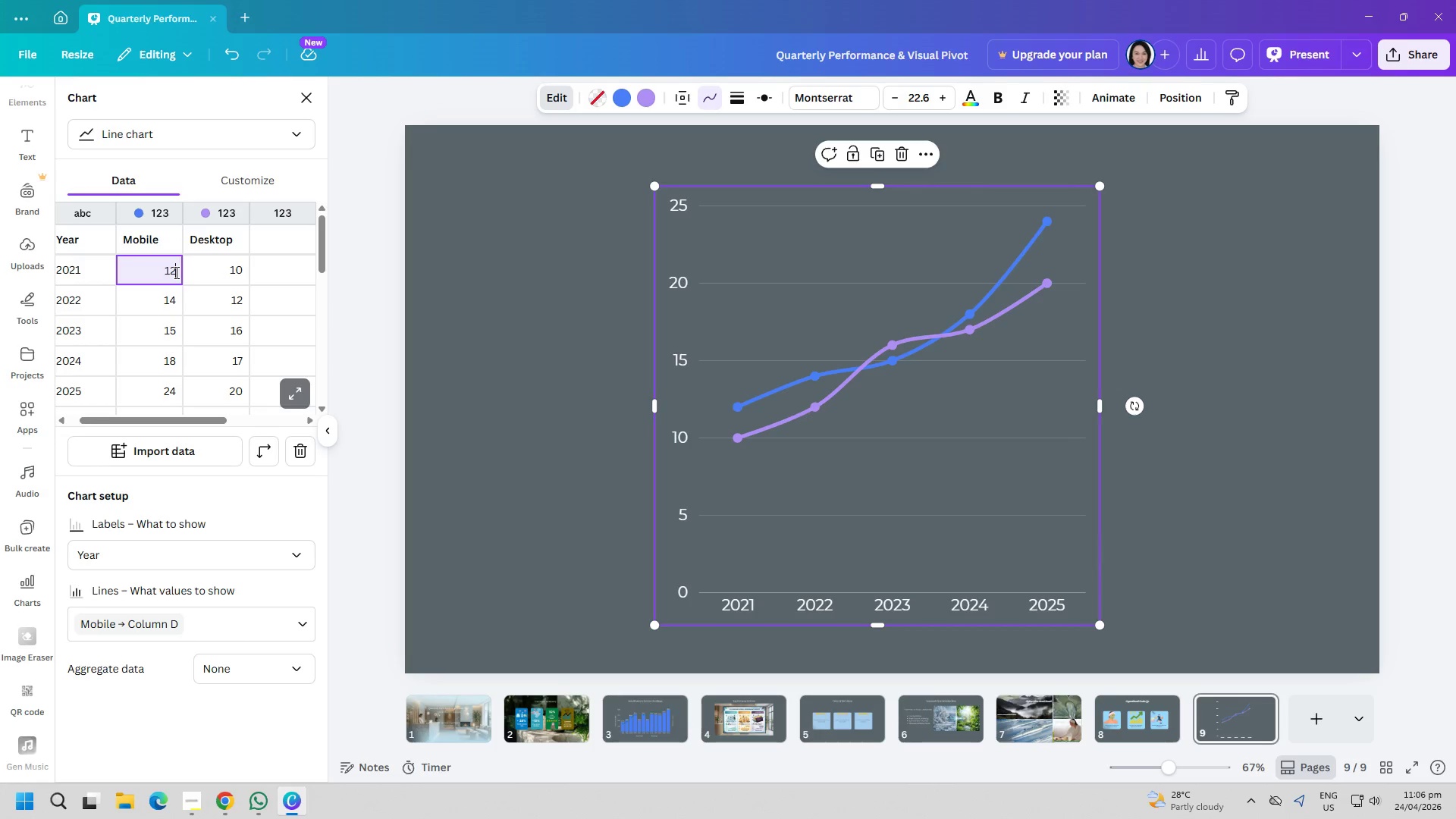 
triple_click([175, 272])
 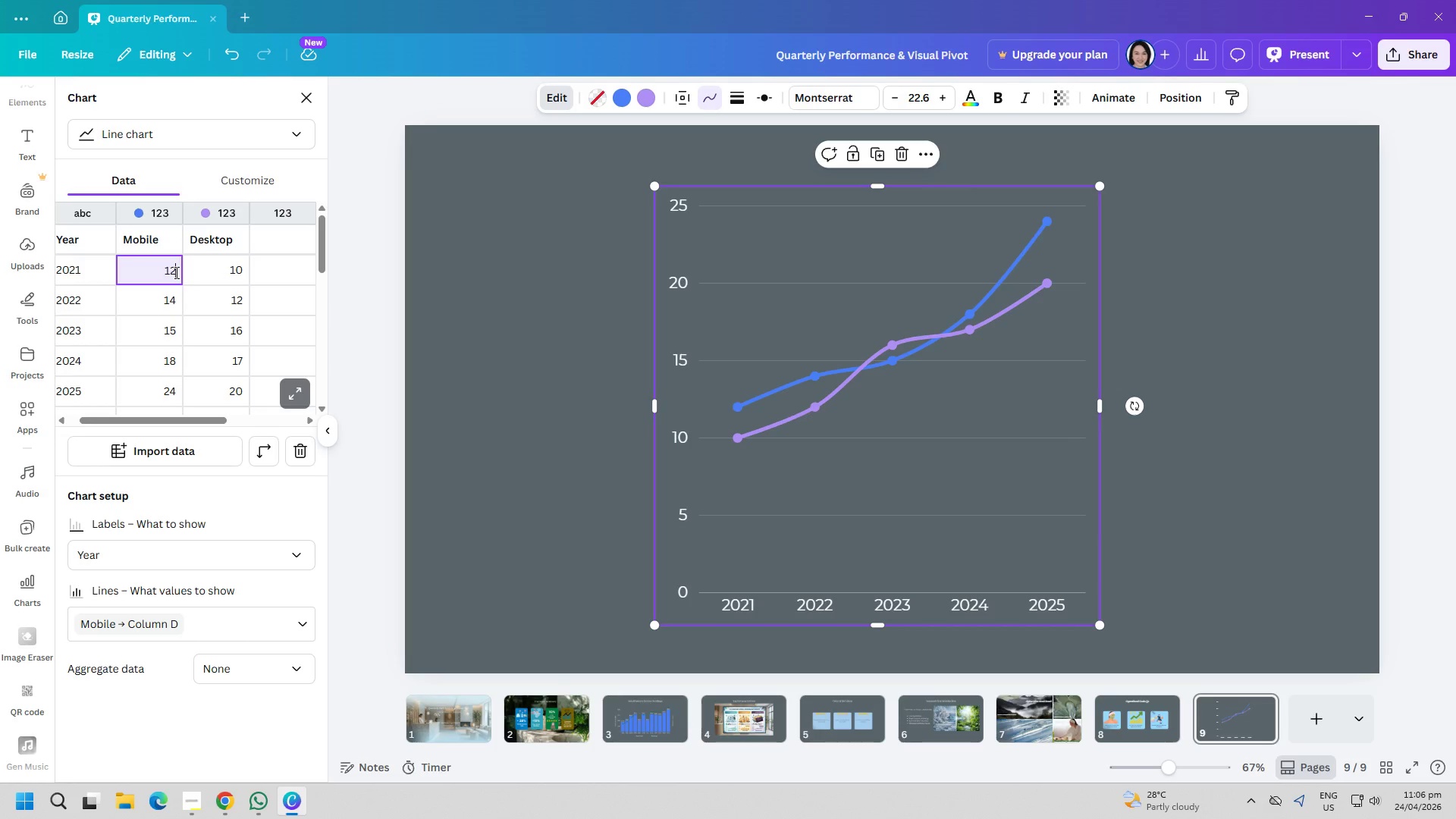 
key(Shift+5)
 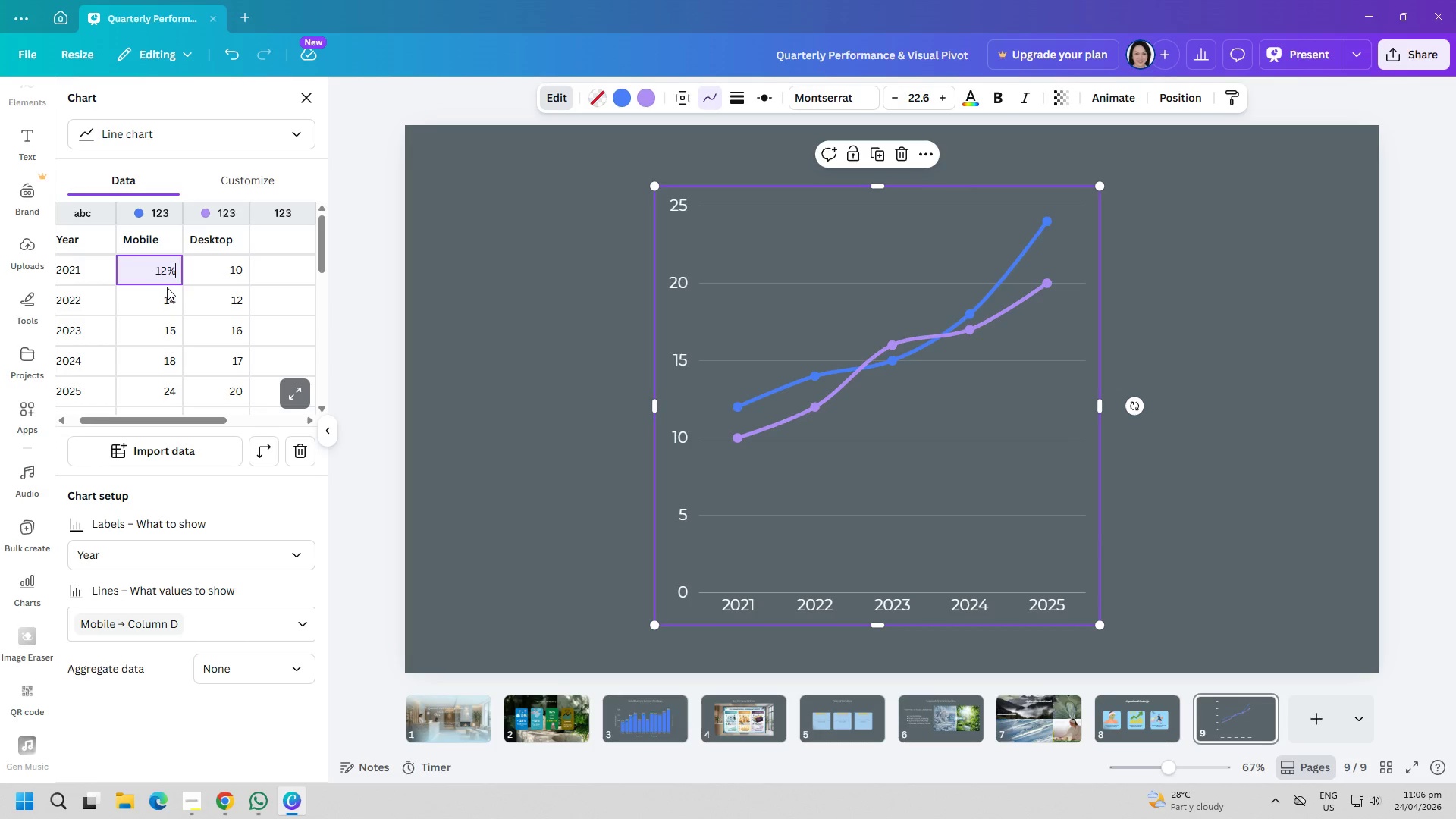 
left_click([167, 287])
 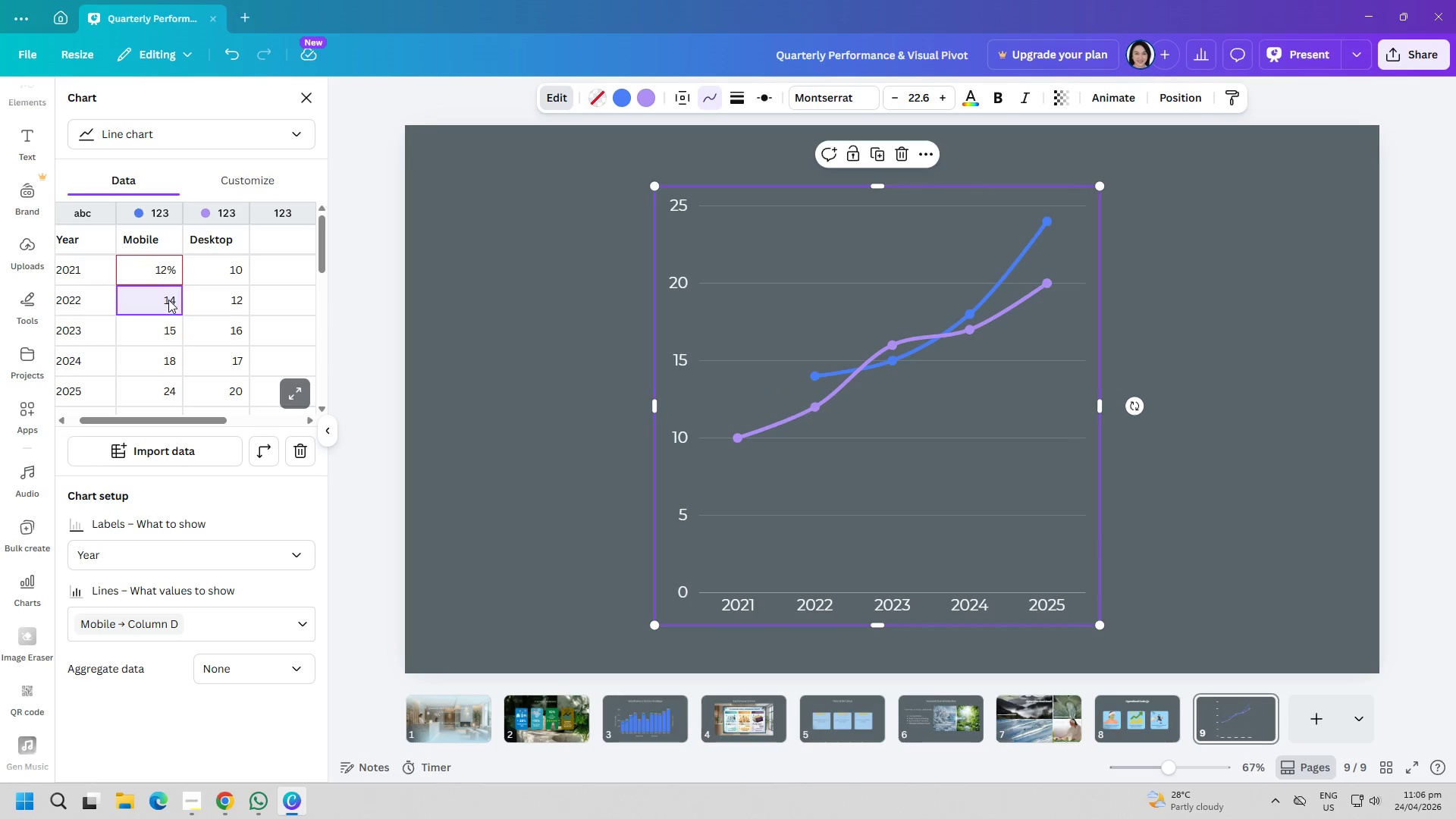 
left_click([168, 300])
 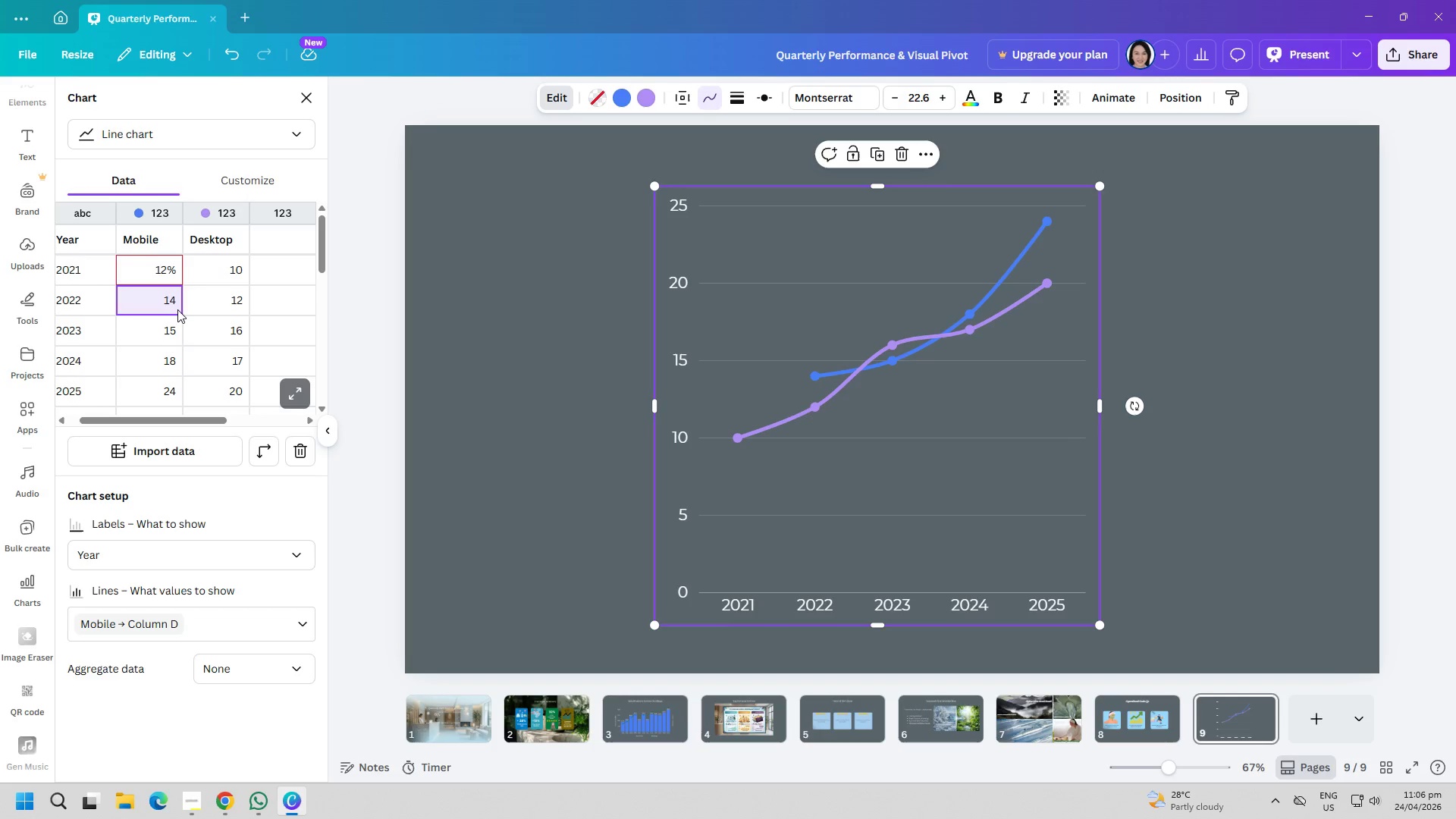 
double_click([177, 309])
 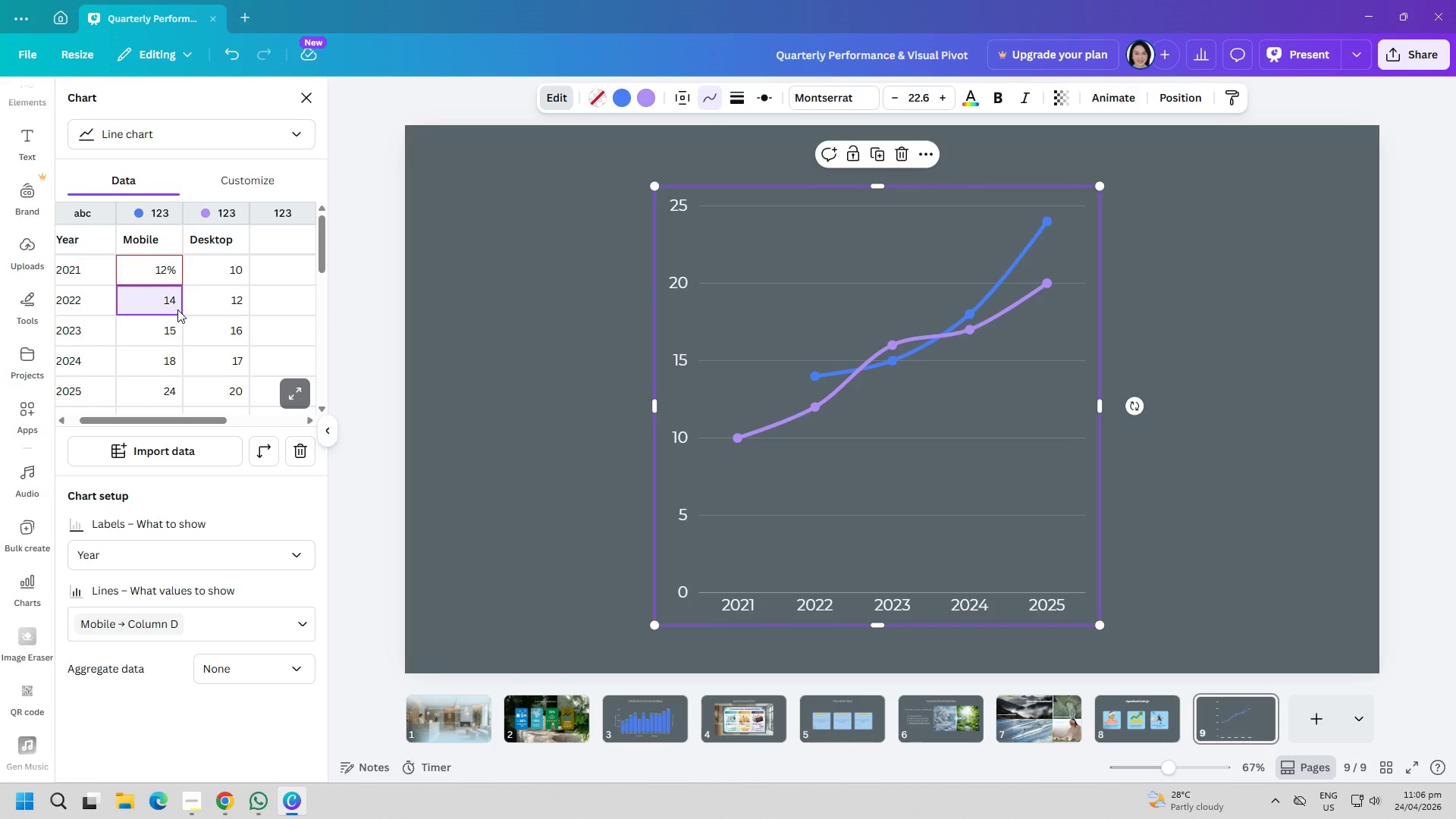 
triple_click([177, 309])
 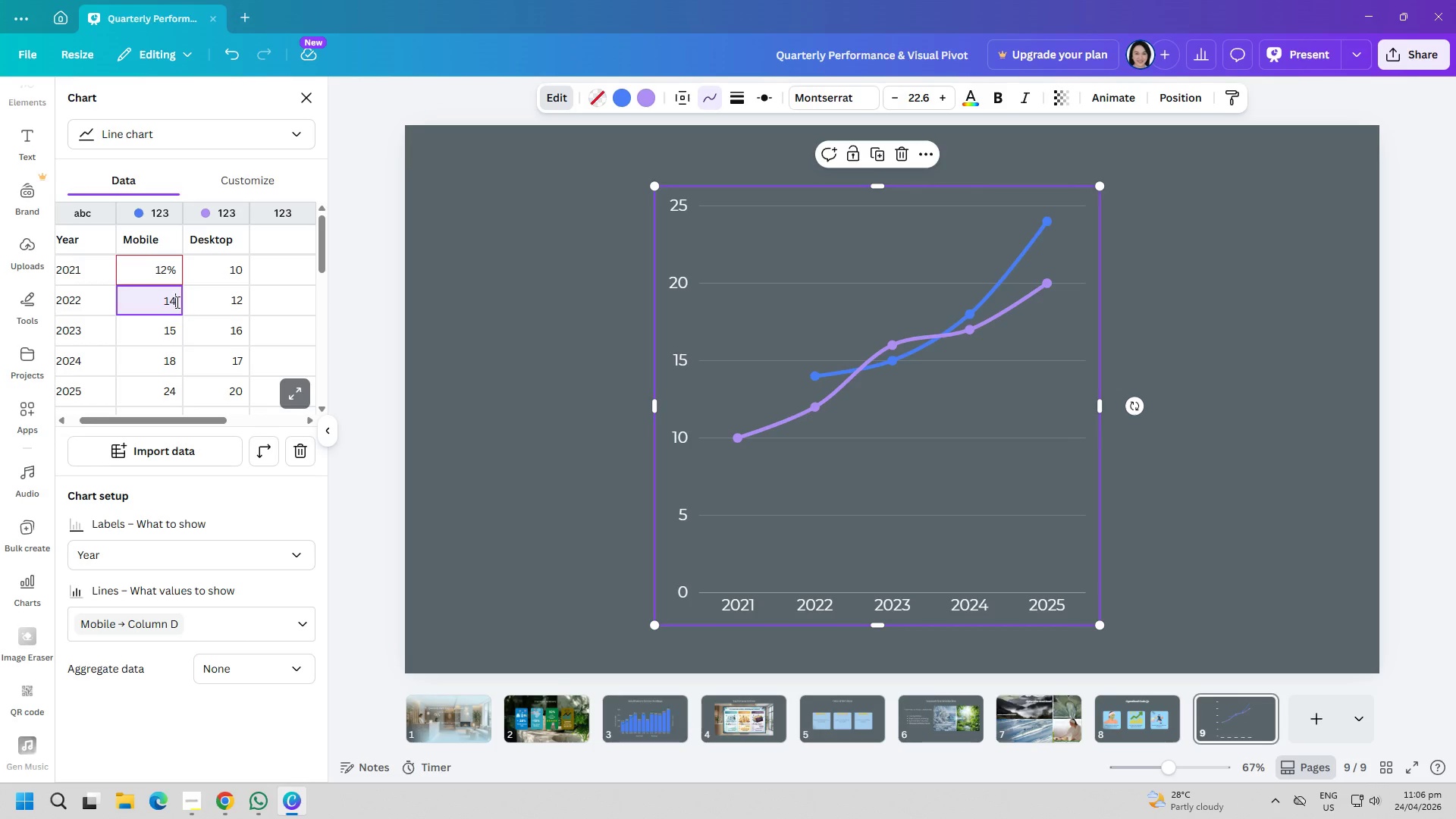 
triple_click([176, 302])
 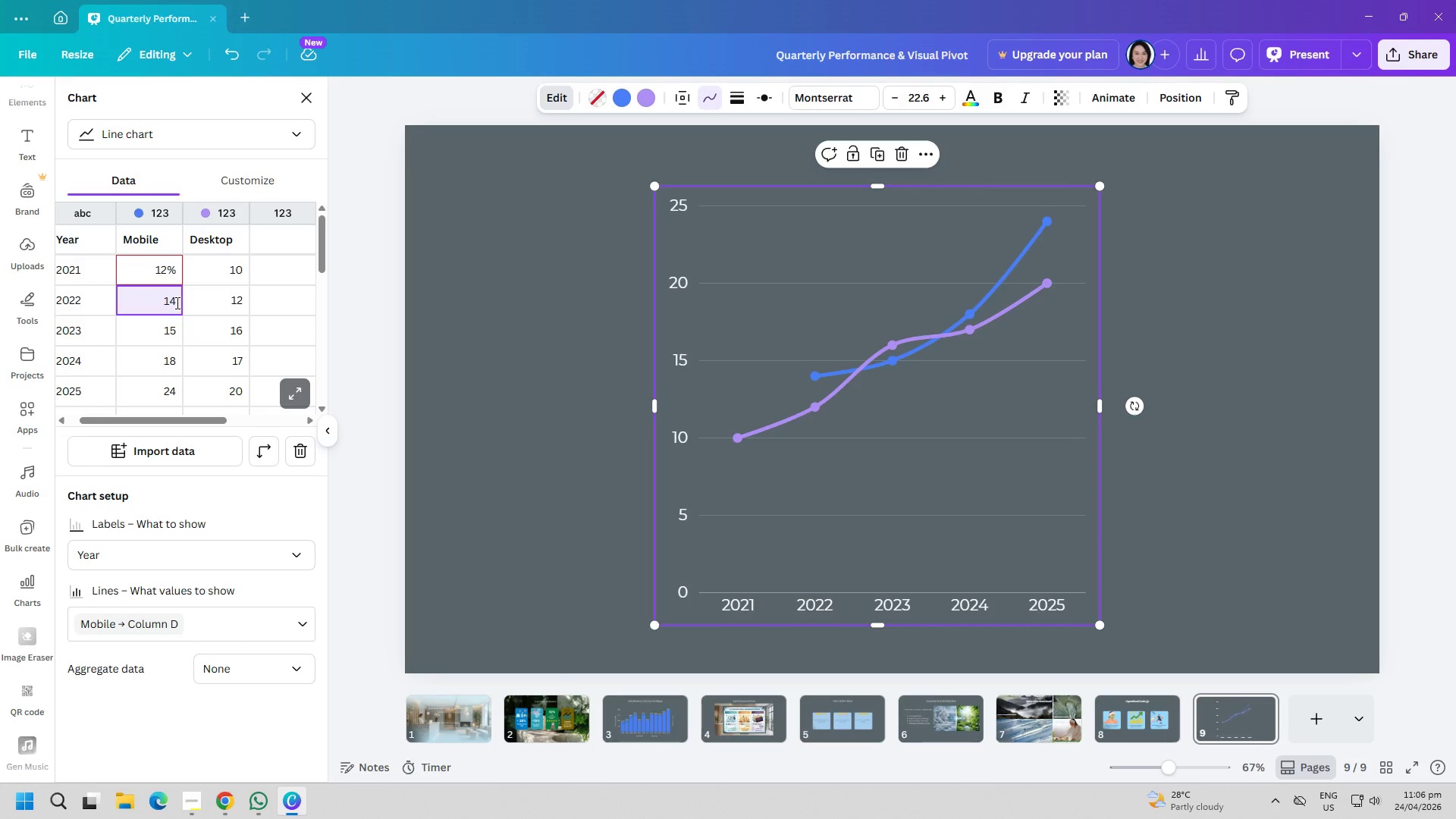 
key(Shift+ShiftRight)
 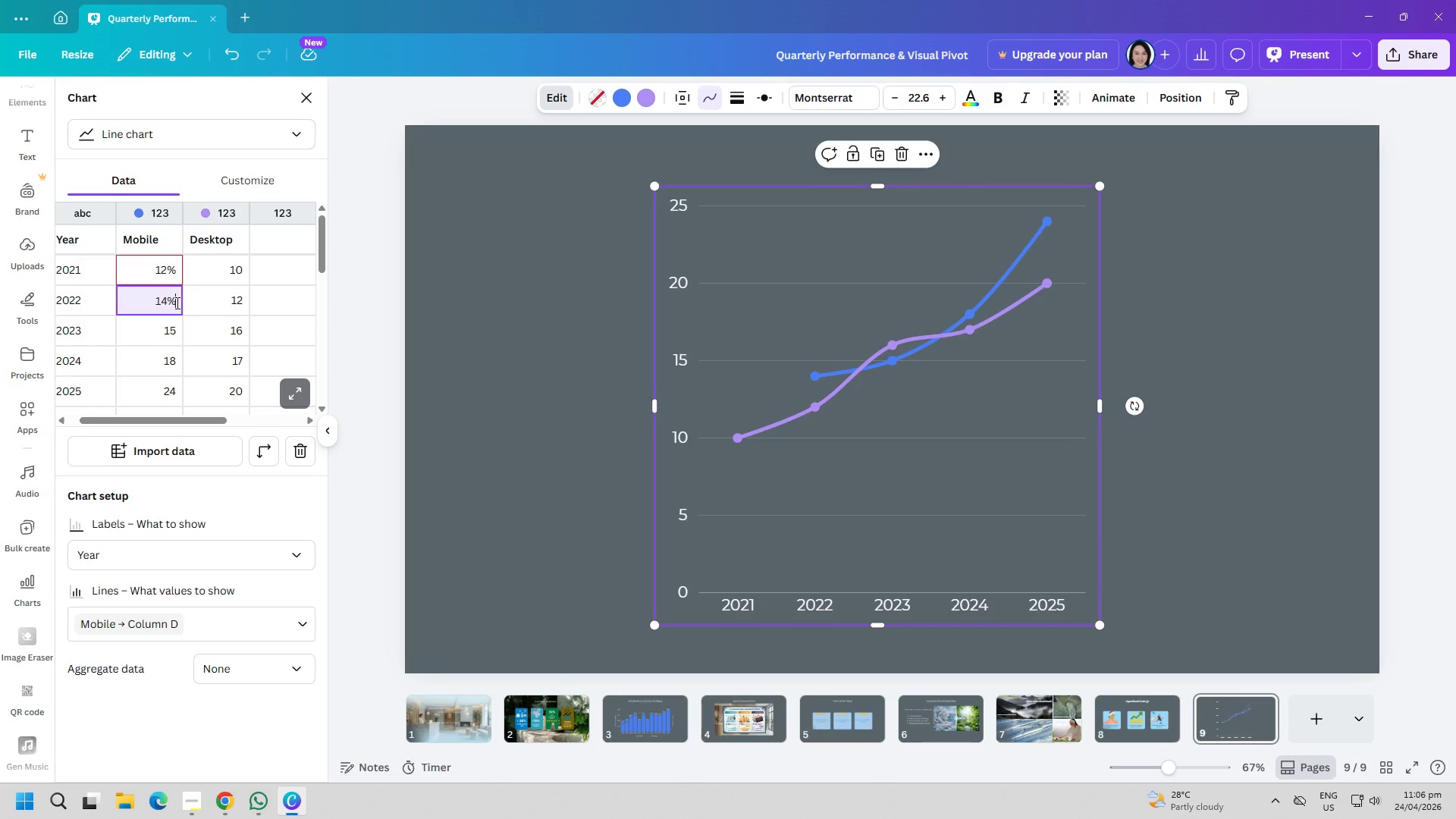 
key(Shift+5)
 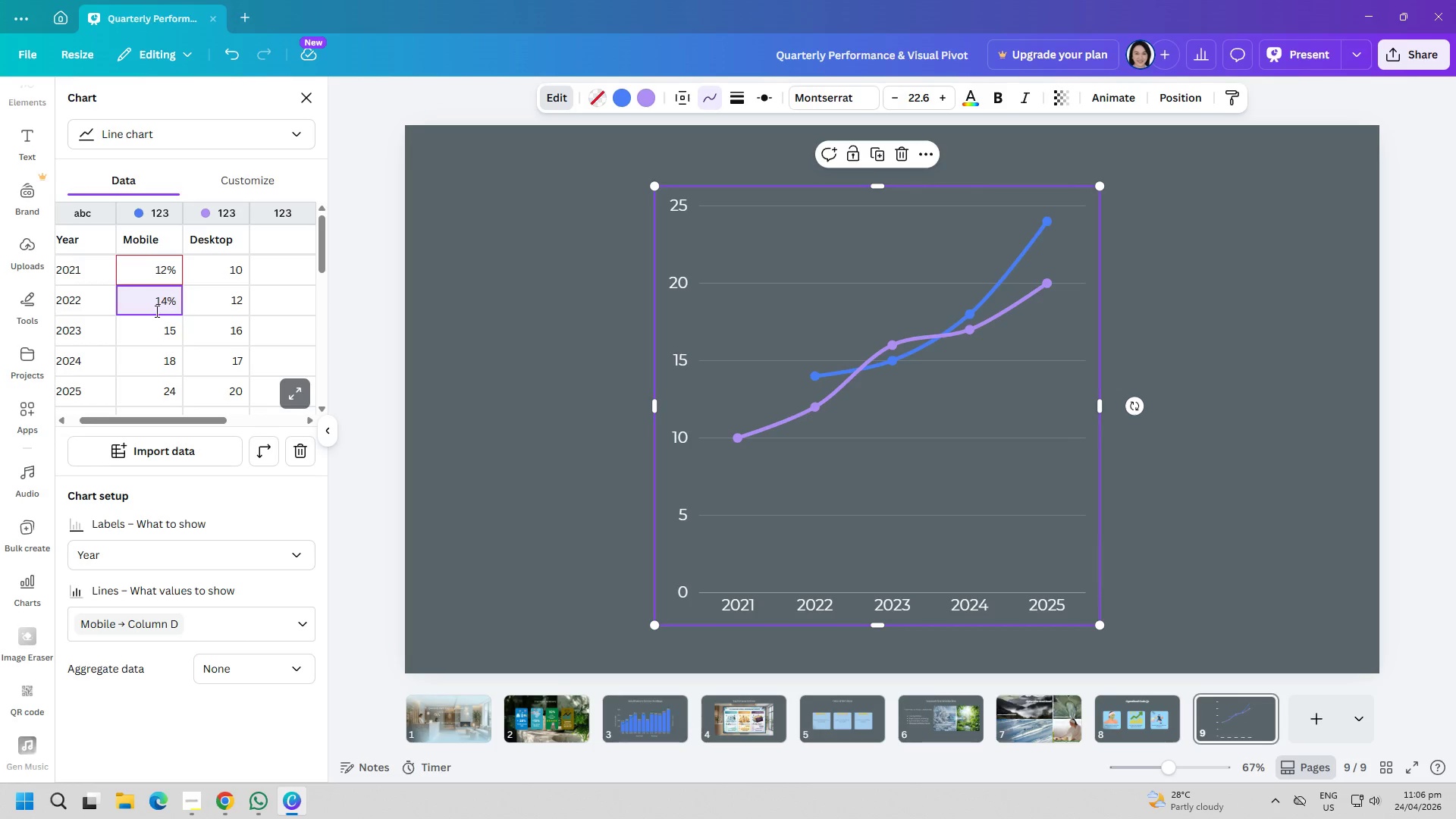 
left_click([157, 337])
 